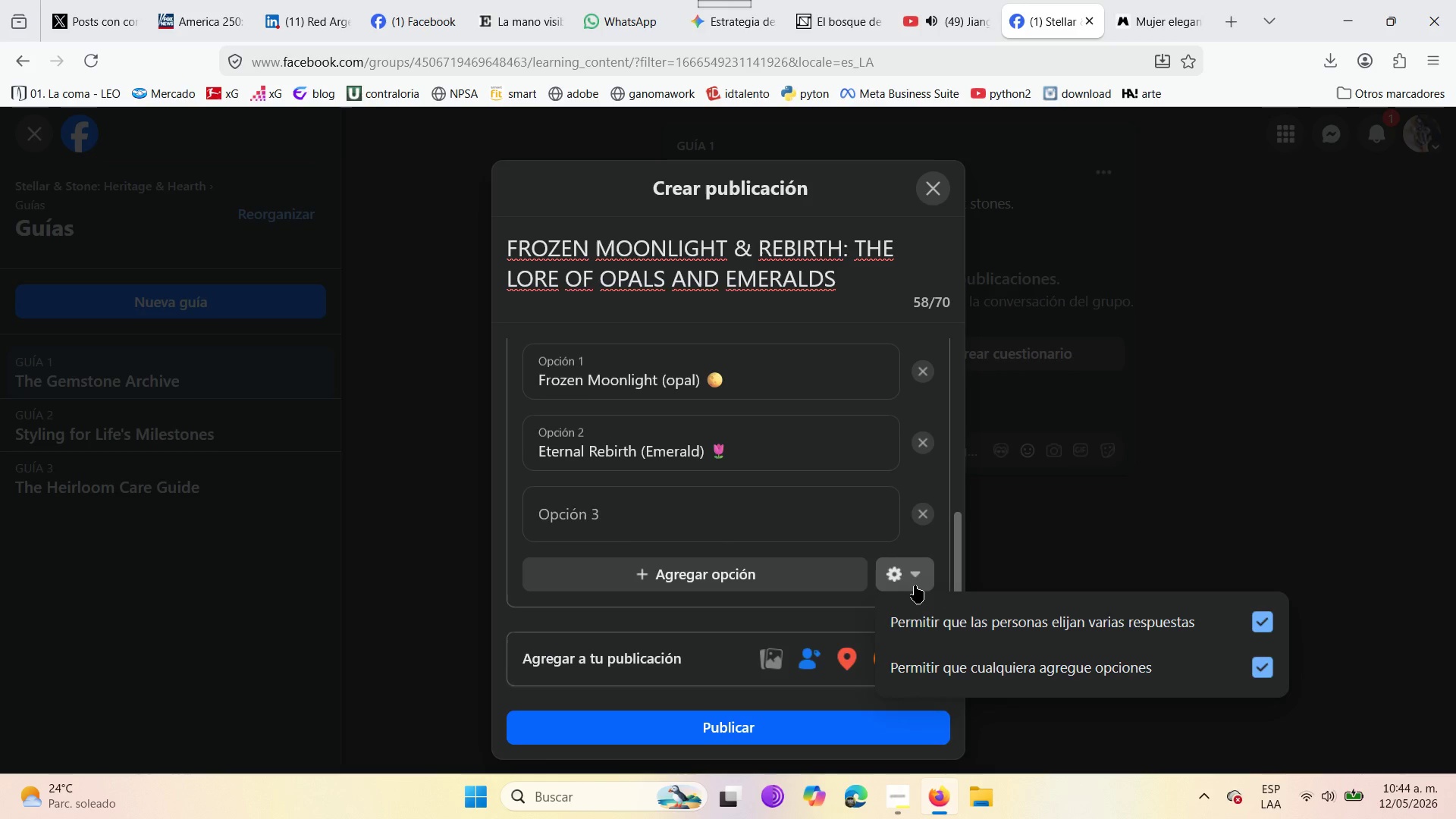 
left_click([915, 585])
 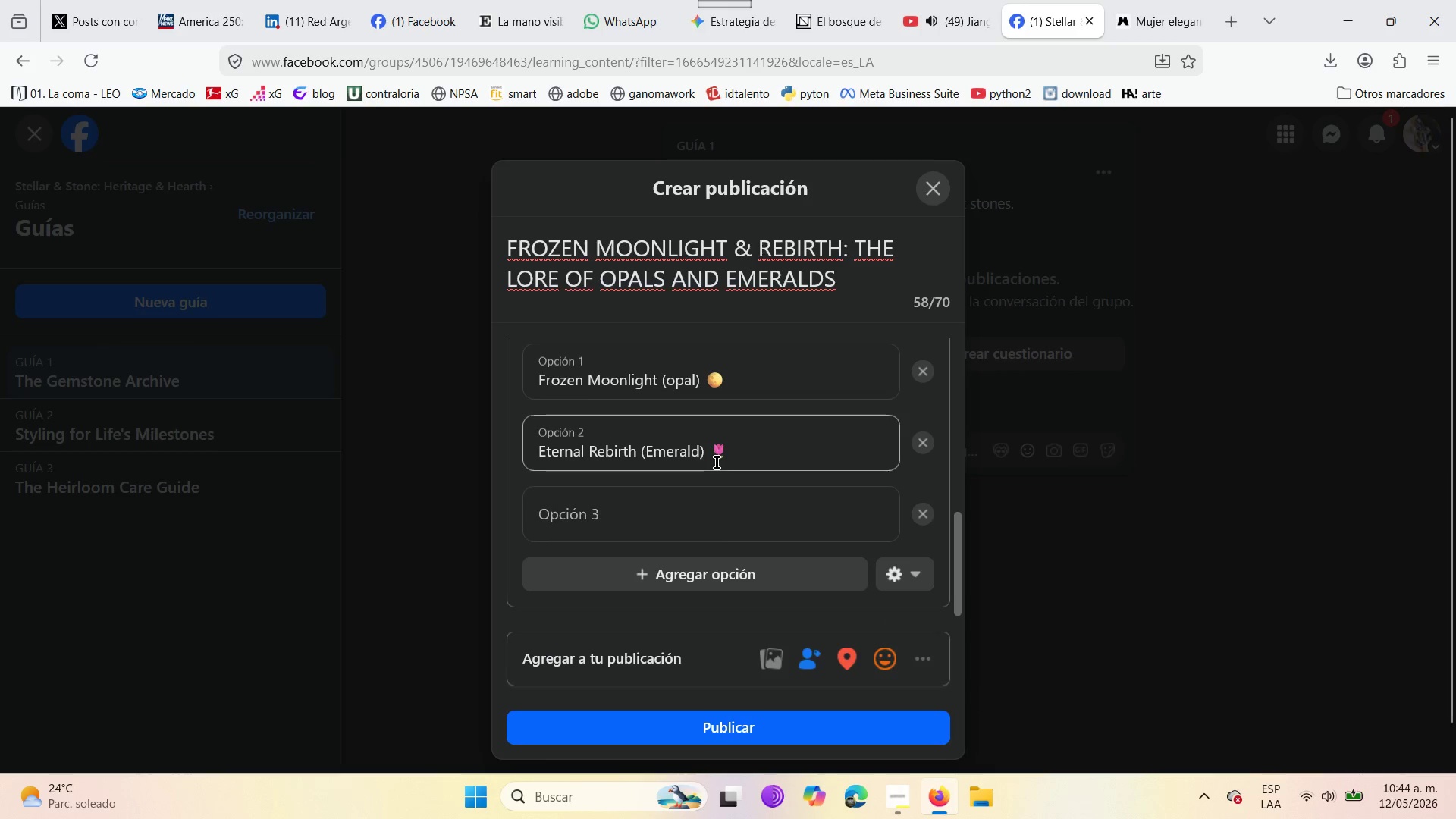 
scroll: coordinate [717, 463], scroll_direction: up, amount: 8.0
 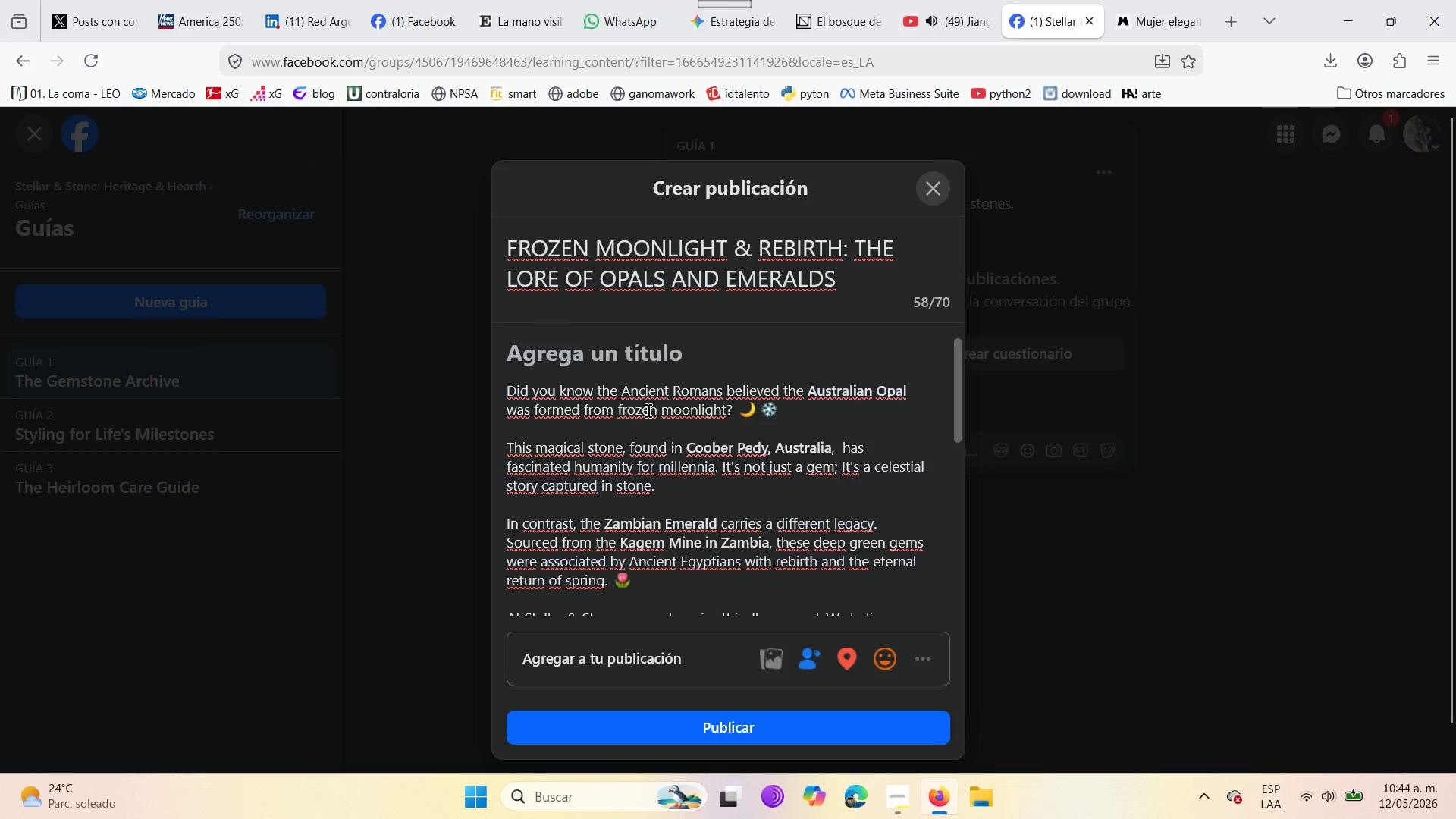 
left_click_drag(start_coordinate=[786, 415], to_coordinate=[504, 391])
 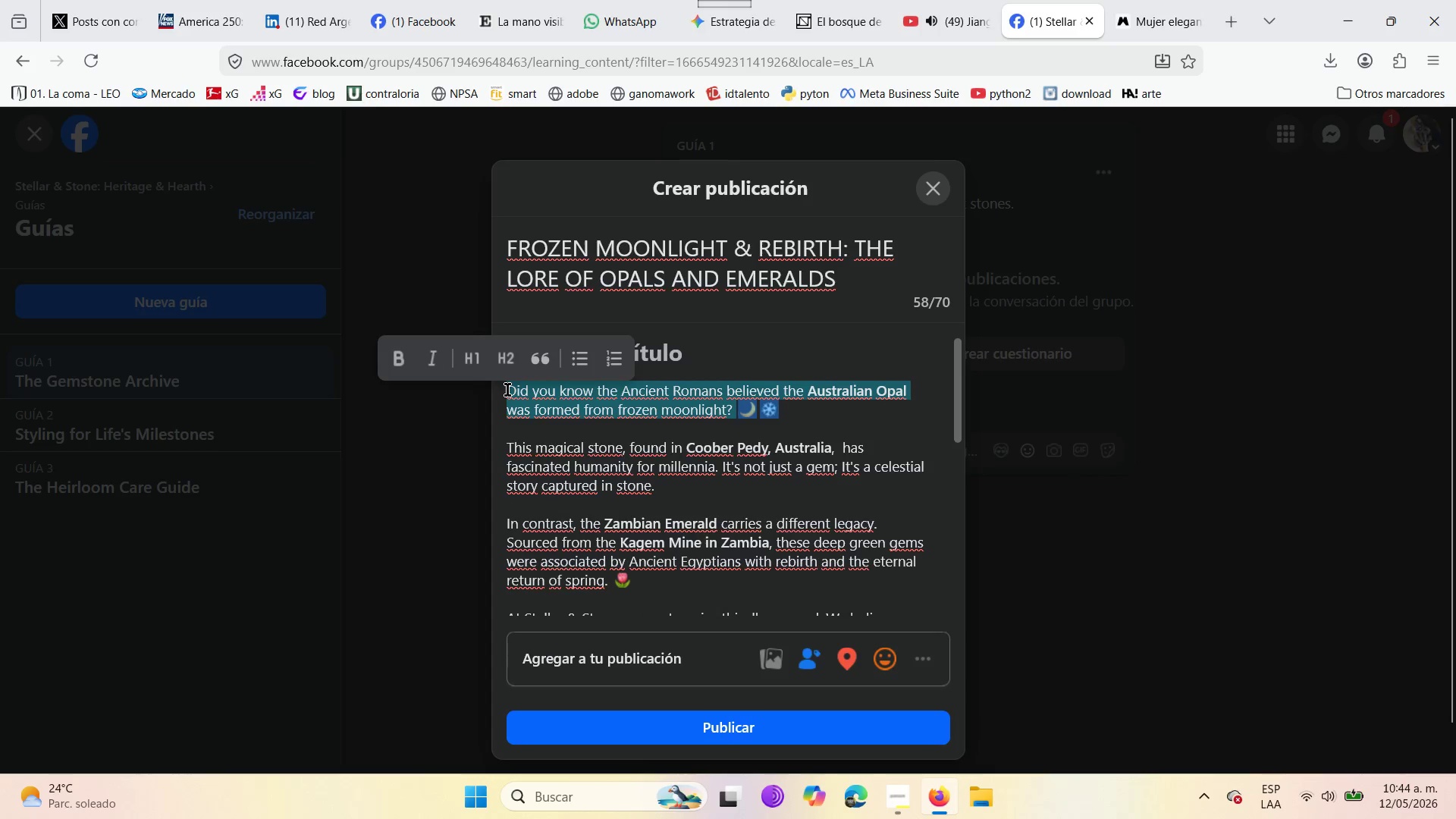 
key(Control+C)
 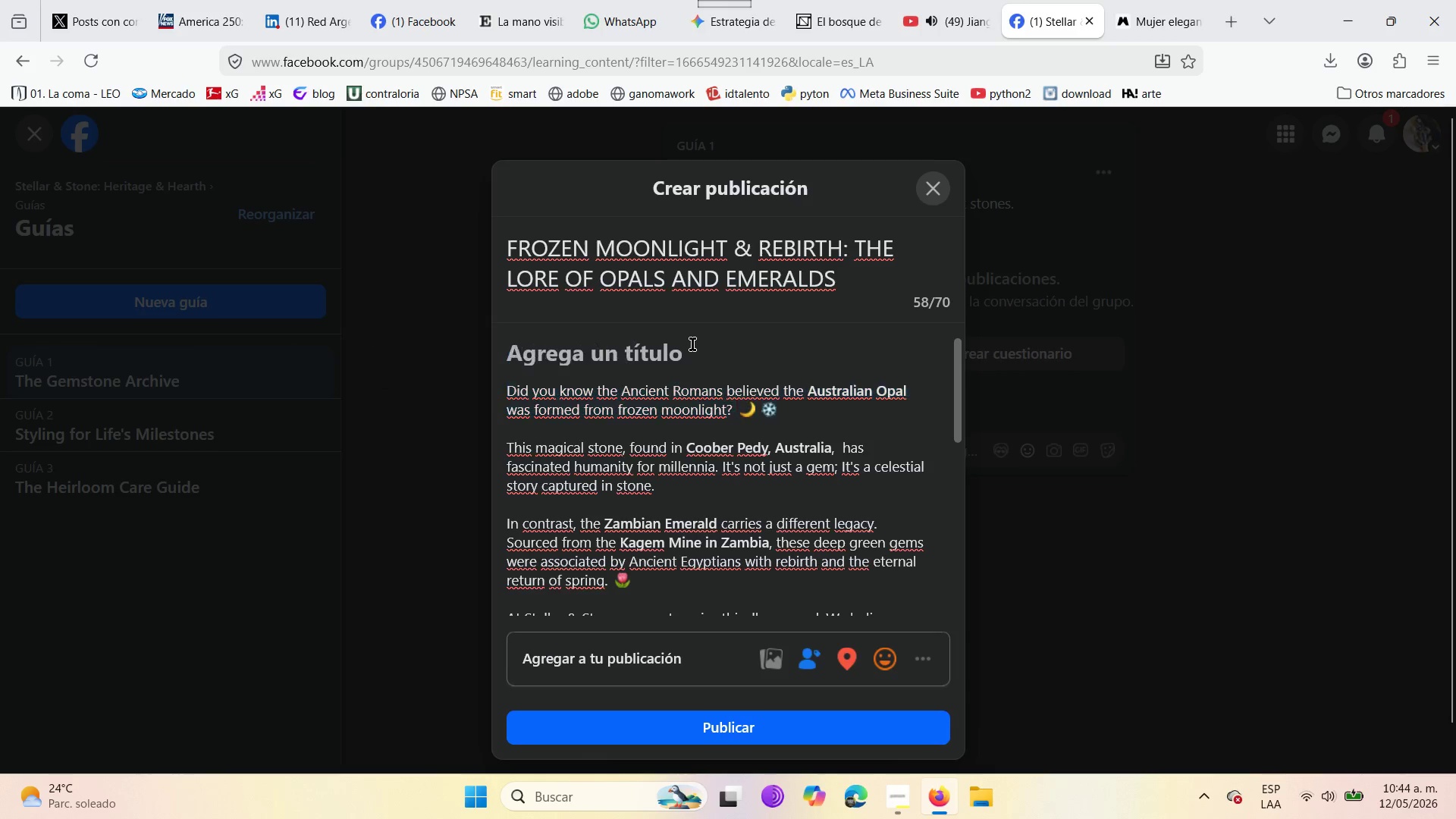 
double_click([677, 347])
 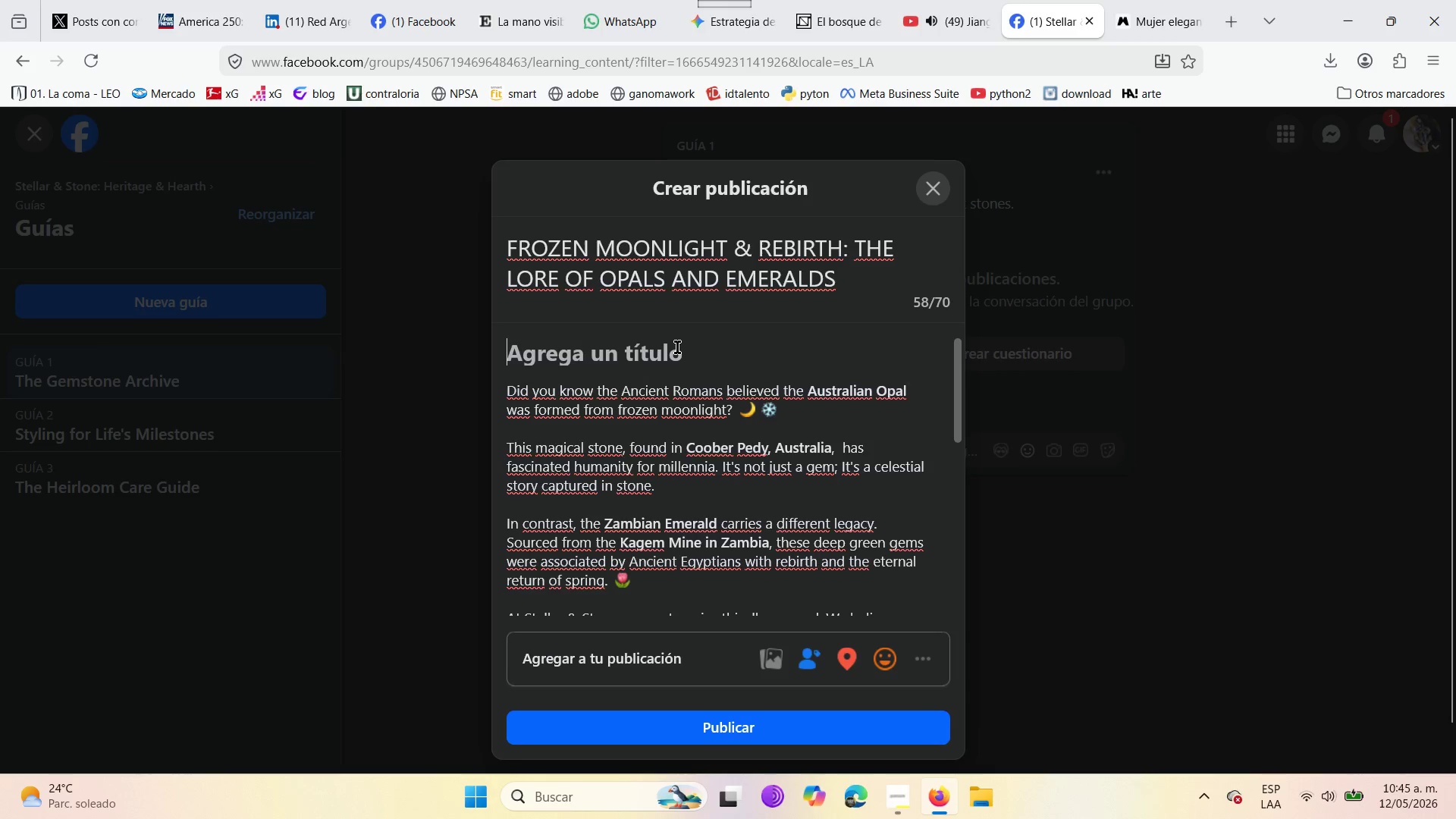 
key(Control+V)
 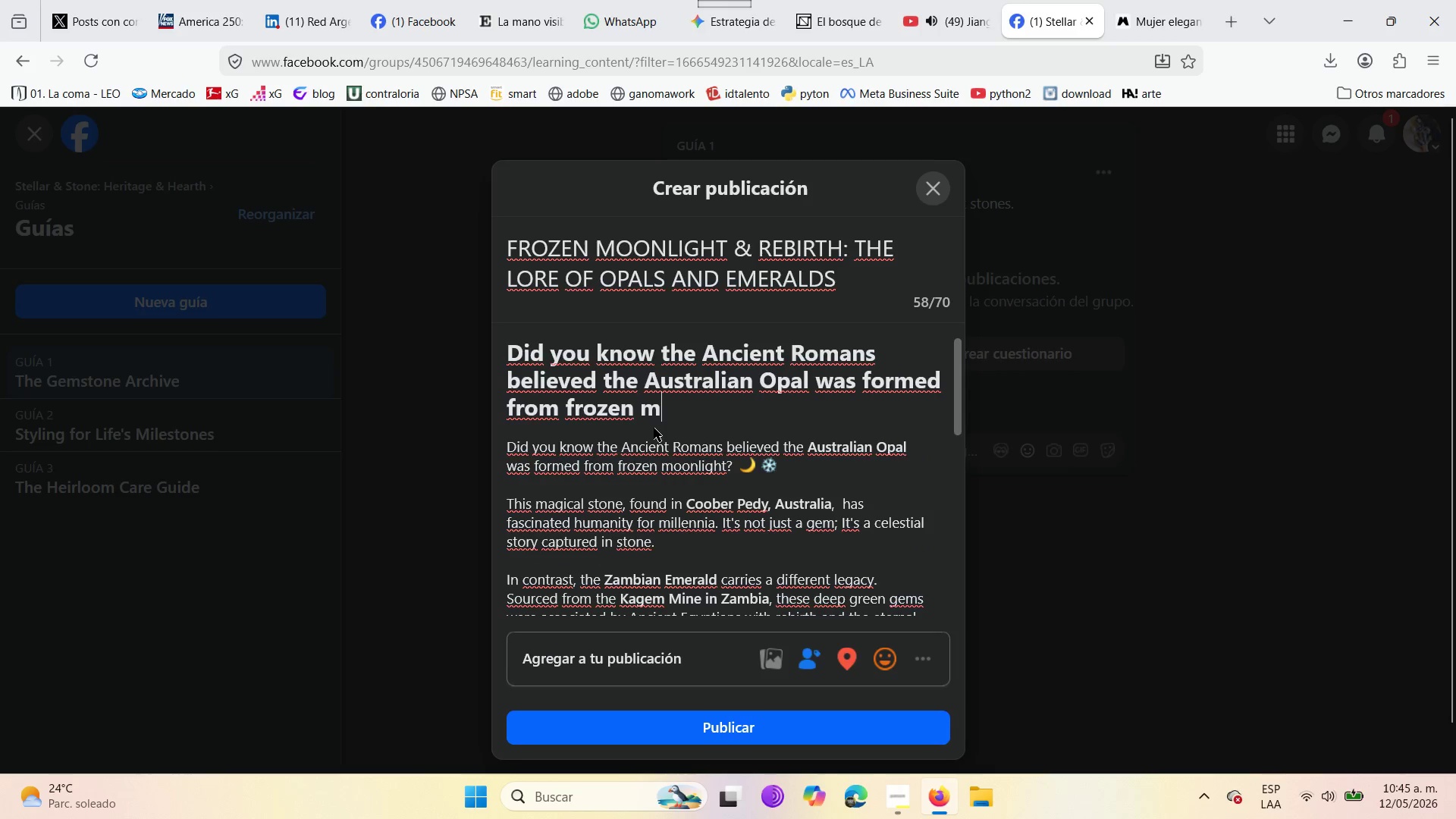 
key(Control+Z)
 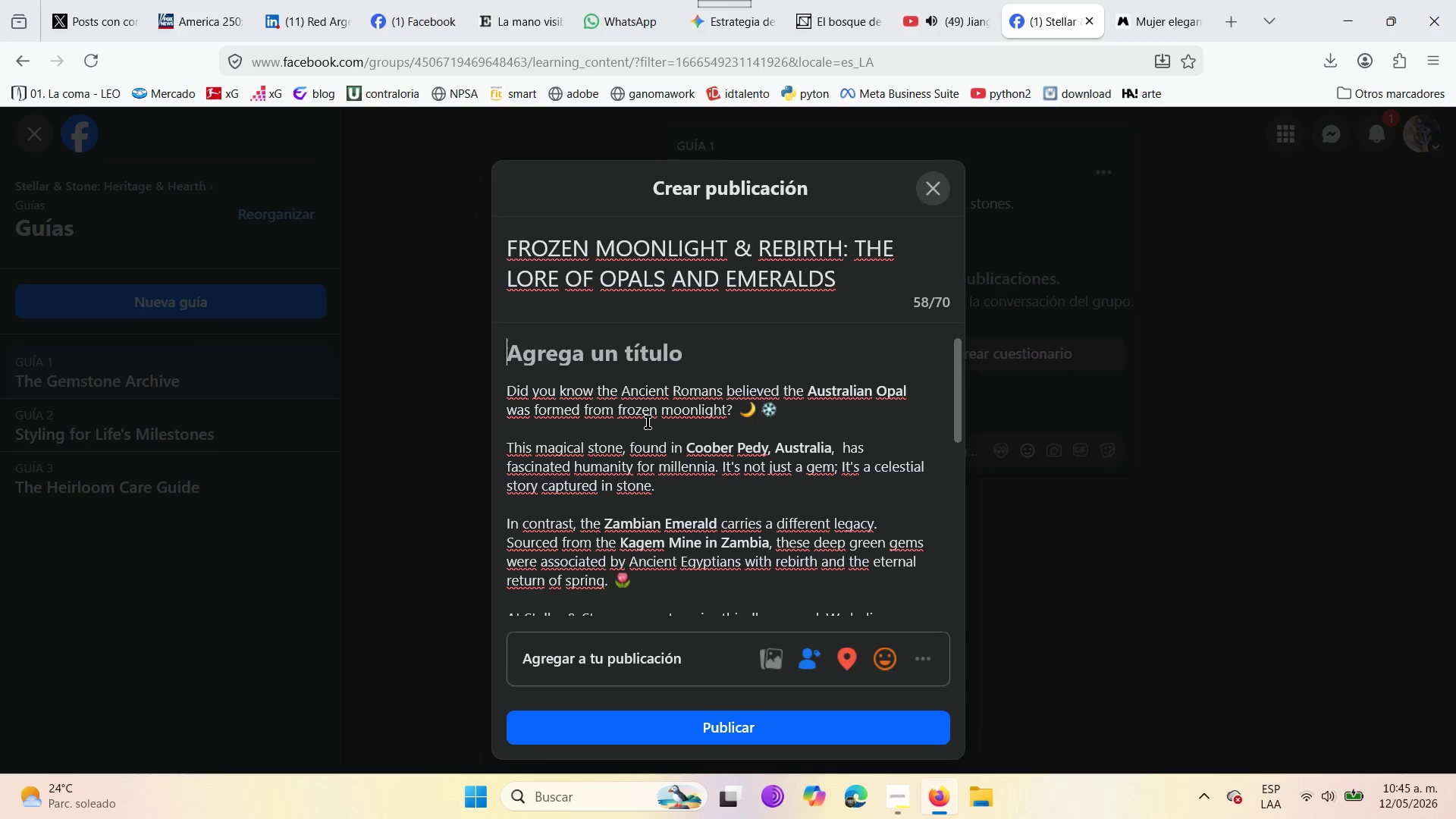 
wait(10.45)
 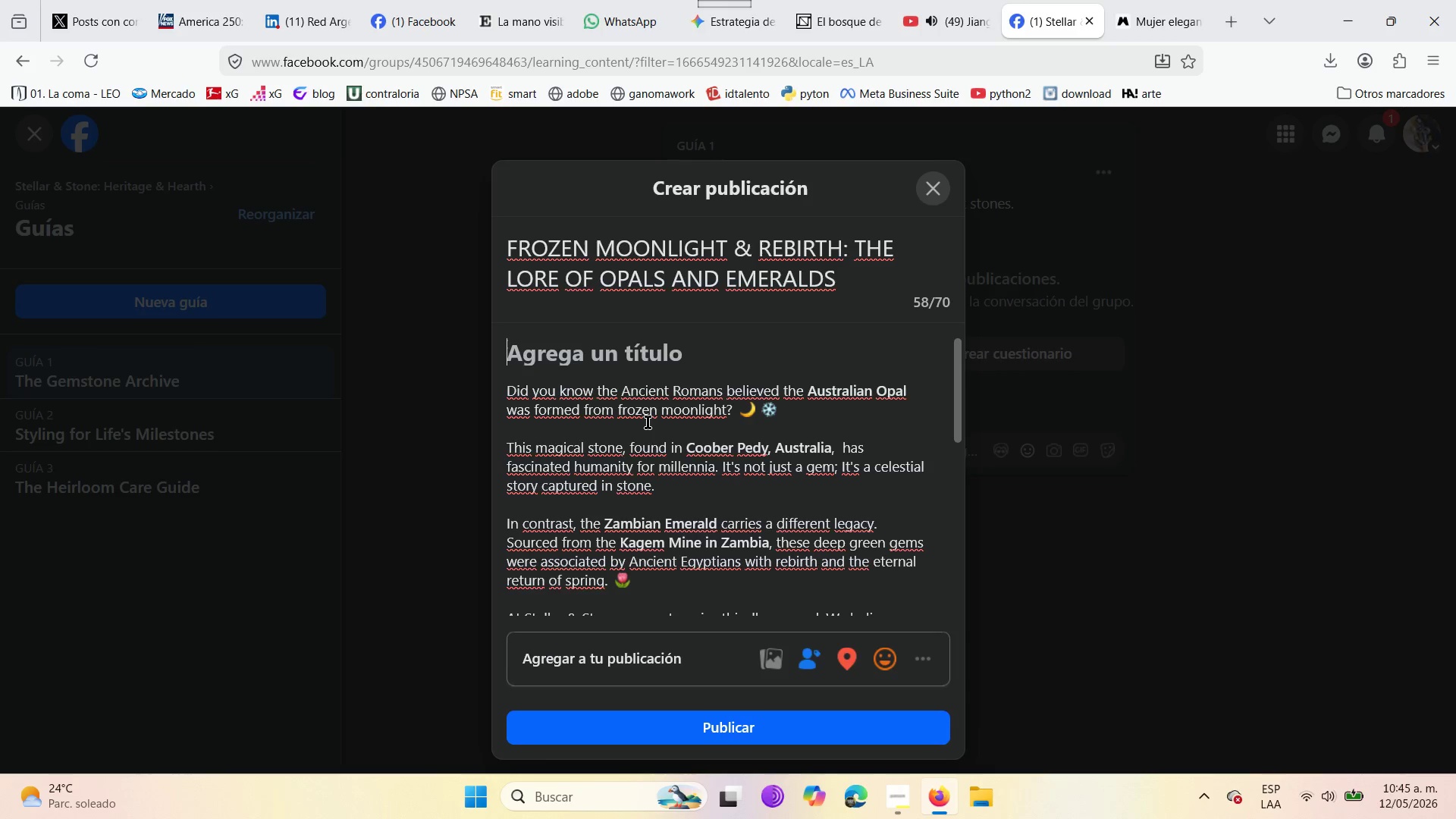 
scroll: coordinate [681, 389], scroll_direction: down, amount: 1.0
 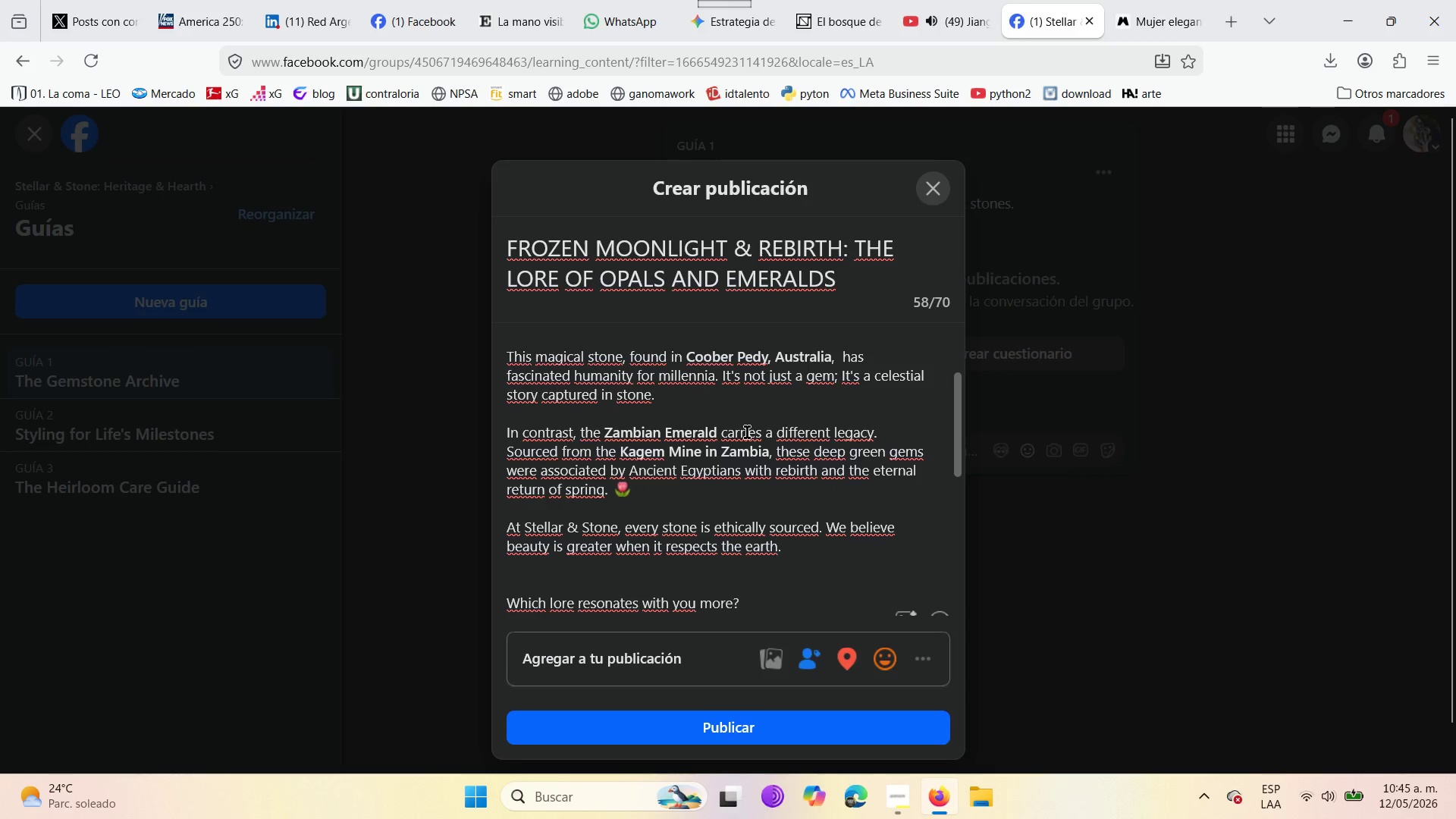 
scroll: coordinate [749, 444], scroll_direction: up, amount: 2.0
 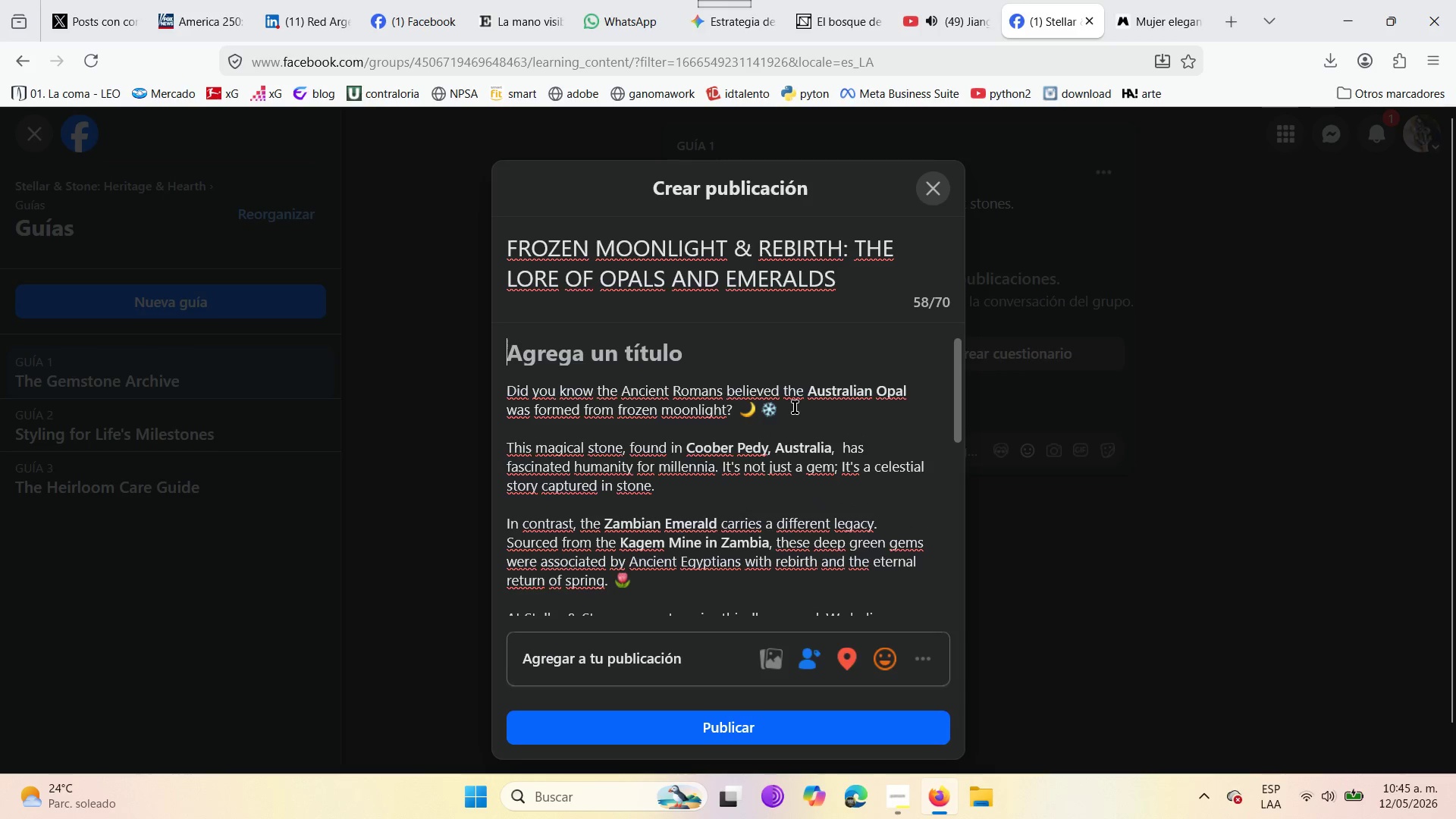 
left_click([795, 407])
 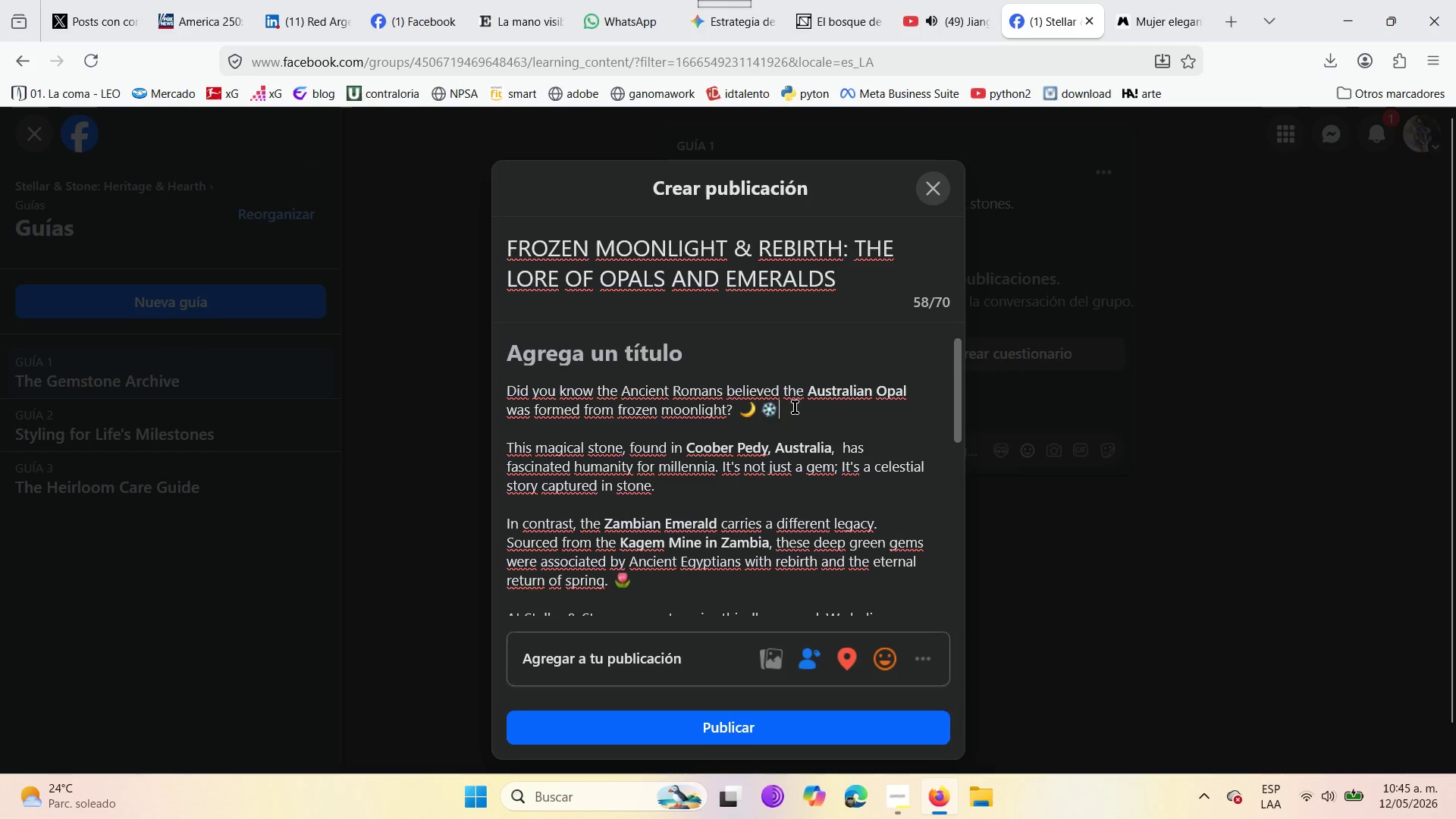 
key(Enter)
 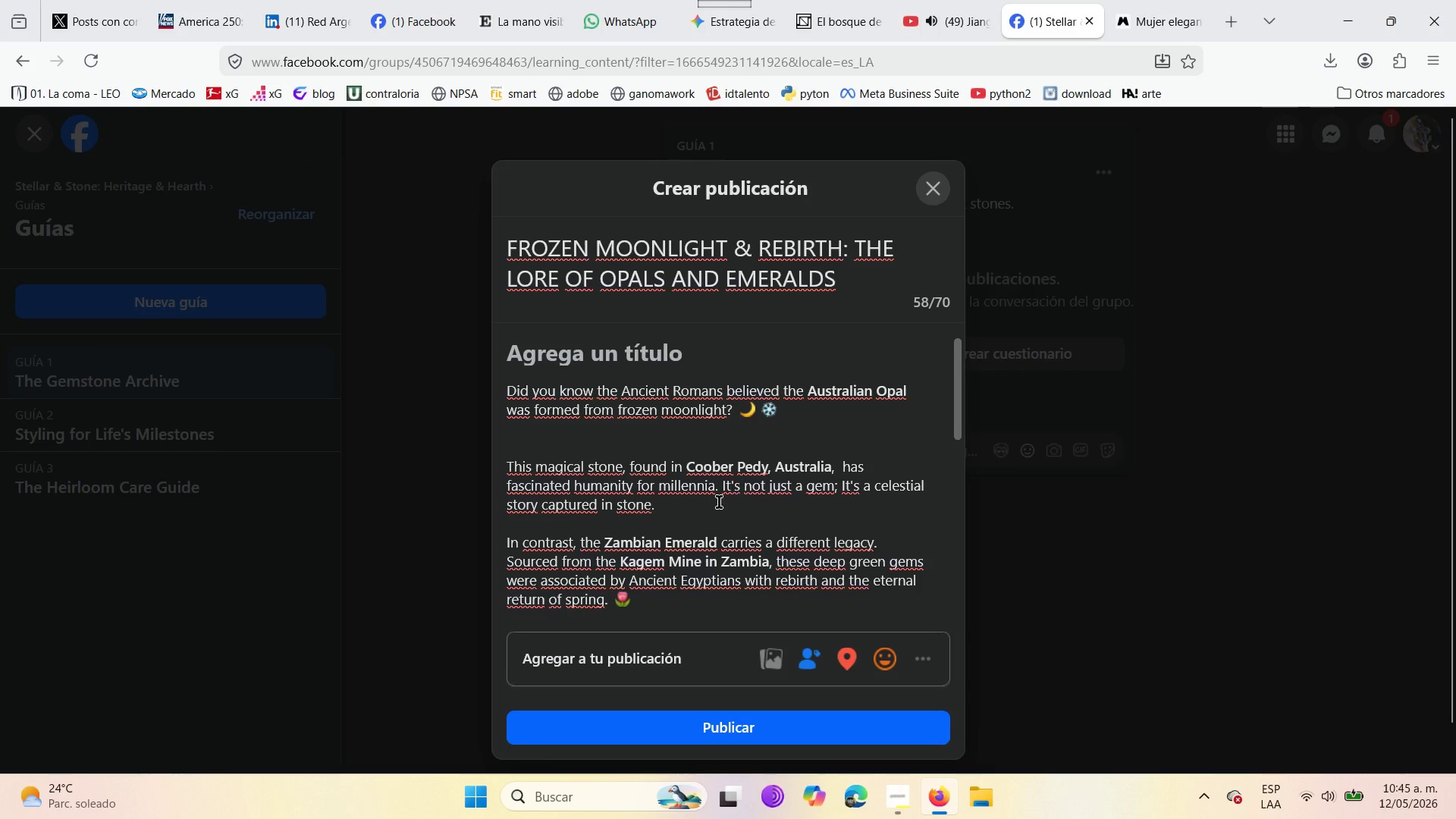 
left_click([711, 510])
 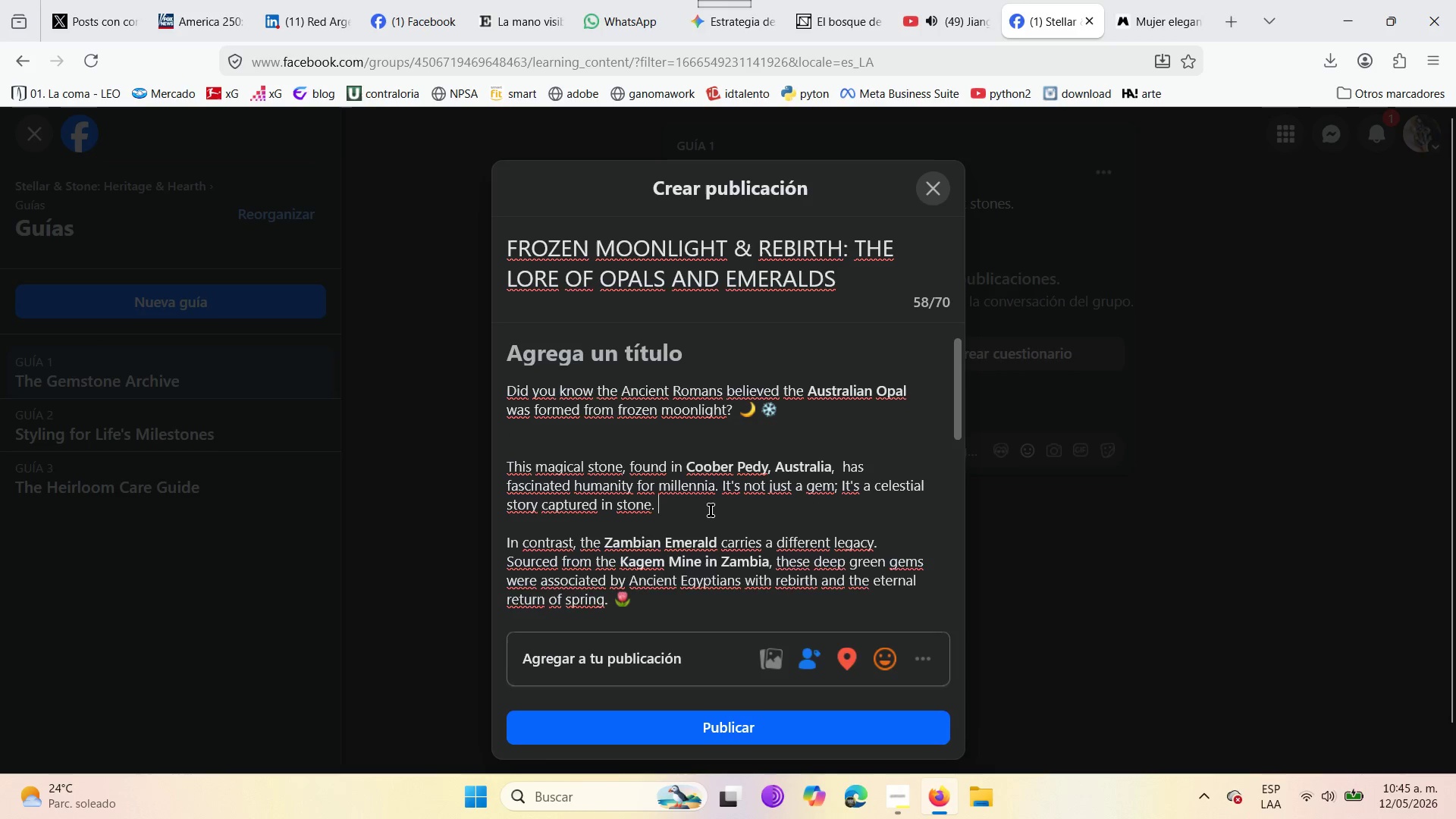 
key(Enter)
 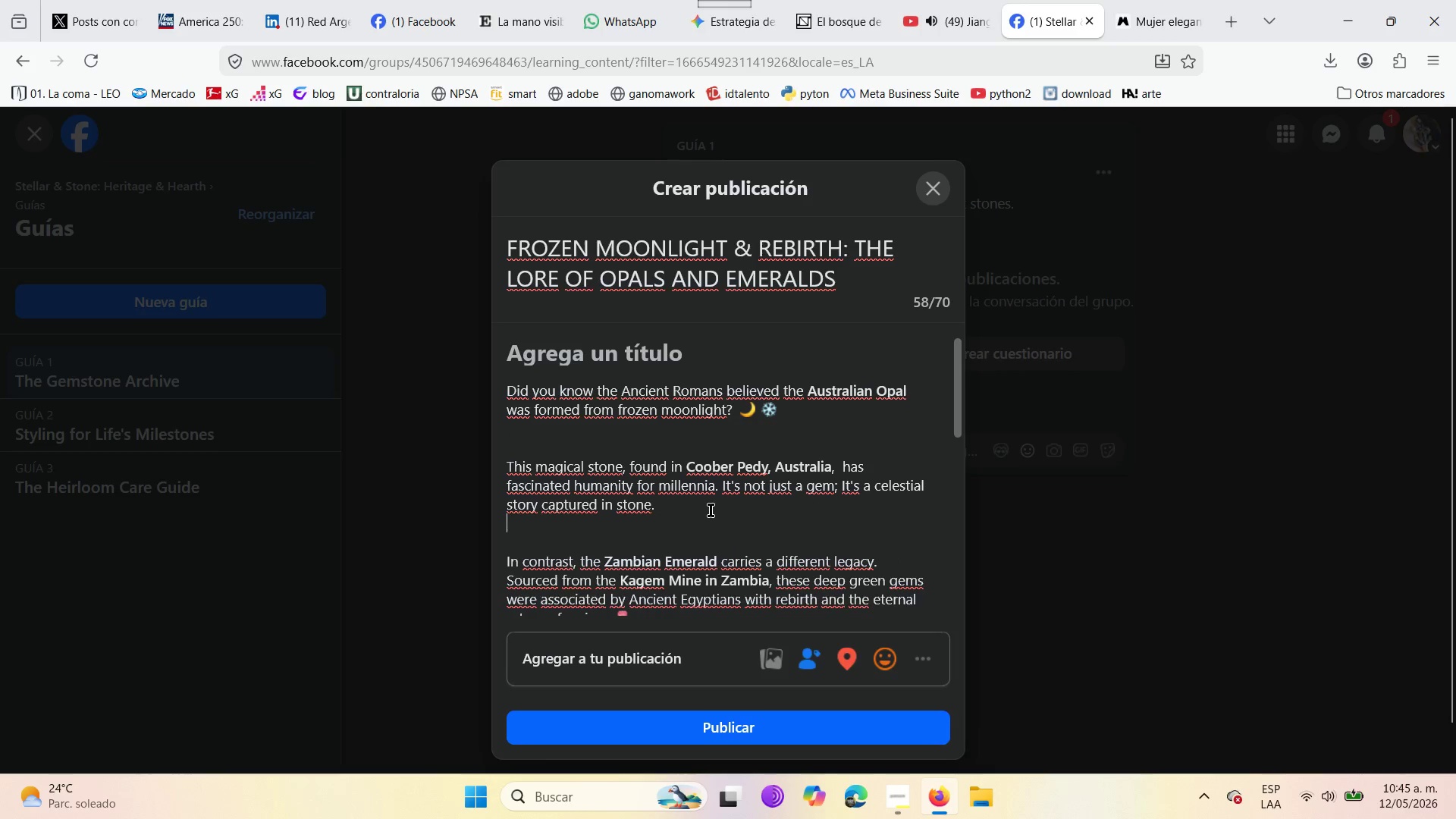 
scroll: coordinate [711, 510], scroll_direction: down, amount: 1.0
 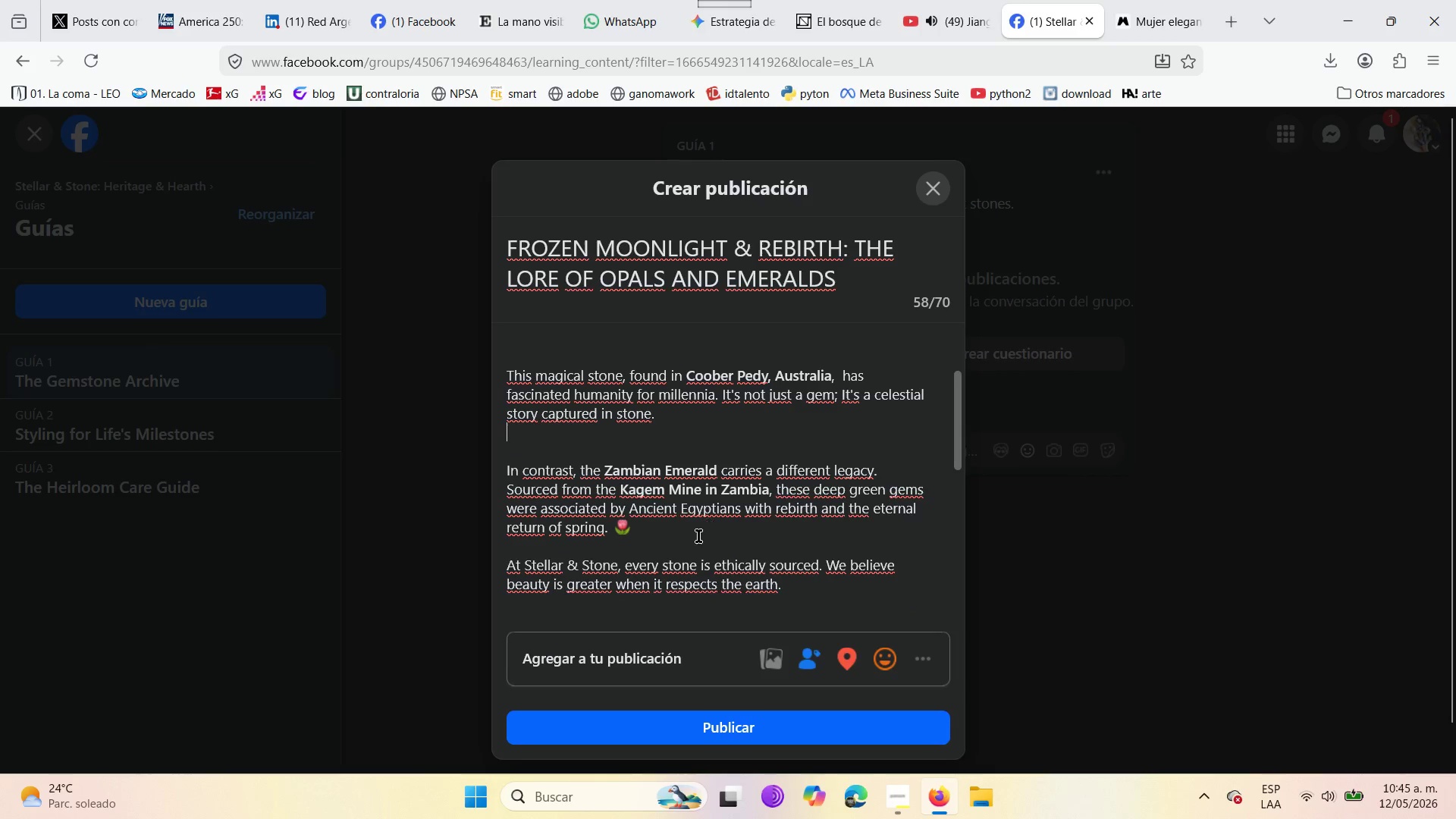 
left_click([696, 537])
 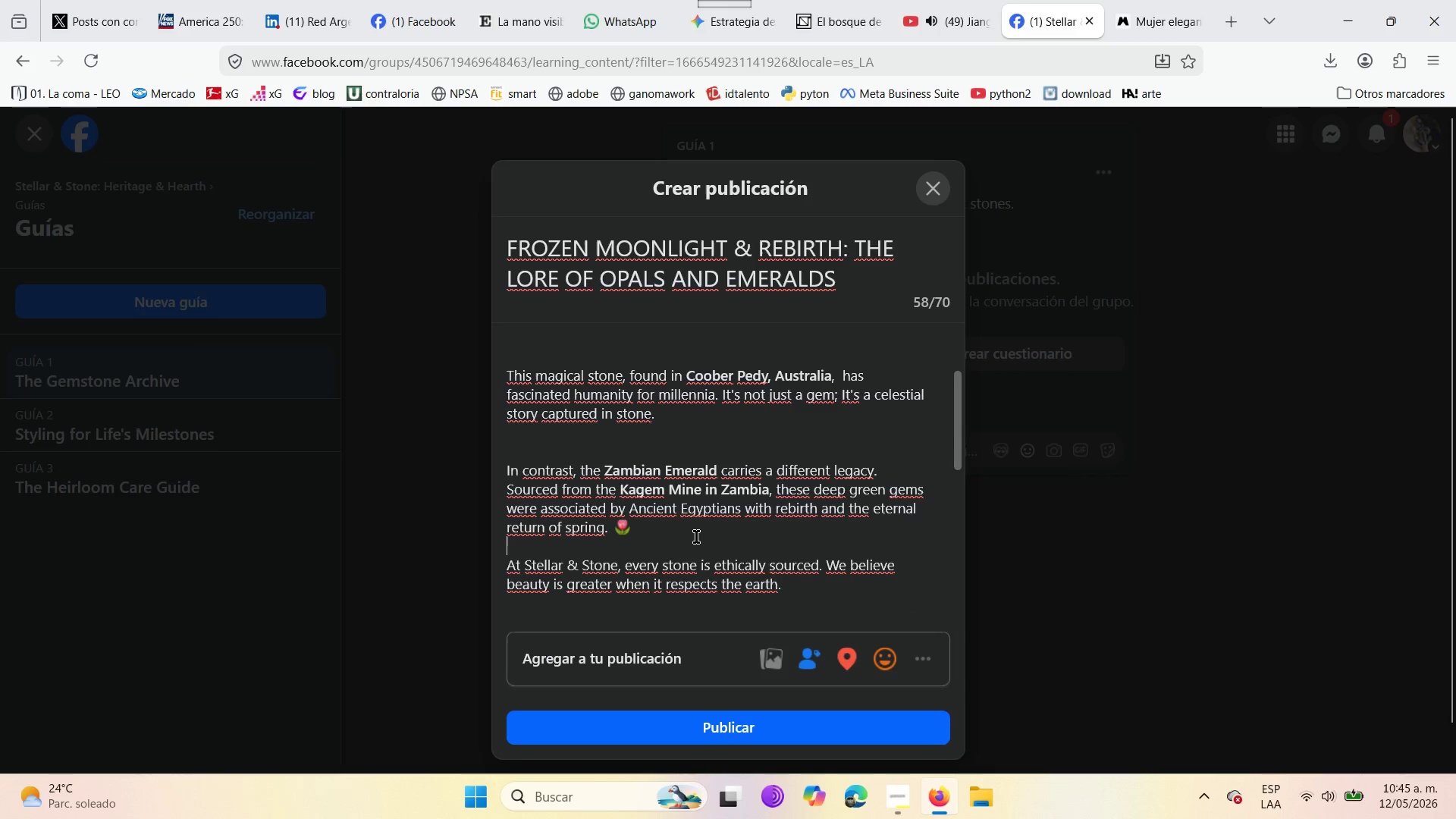 
key(Enter)
 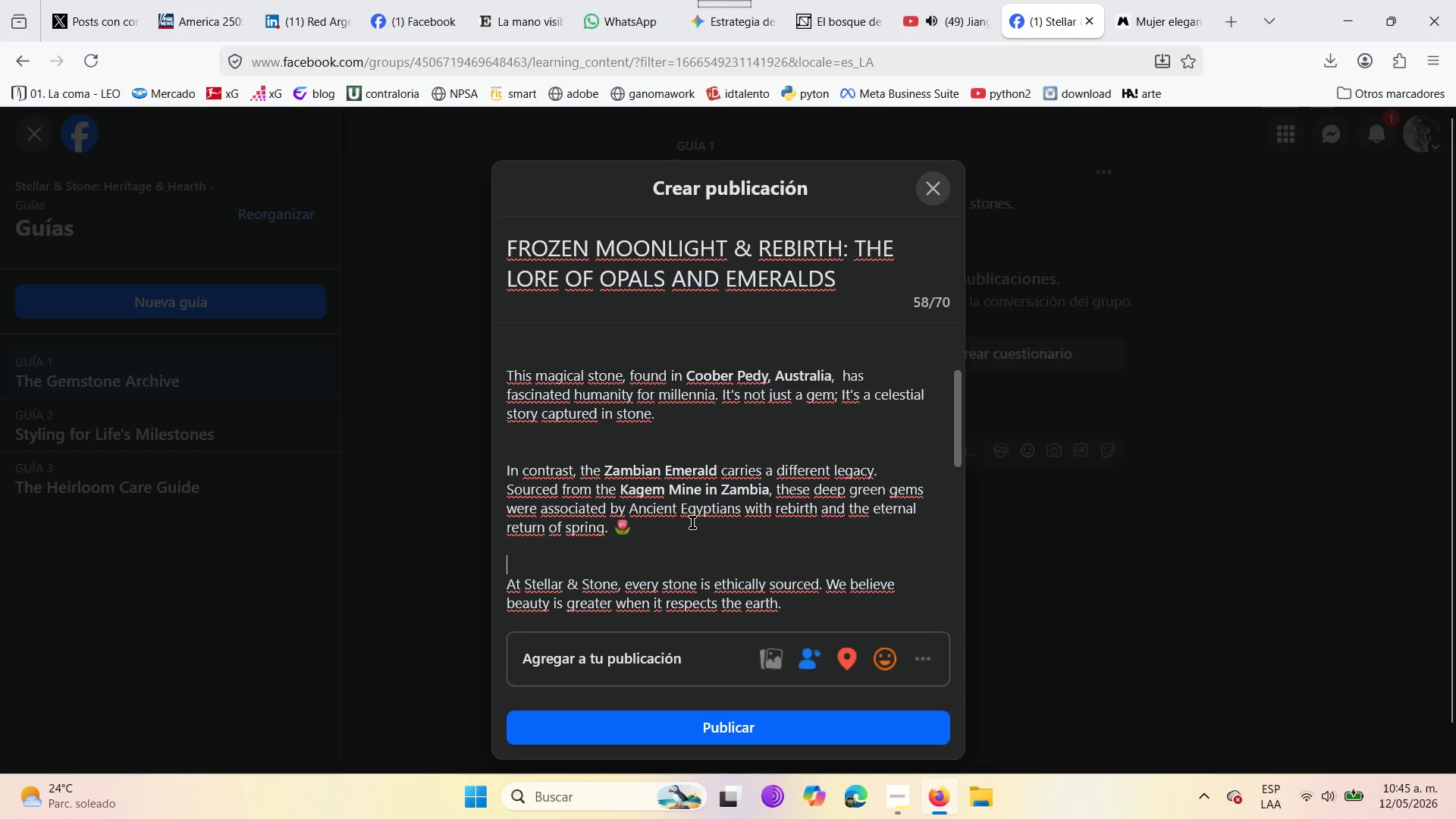 
scroll: coordinate [692, 522], scroll_direction: down, amount: 4.0
 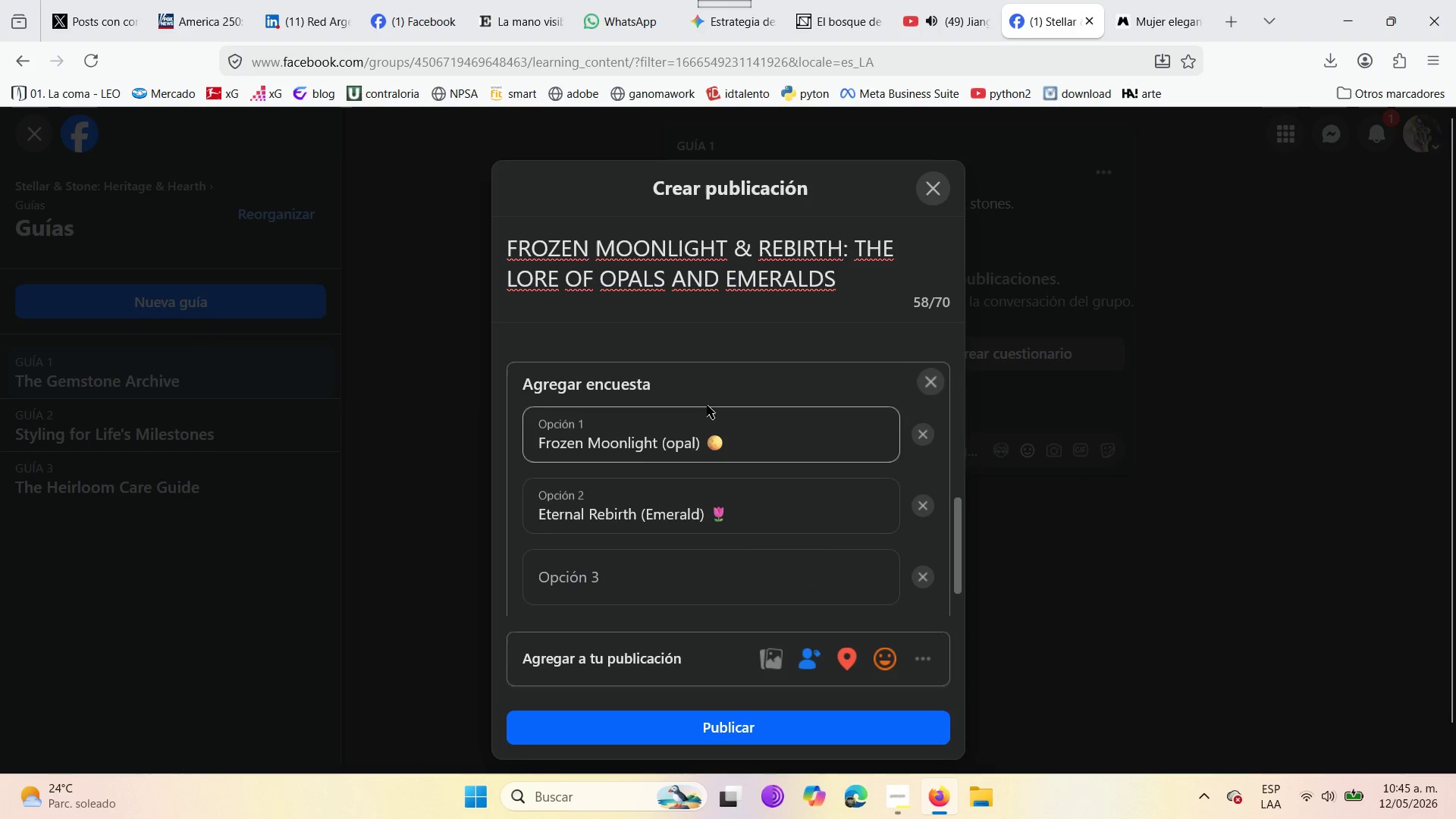 
scroll: coordinate [704, 405], scroll_direction: up, amount: 2.0
 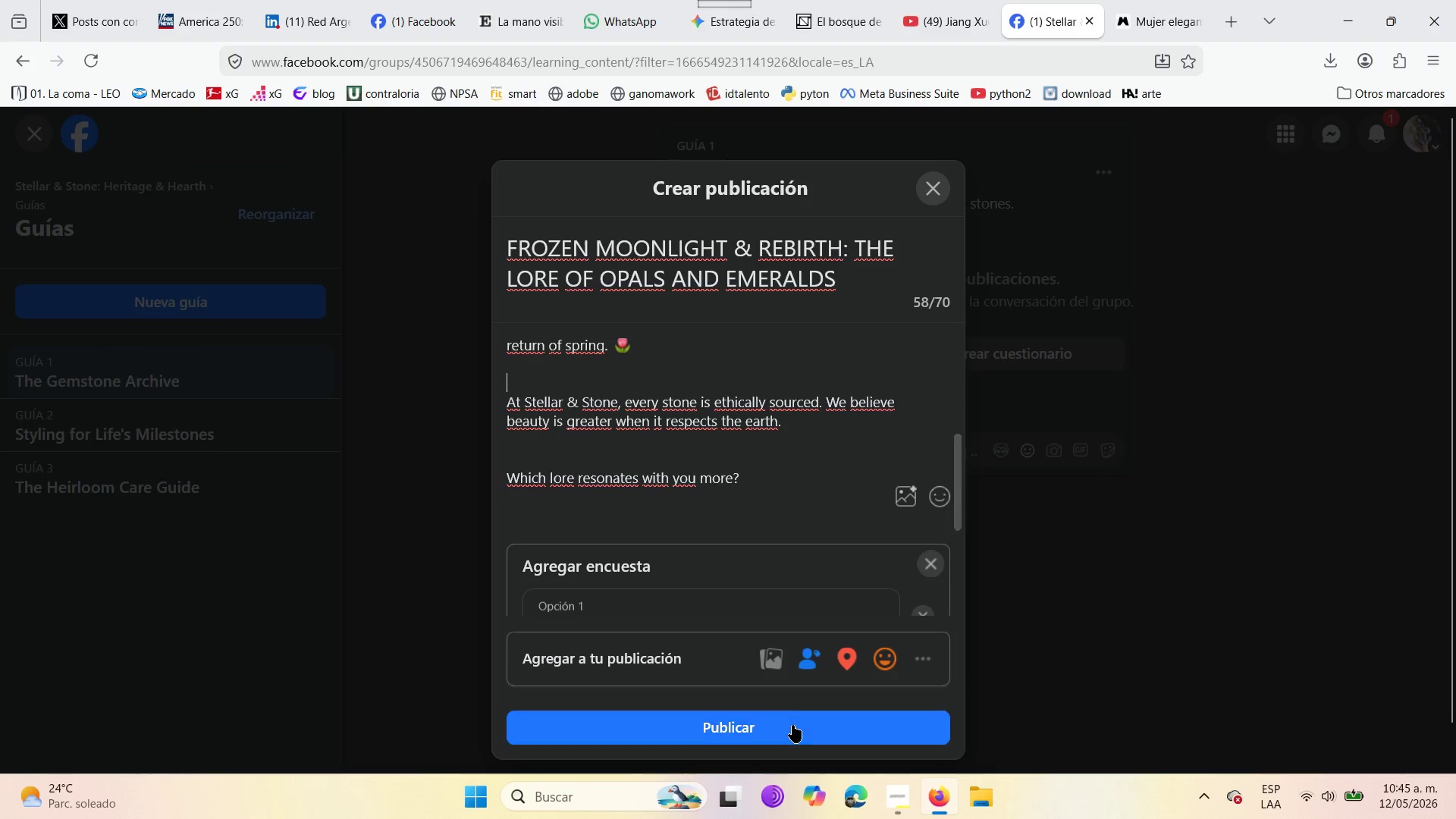 
left_click([790, 727])
 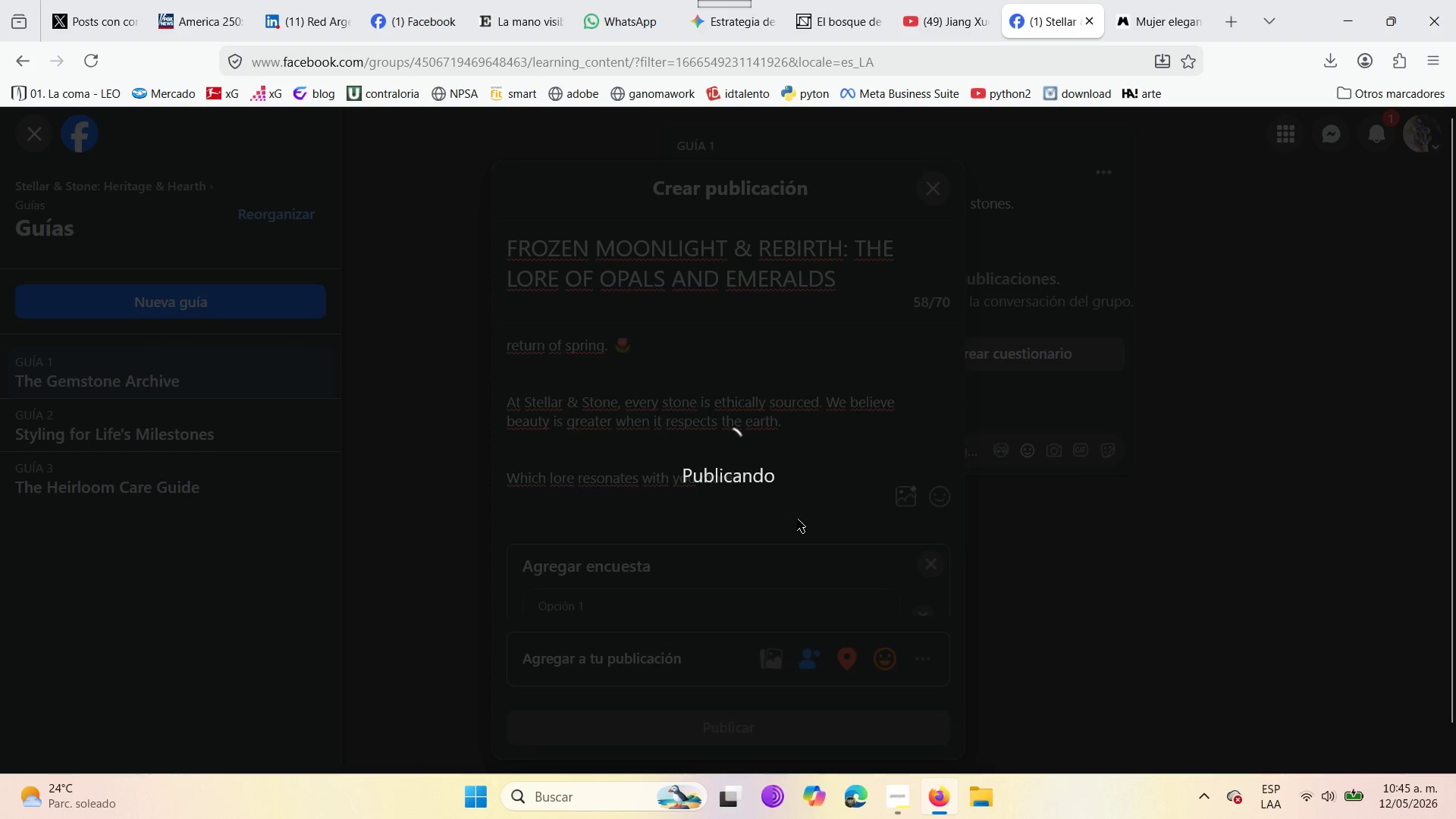 
wait(6.12)
 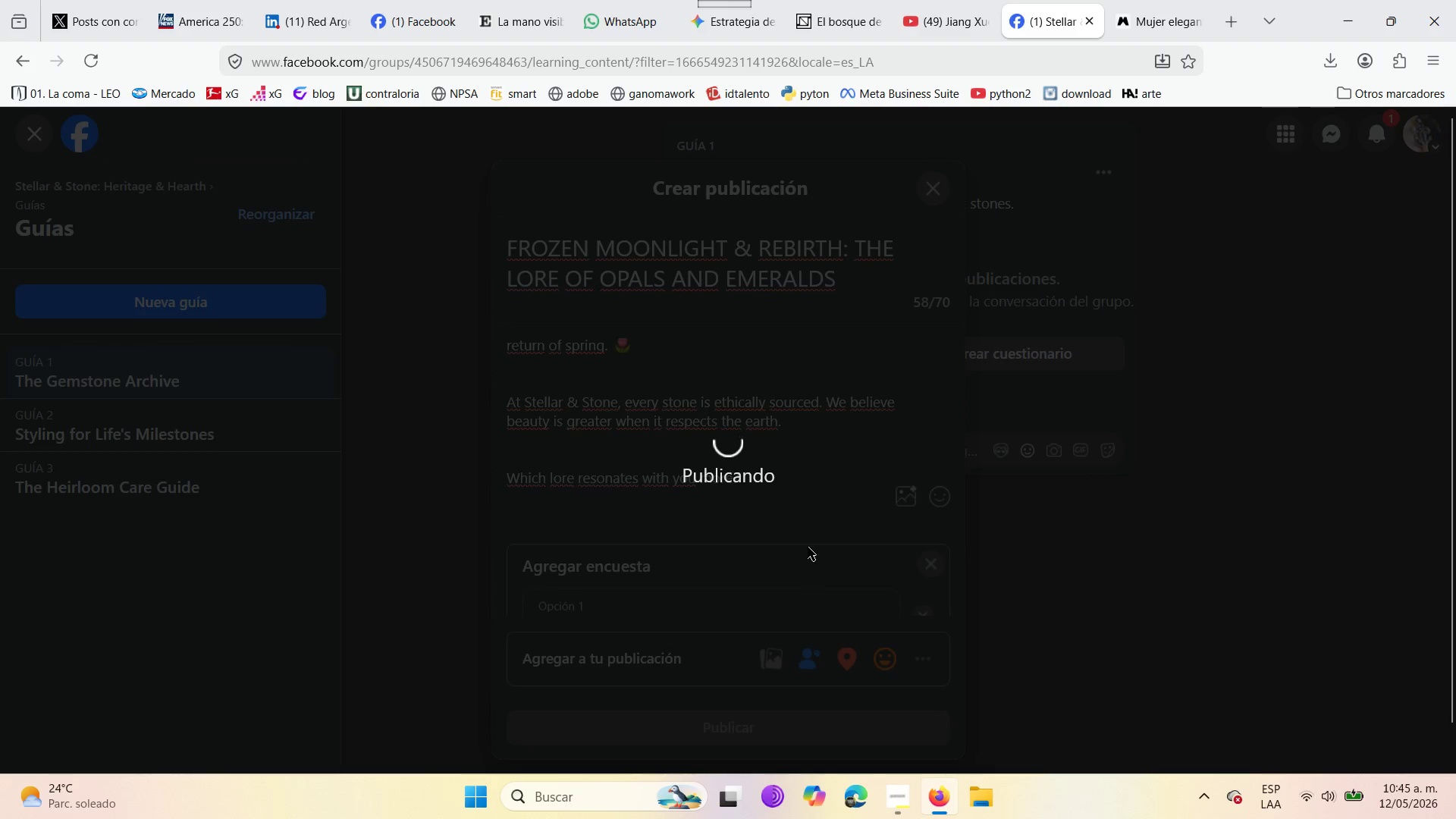 
scroll: coordinate [202, 482], scroll_direction: down, amount: 8.0
 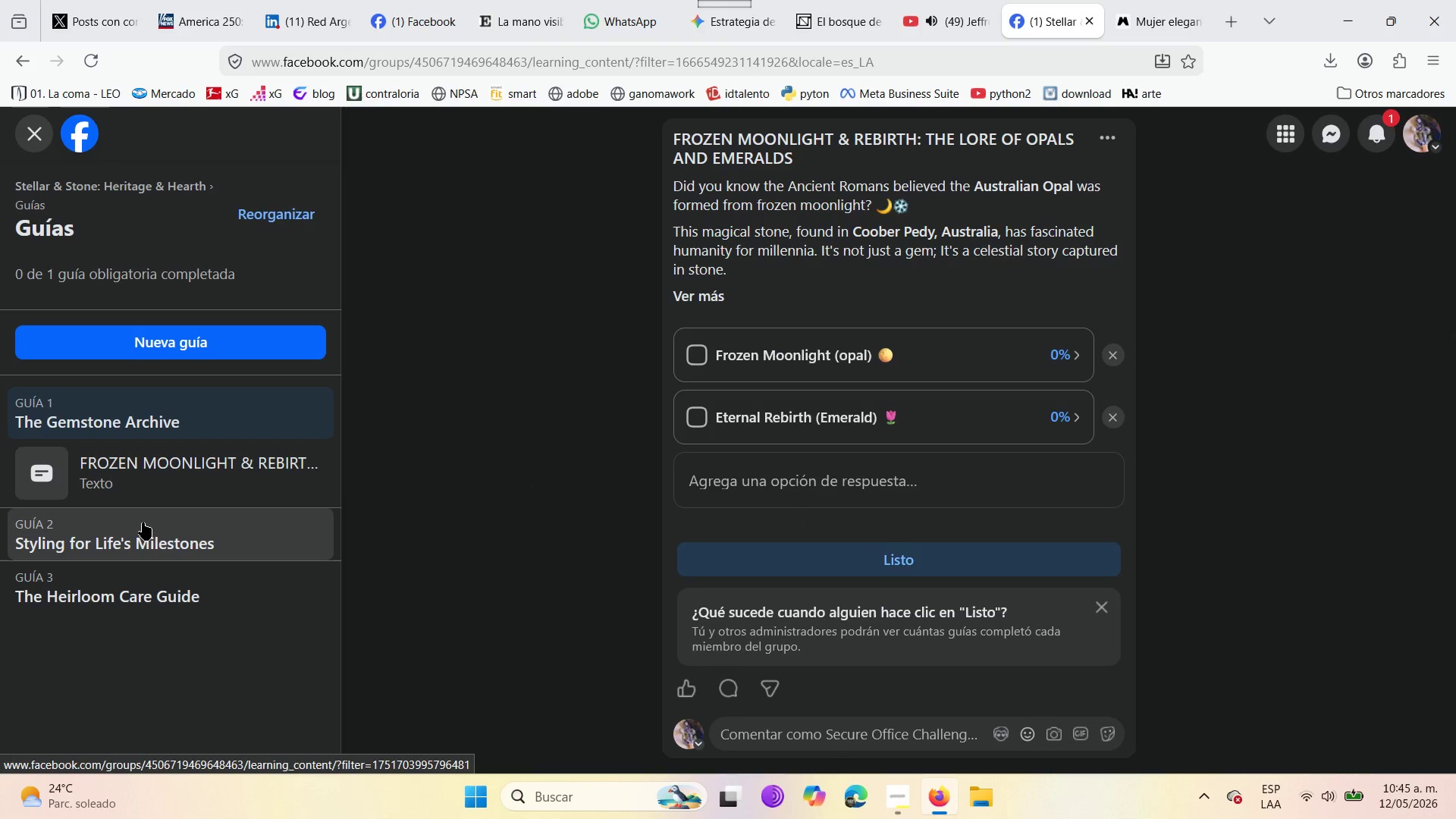 
wait(6.46)
 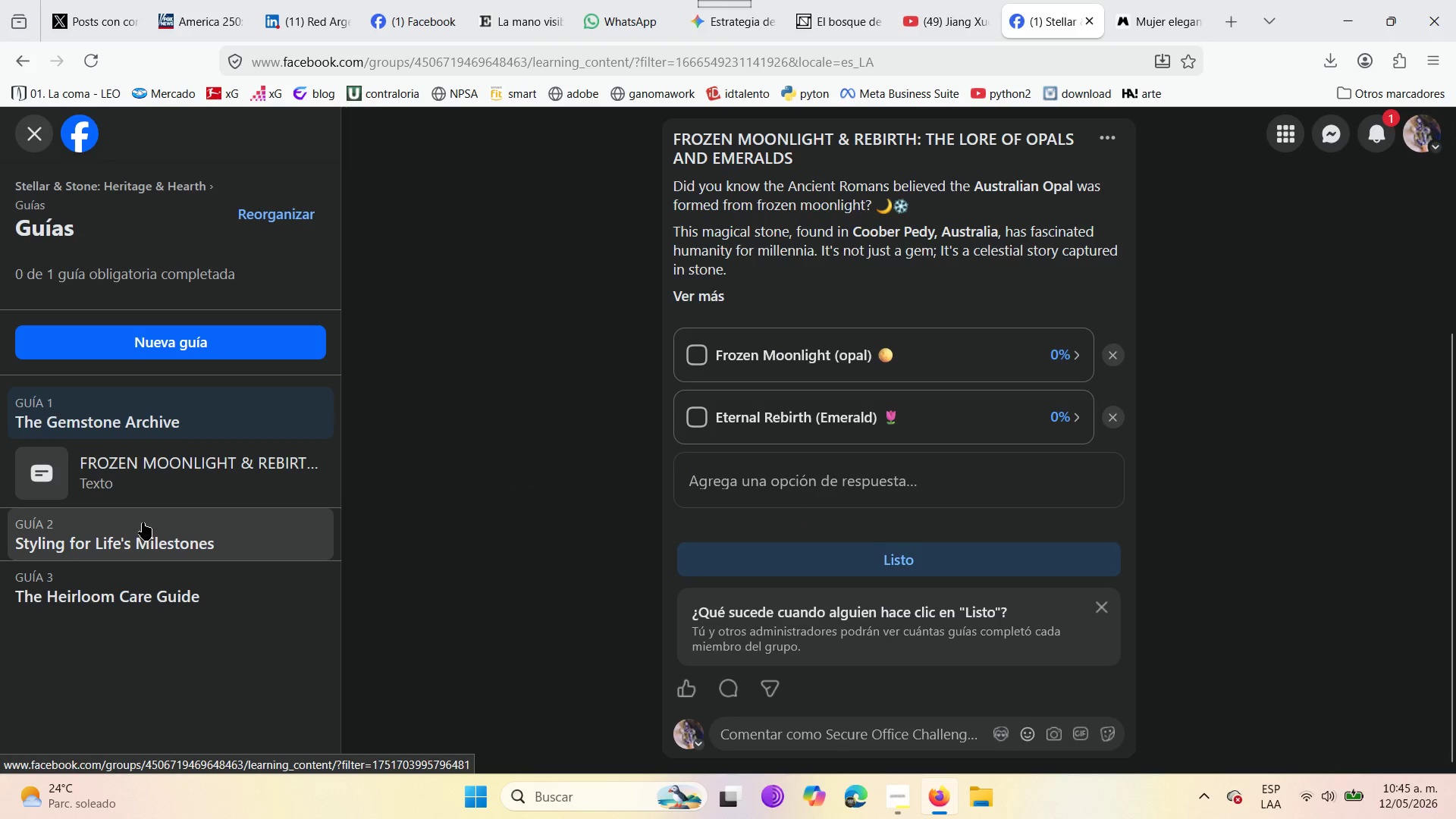 
key(F2)
 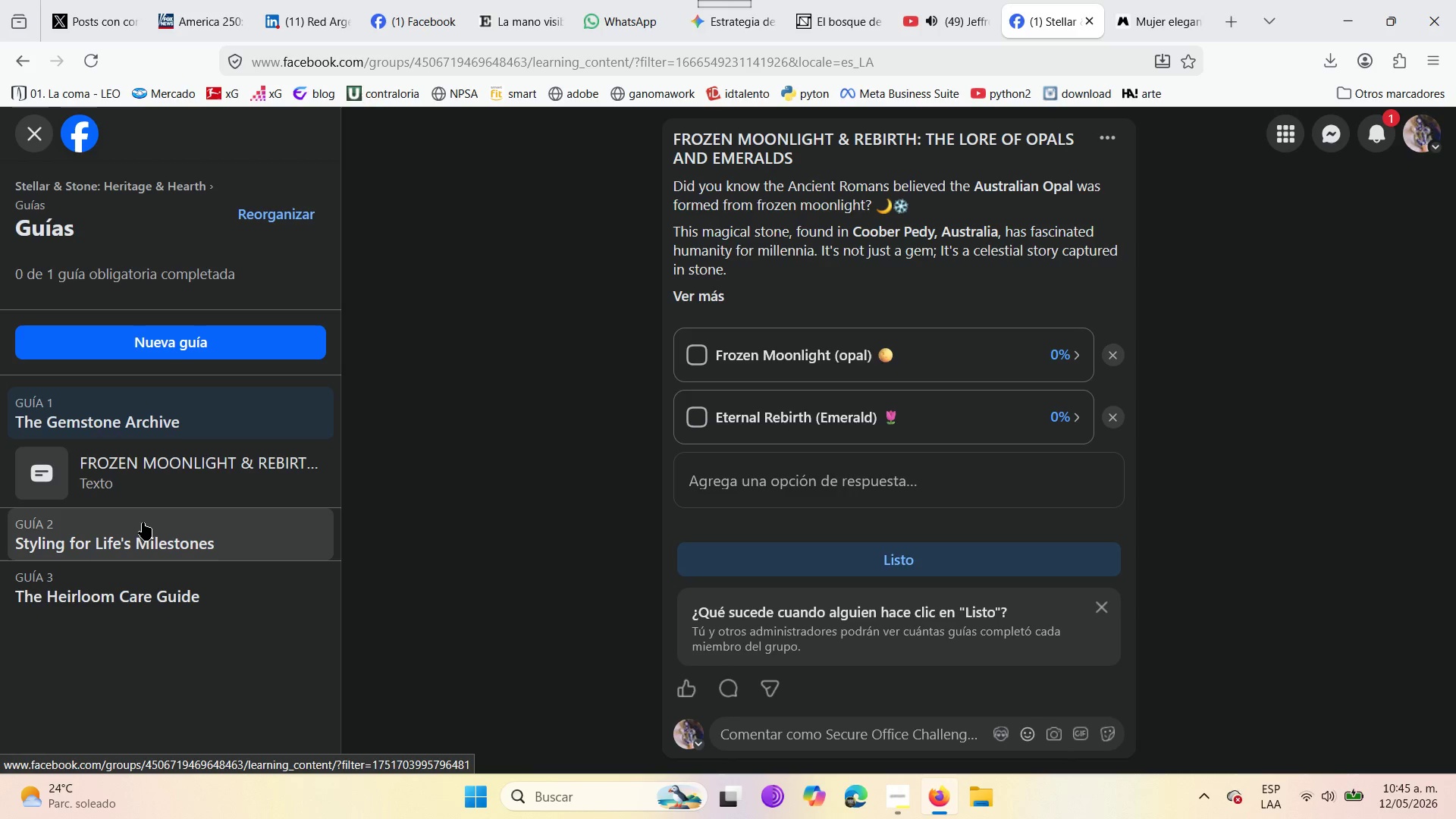 
key(F2)
 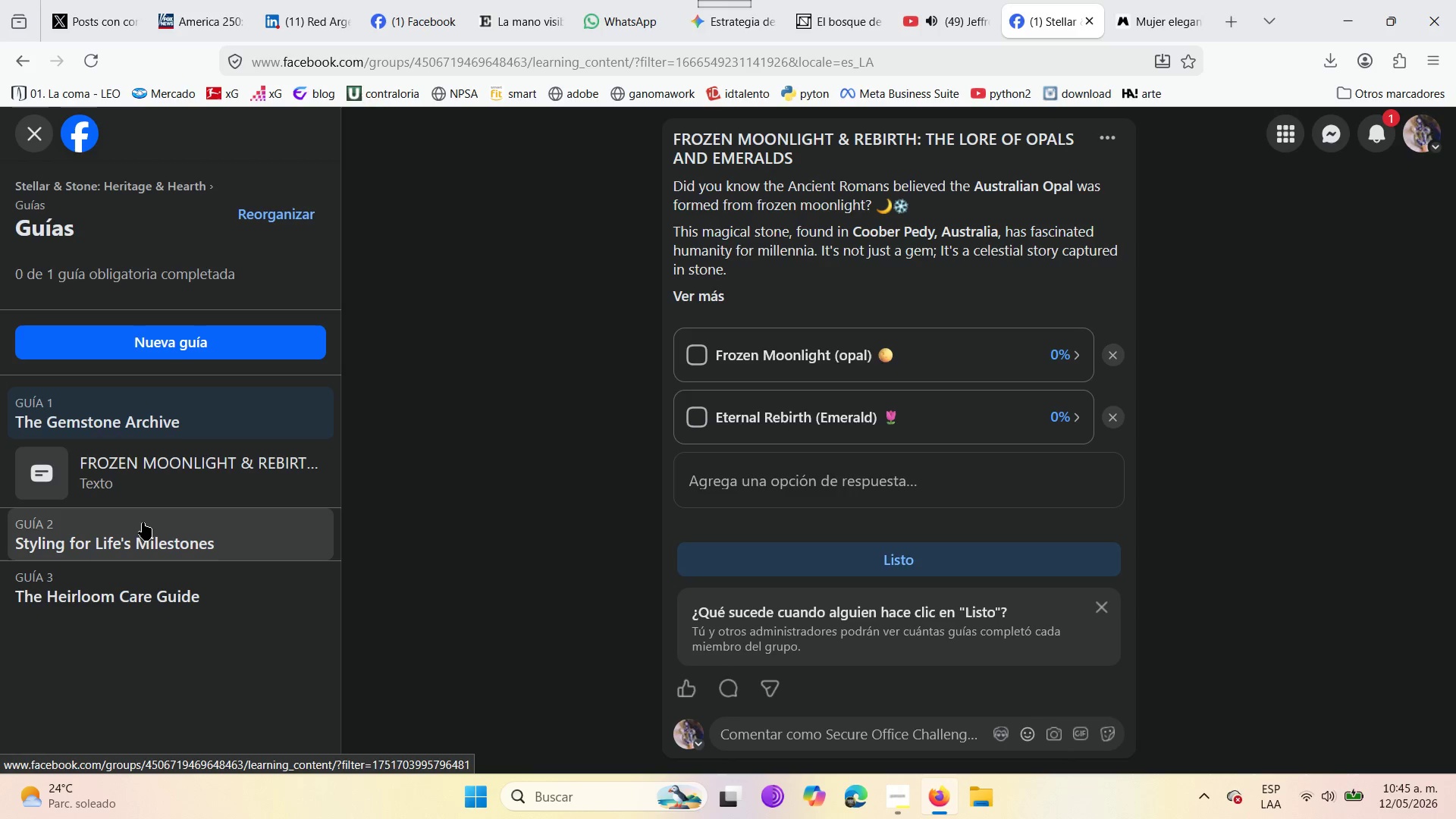 
key(F2)
 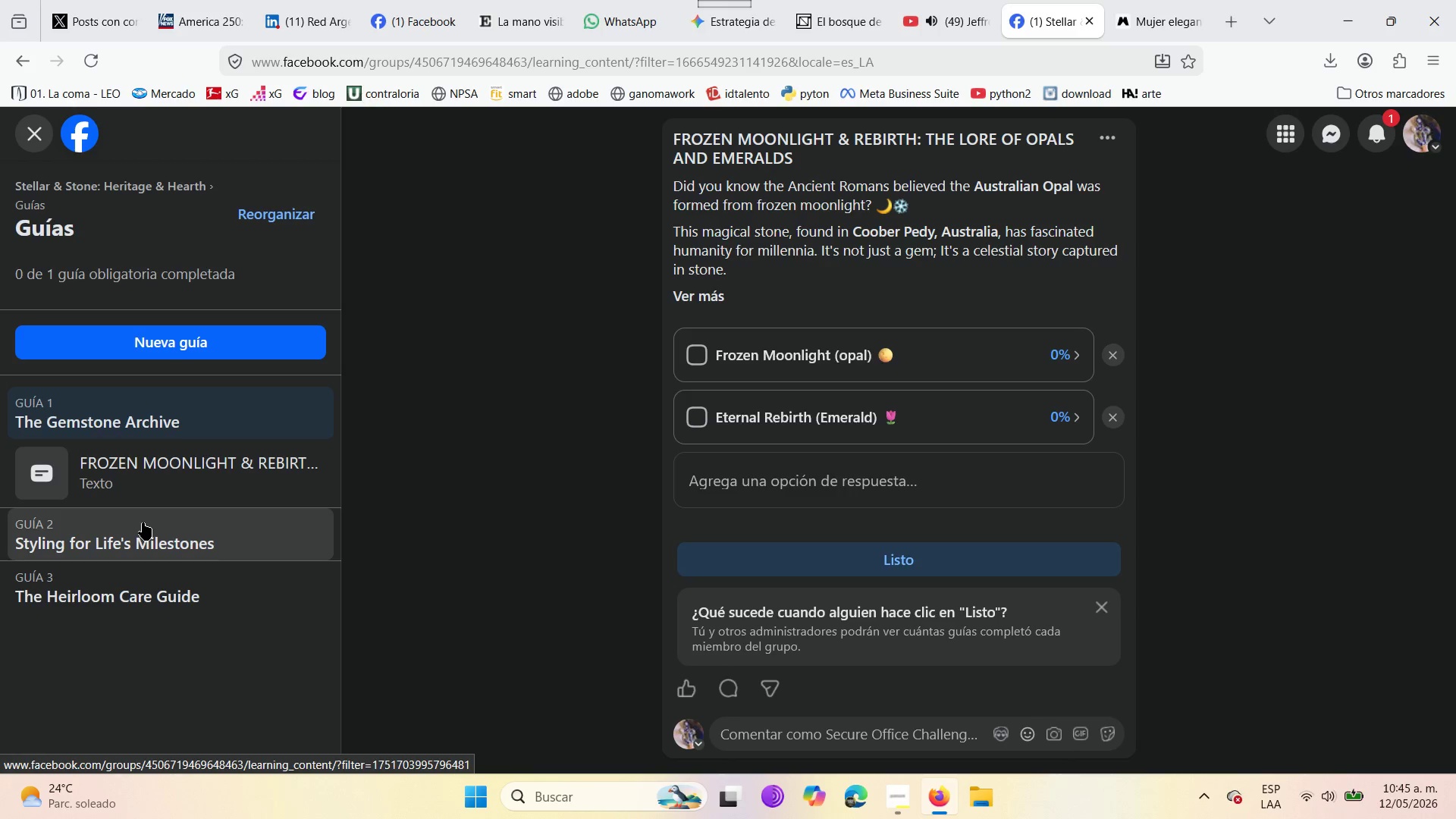 
key(F2)
 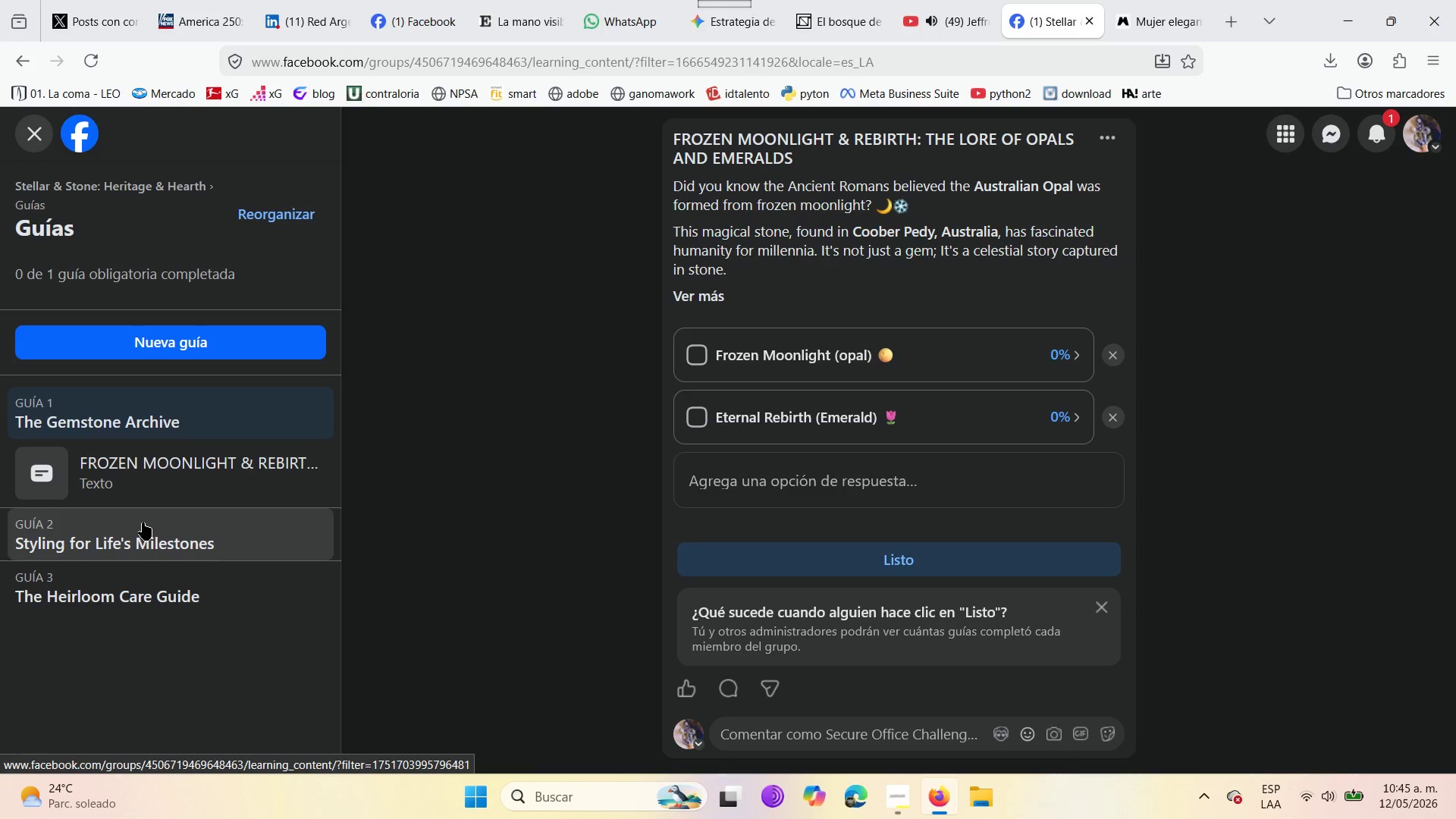 
key(F2)
 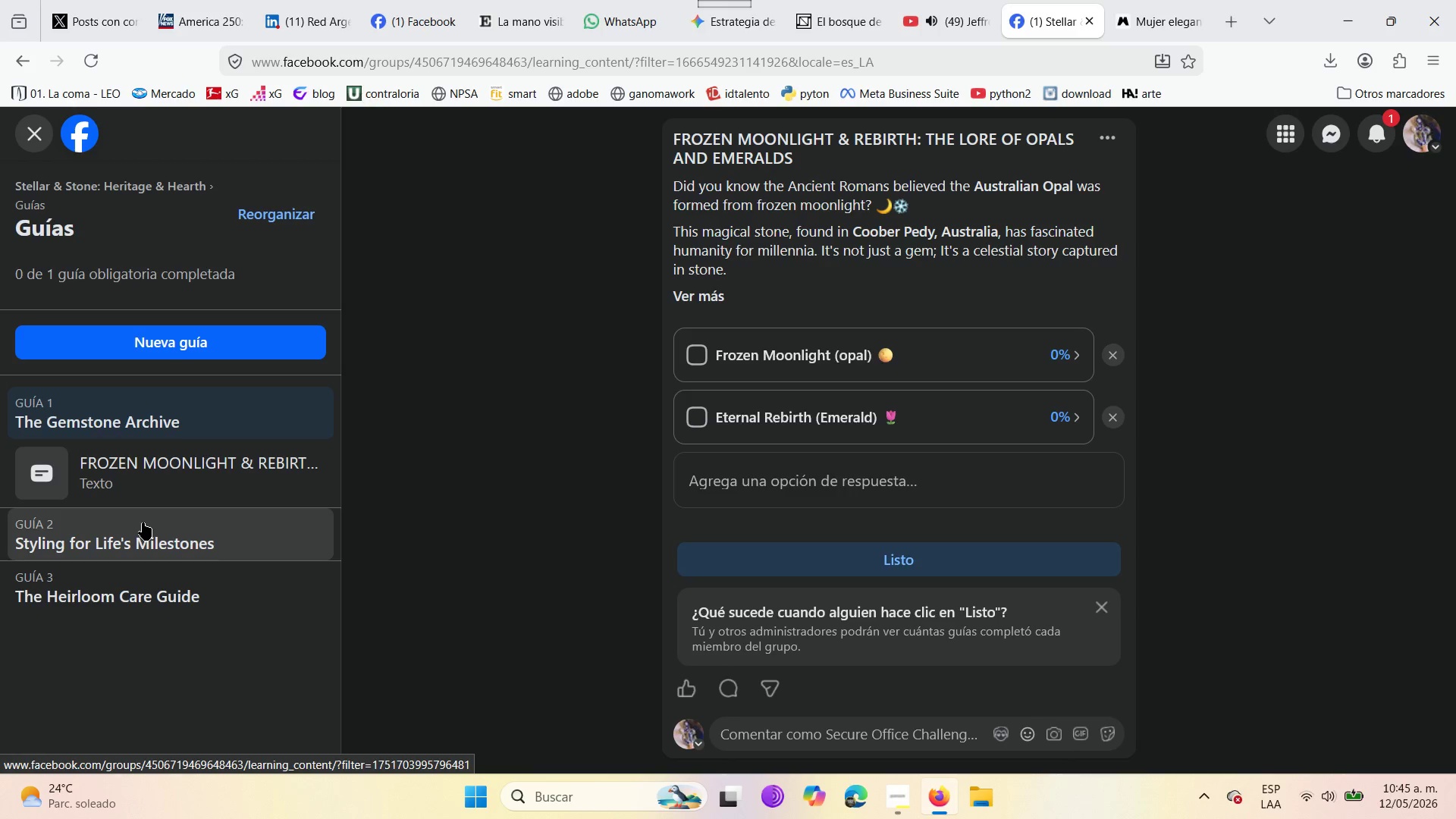 
hold_key(key=ShiftLeft, duration=0.45)
 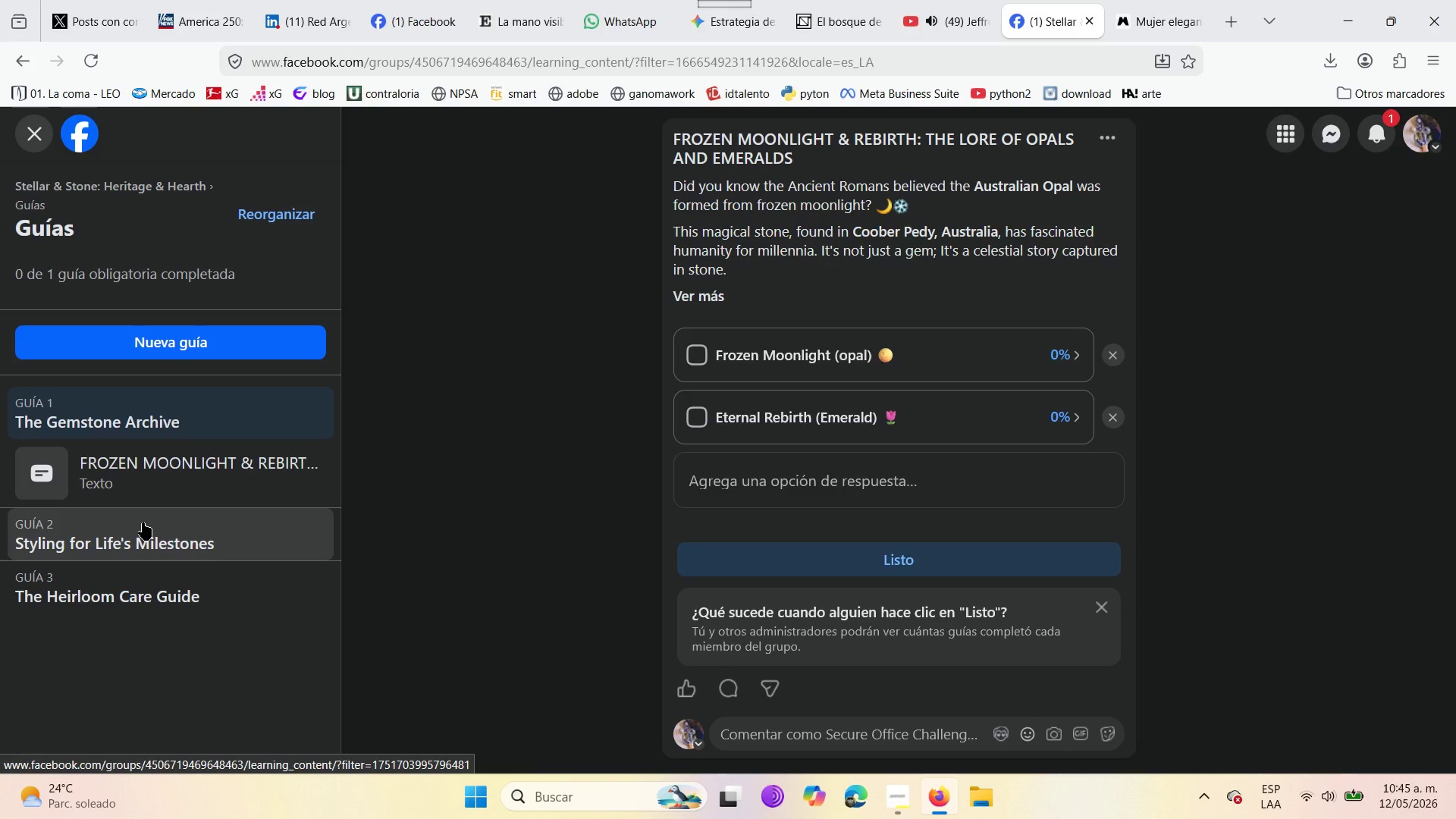 
key(Shift+F2)
 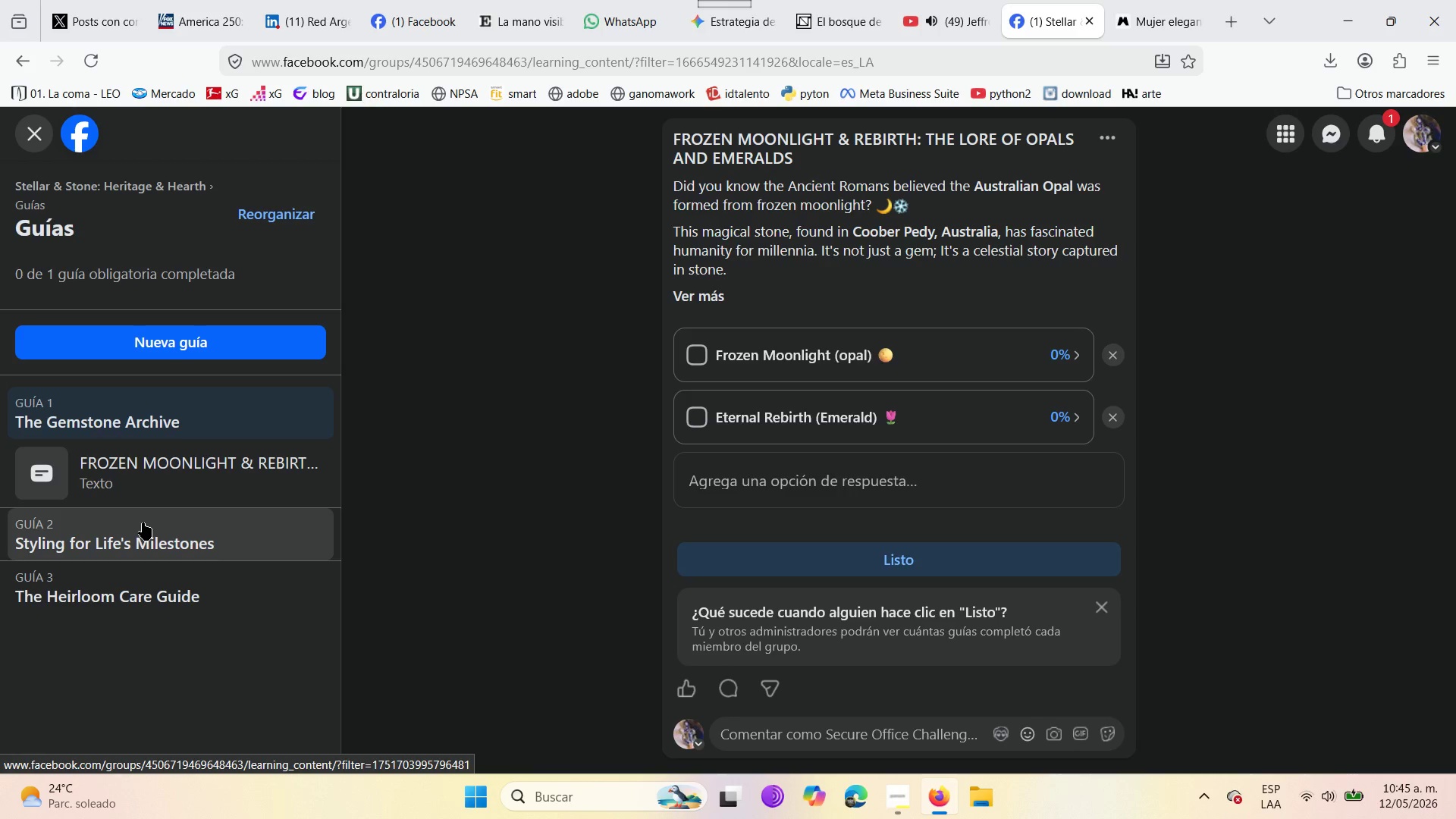 
key(Shift+F2)
 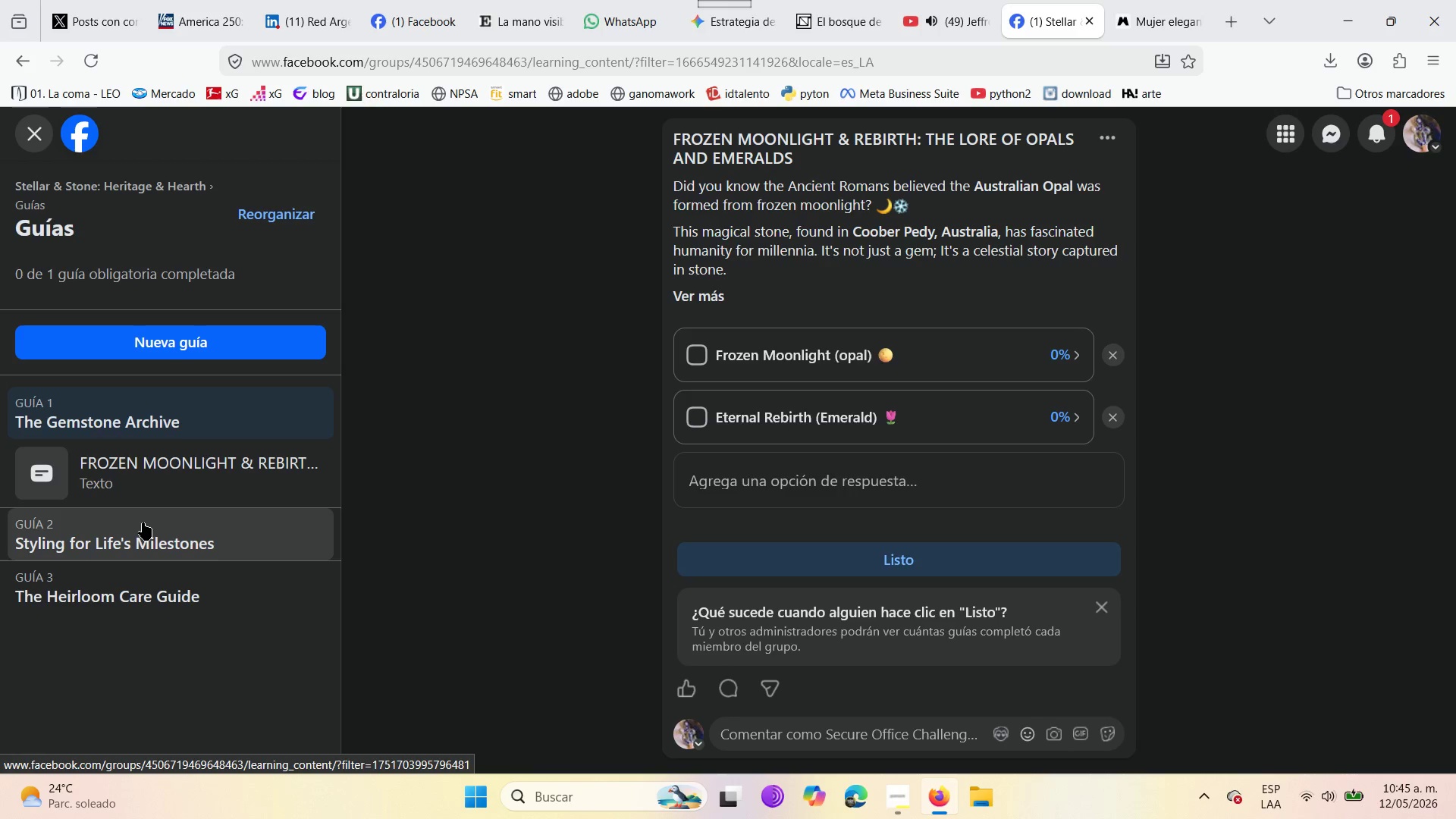 
key(Shift+F2)
 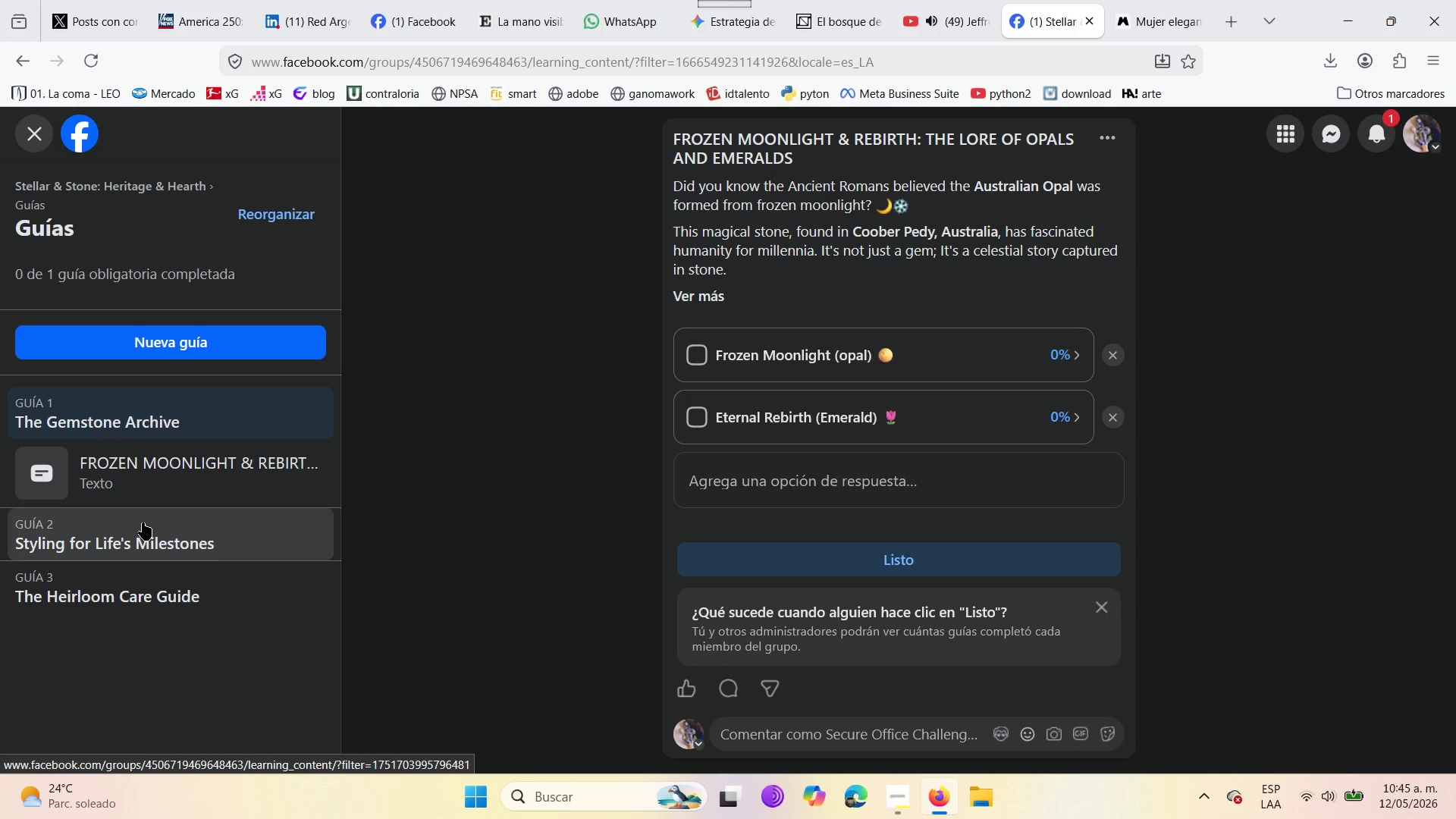 
key(Shift+F2)
 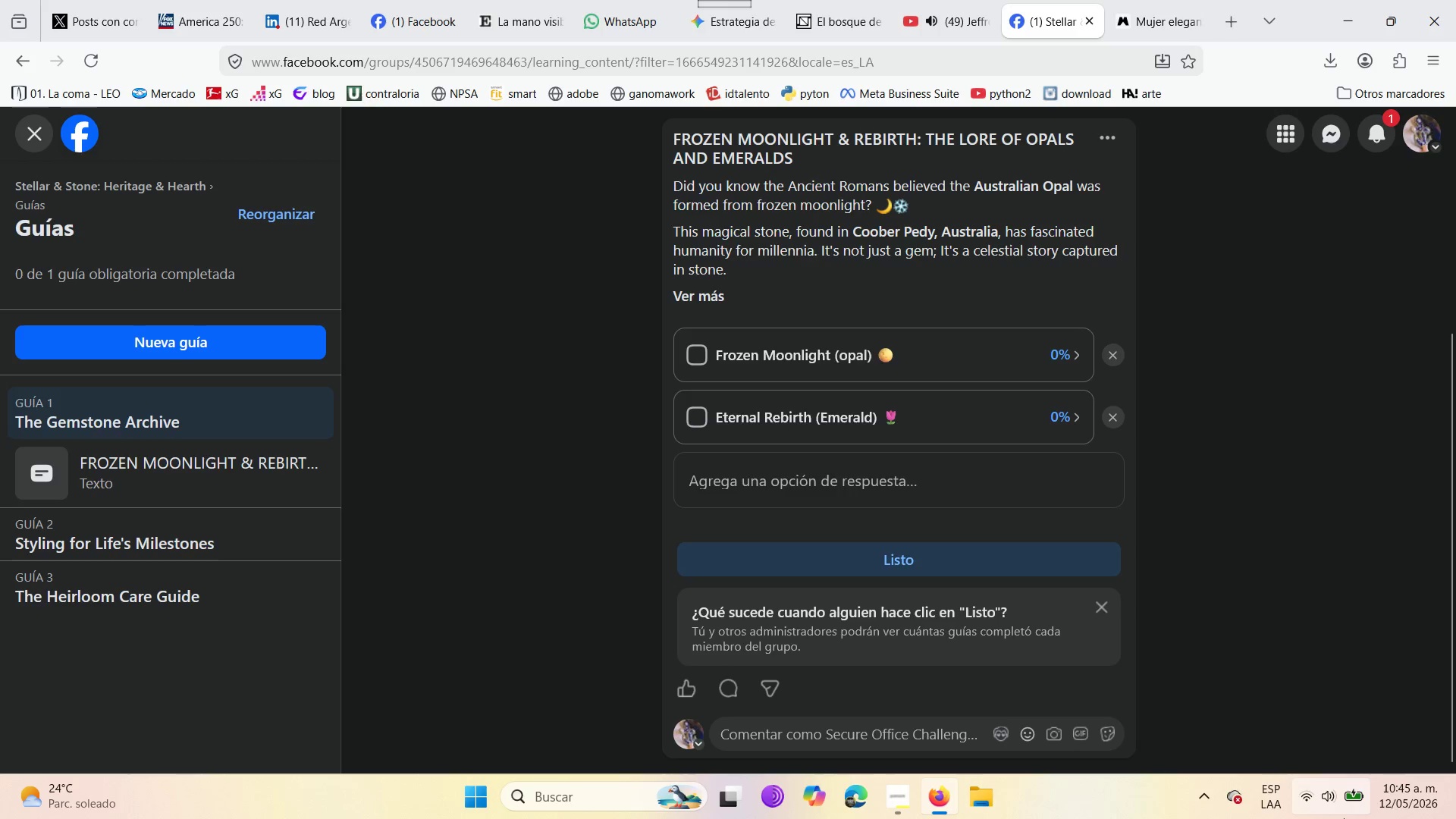 
left_click([1326, 811])
 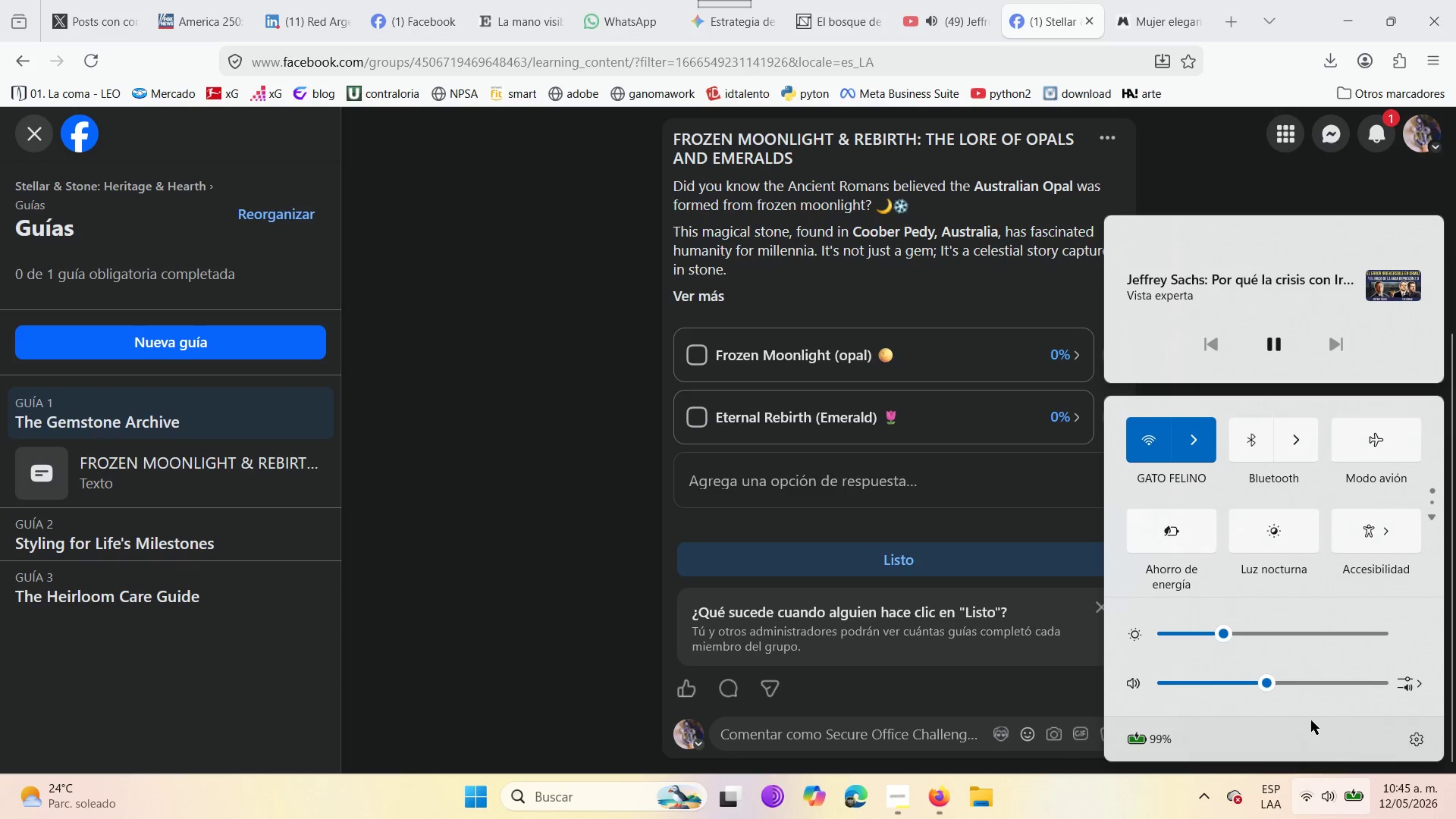 
left_click_drag(start_coordinate=[1282, 698], to_coordinate=[1232, 699])
 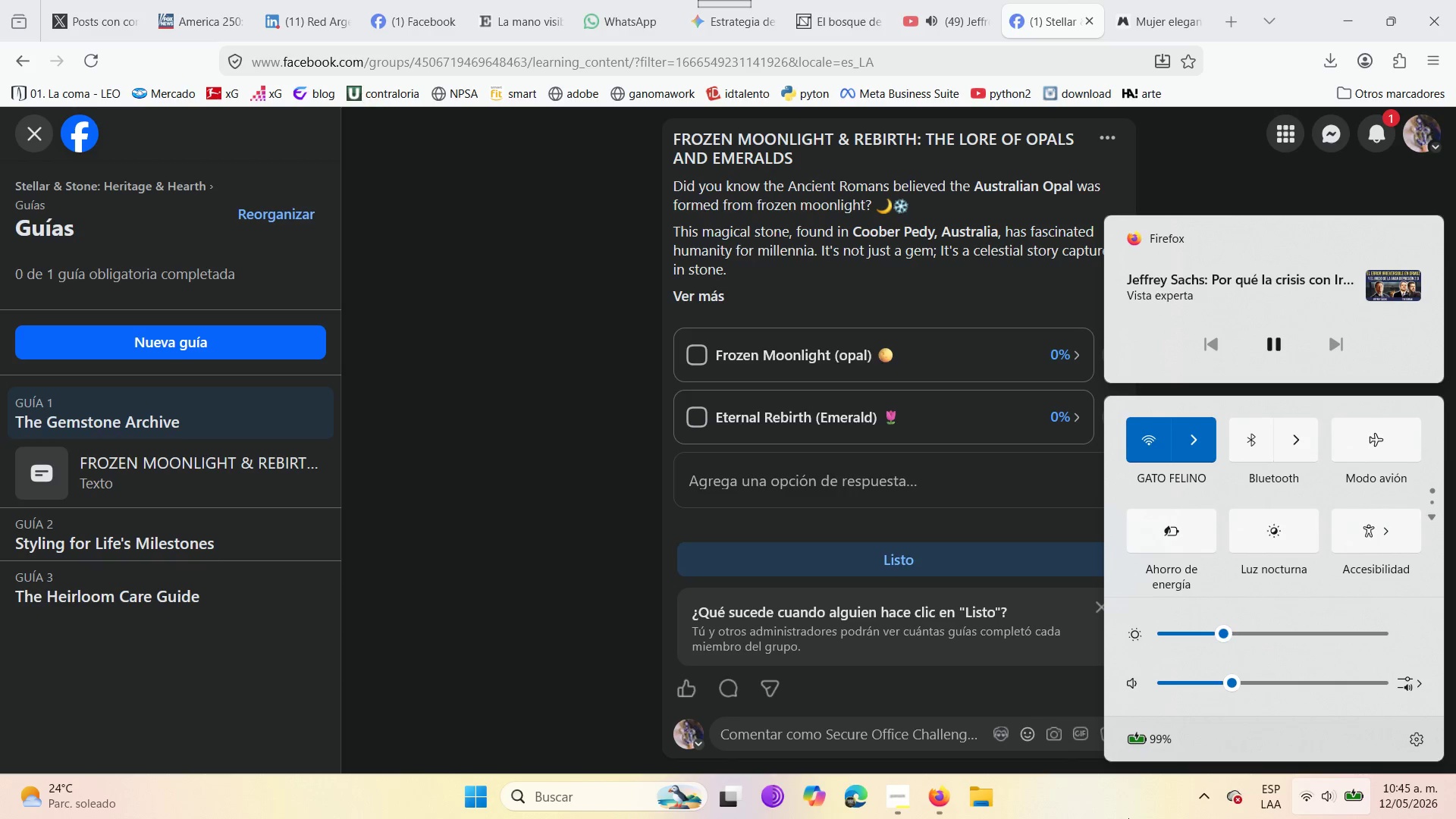 
left_click([1128, 818])
 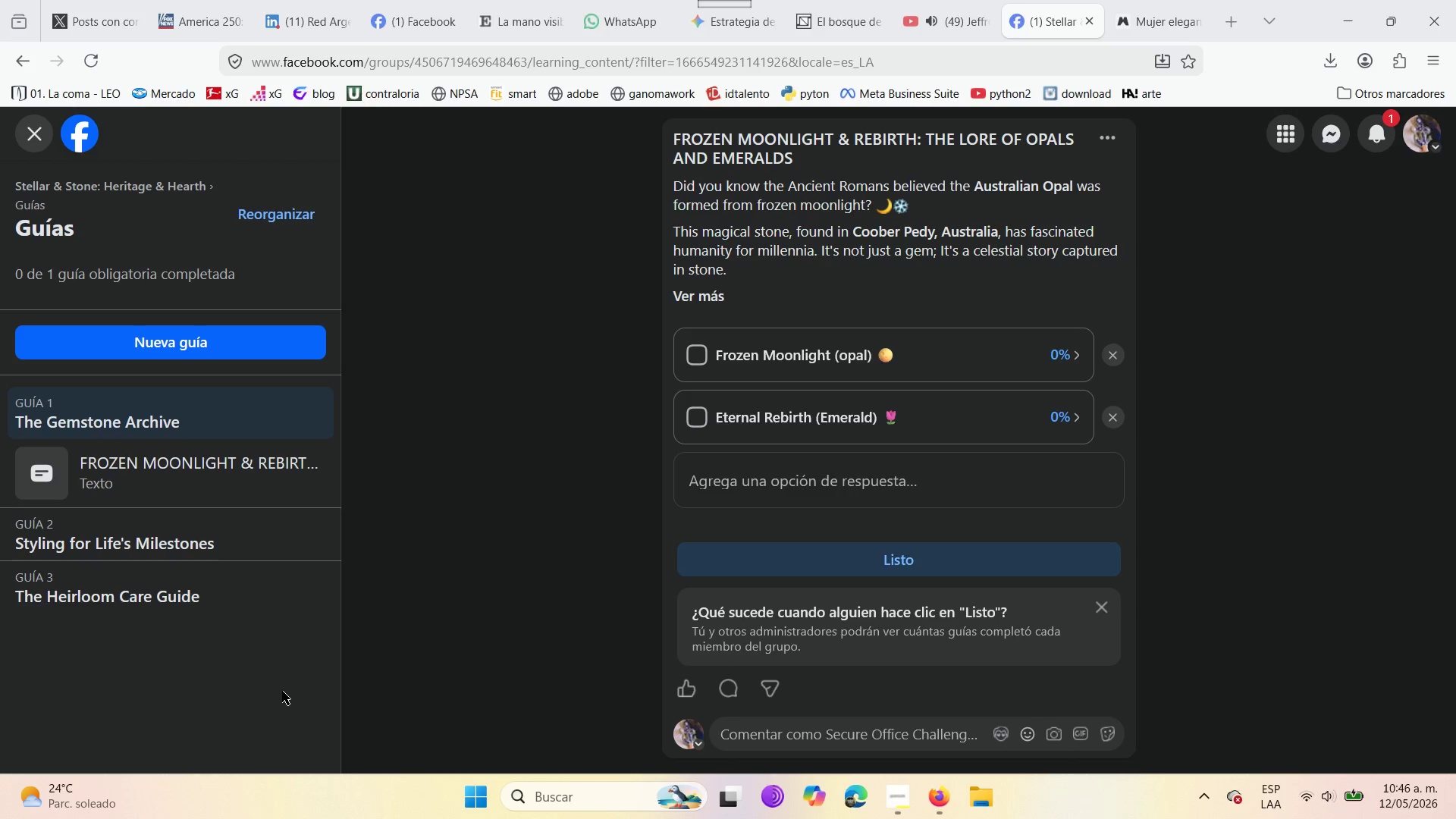 
wait(32.39)
 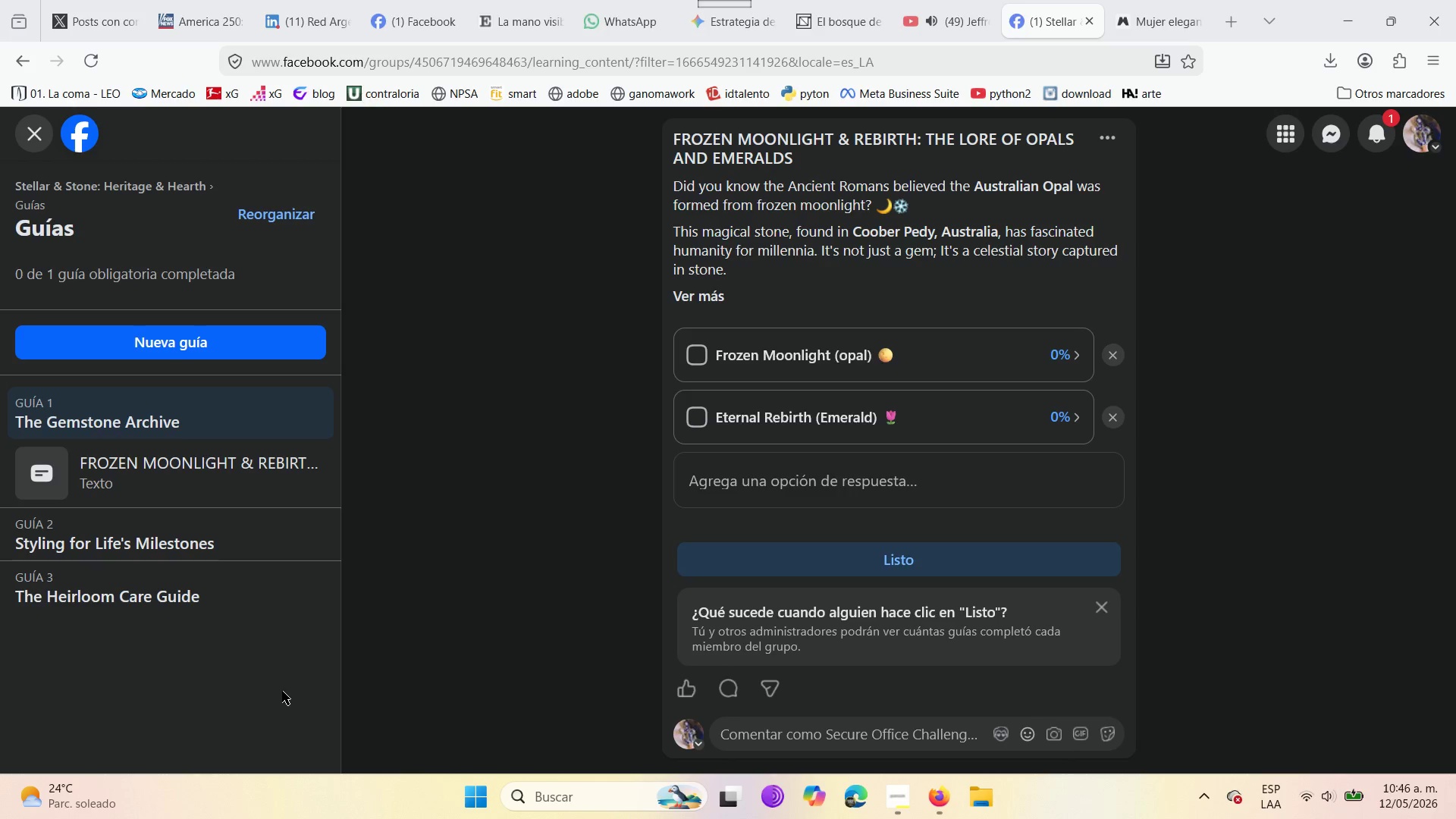 
scroll: coordinate [174, 470], scroll_direction: down, amount: 8.0
 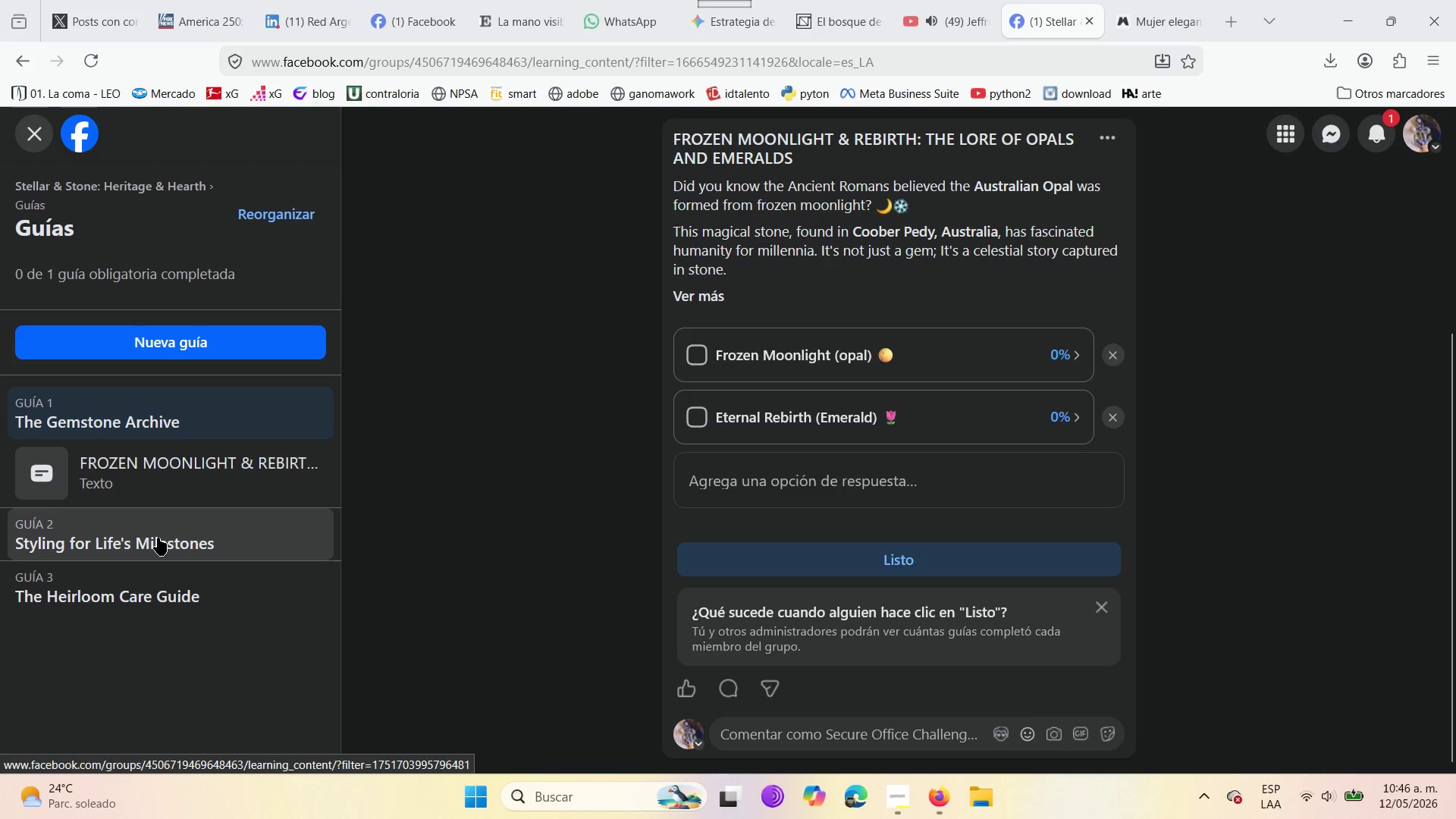 
left_click([158, 538])
 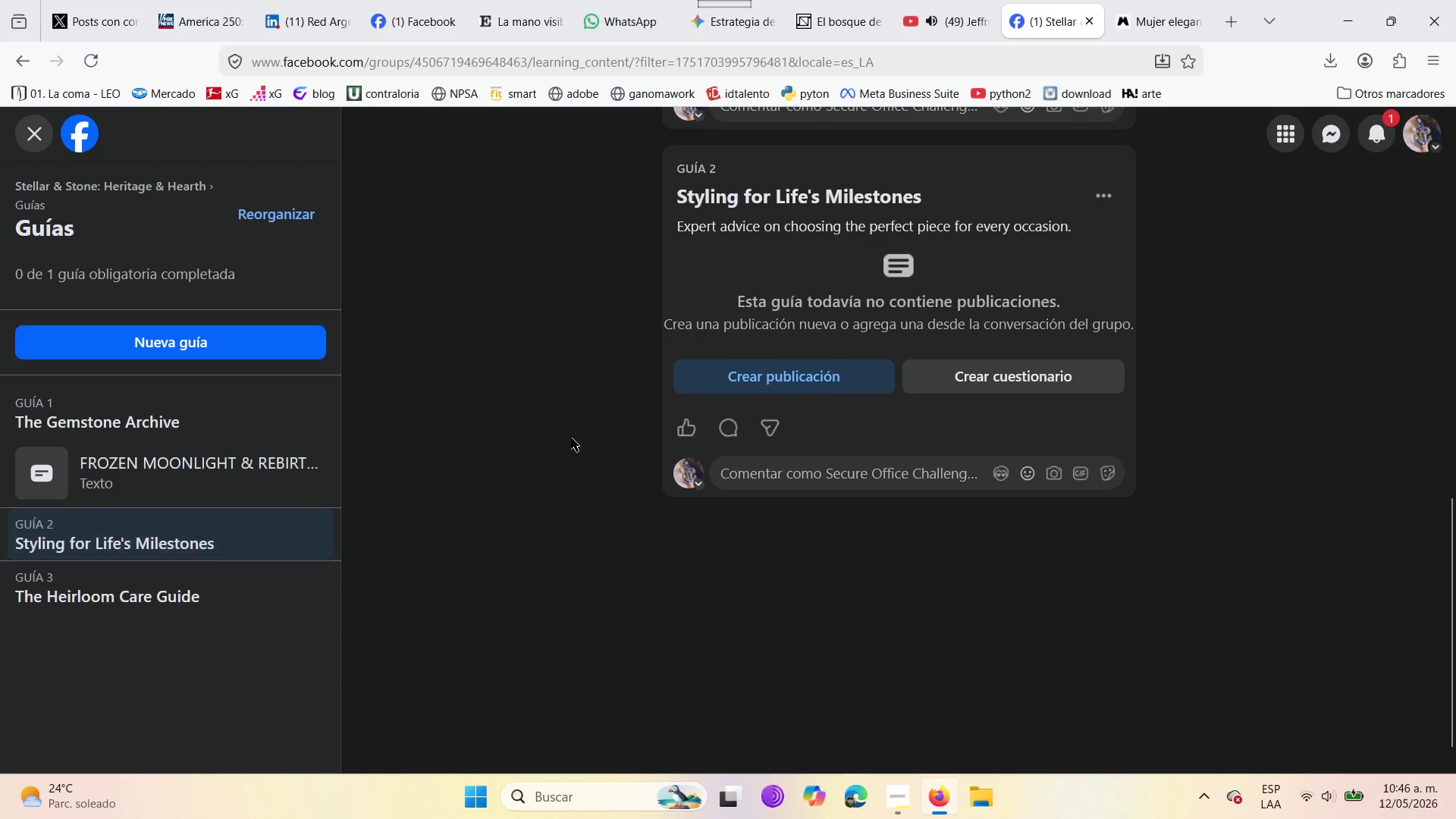 
left_click([819, 376])
 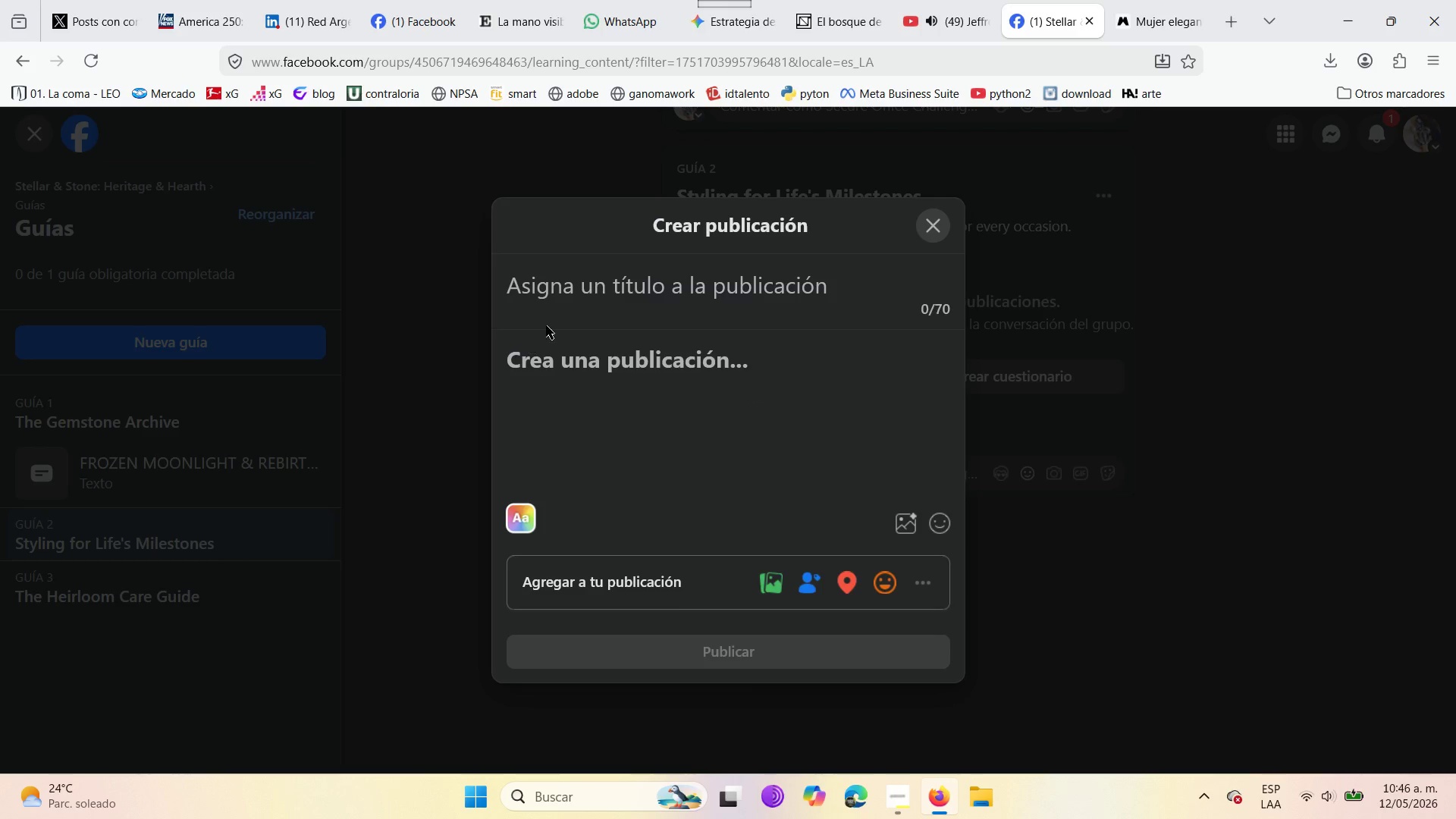 
left_click([561, 288])
 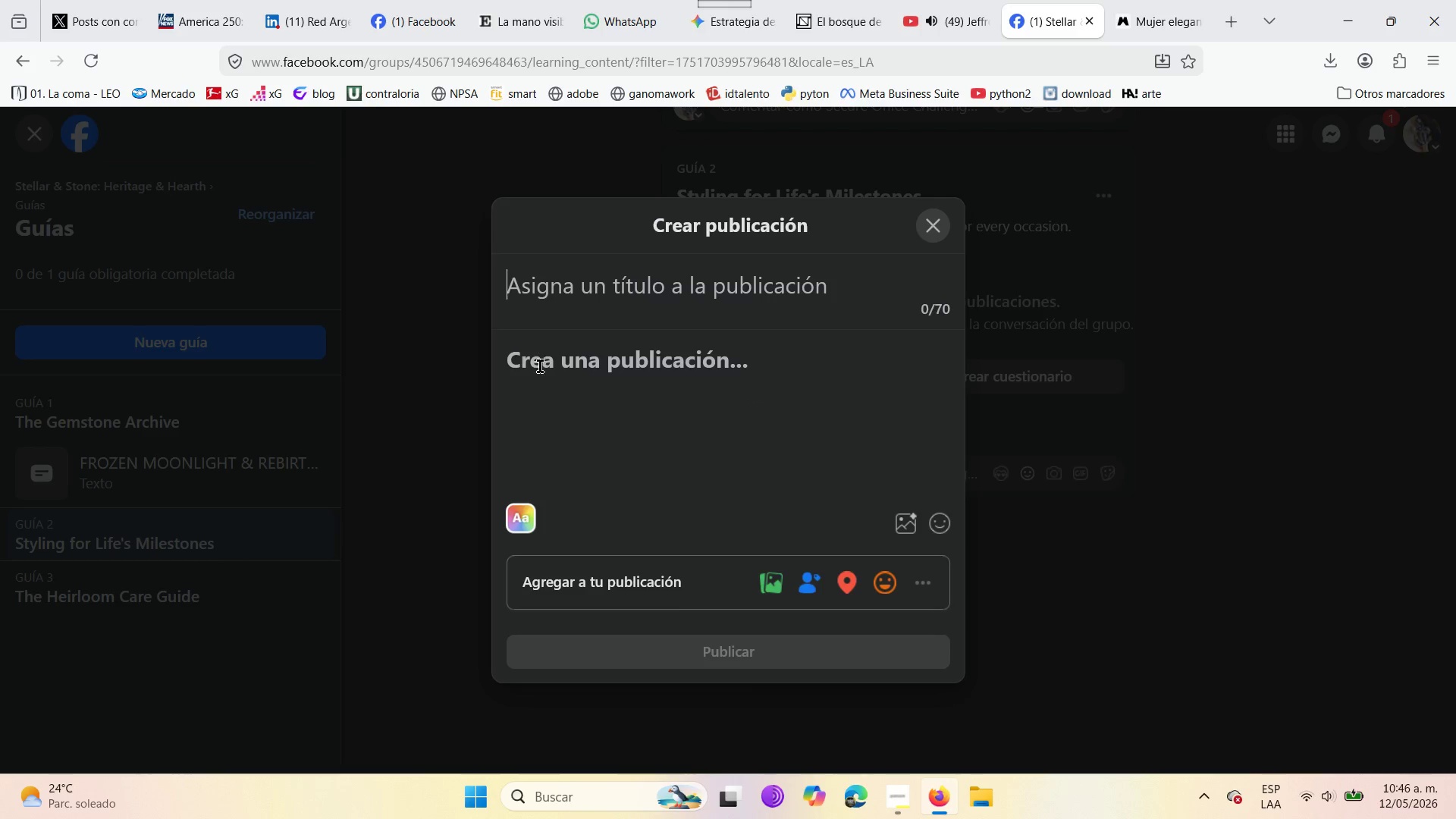 
left_click([540, 366])
 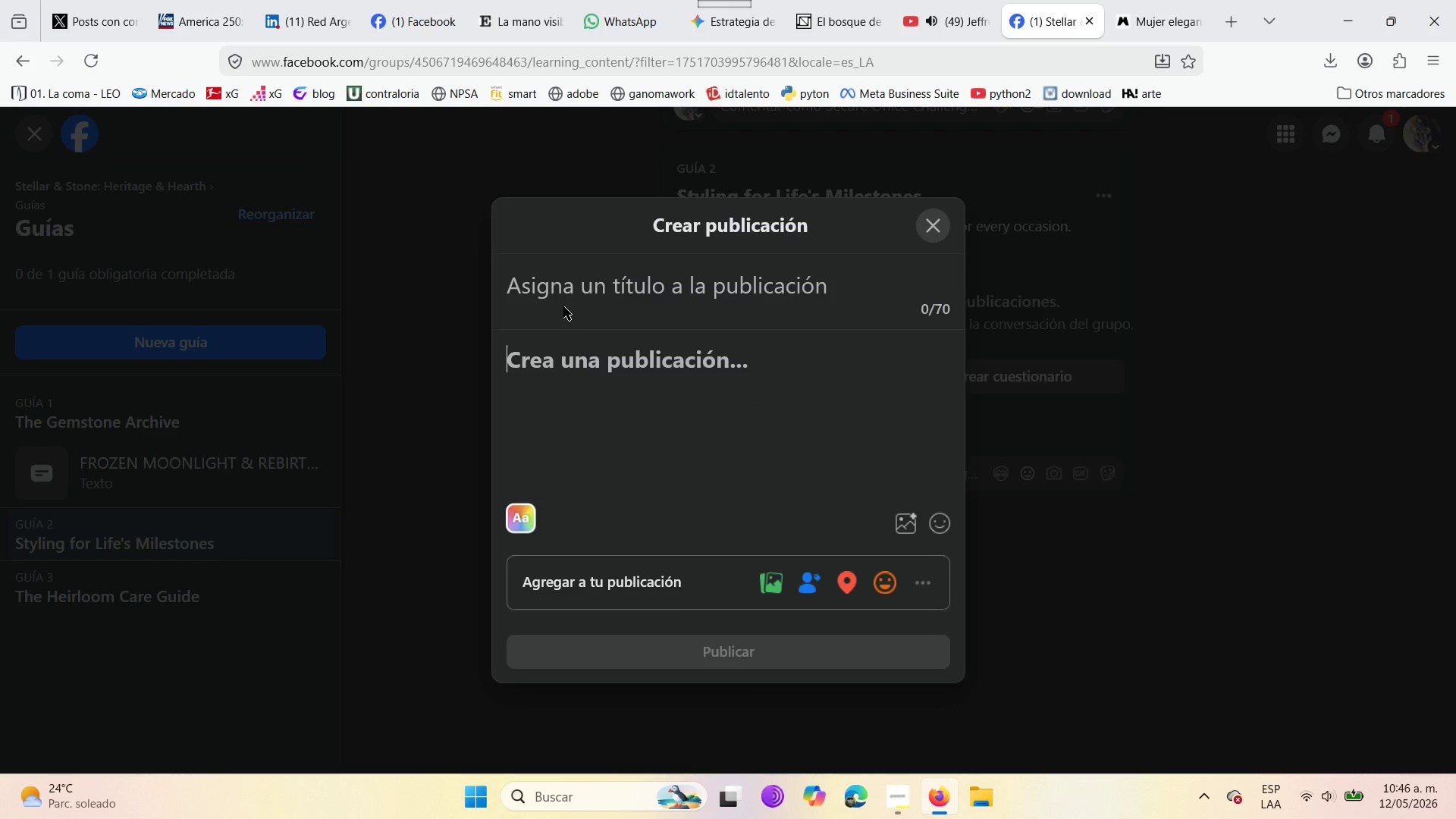 
left_click([567, 284])
 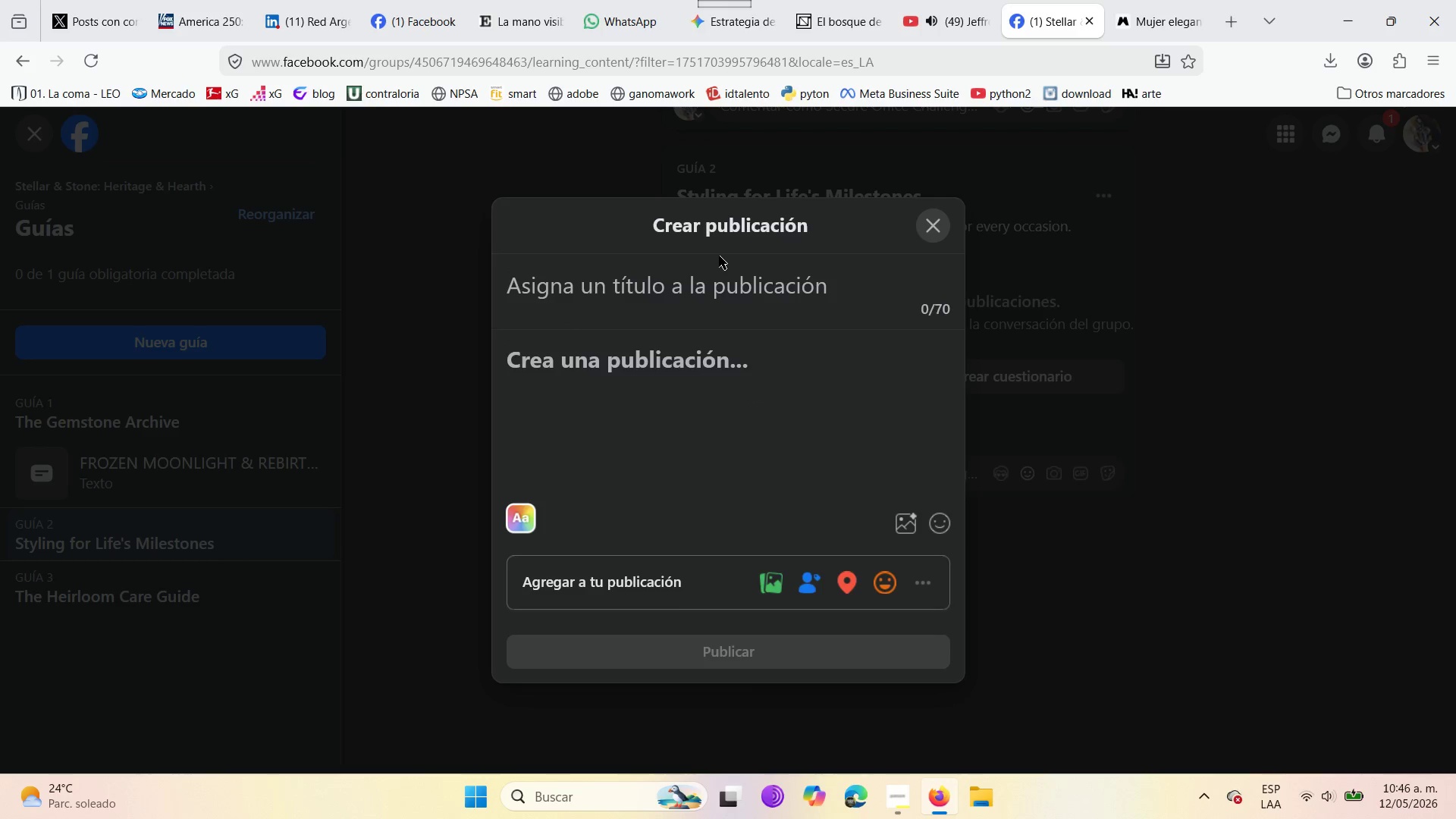 
type(THE ART OG)
key(Backspace)
type(F THE ENGAGEMENT )
key(Backspace)
type( )
 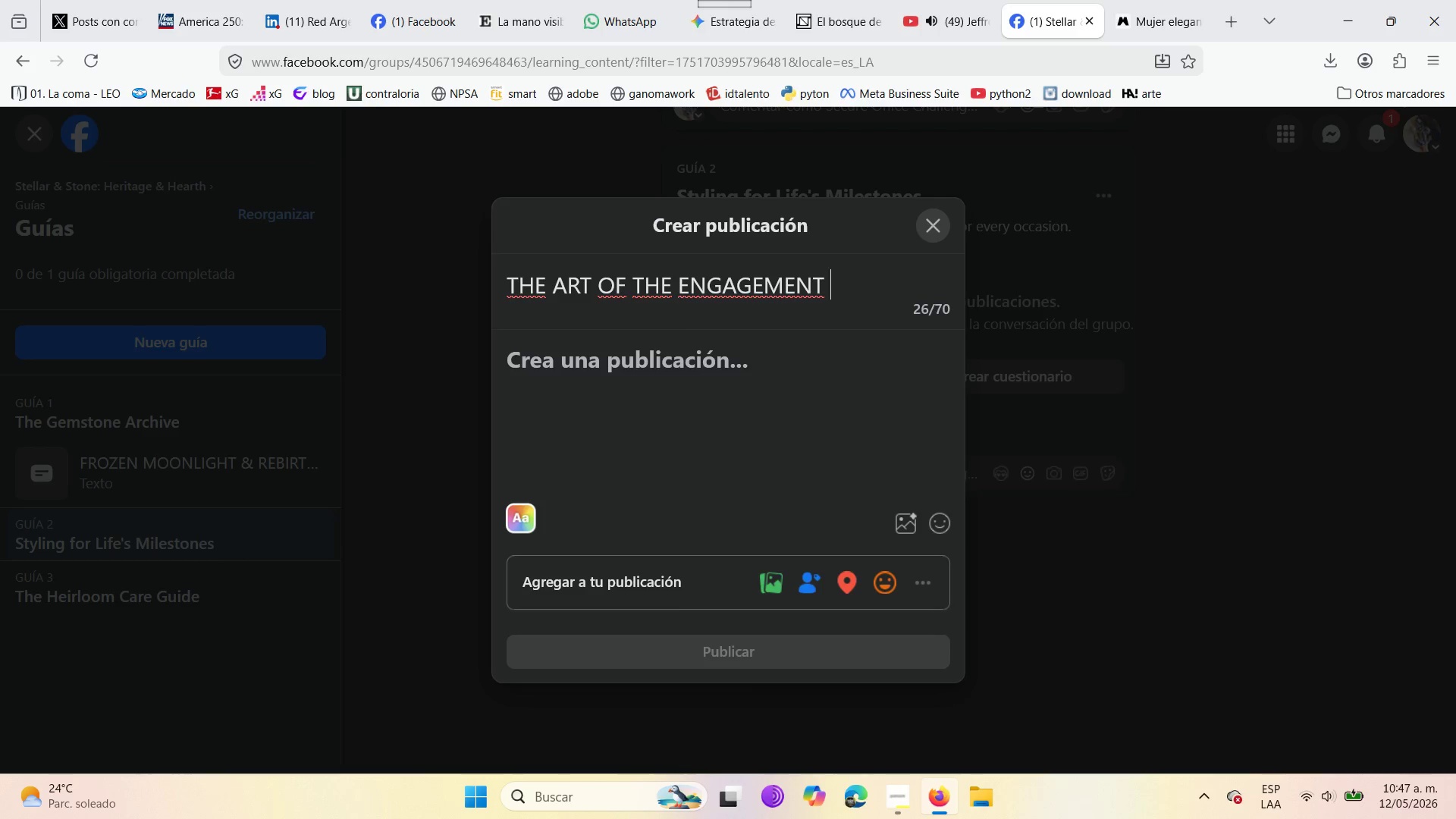 
type(> )
key(Backspace)
key(Backspace)
key(Backspace)
type(> CHOOSING YOUR FOREVER PIECE )
key(Backspace)
 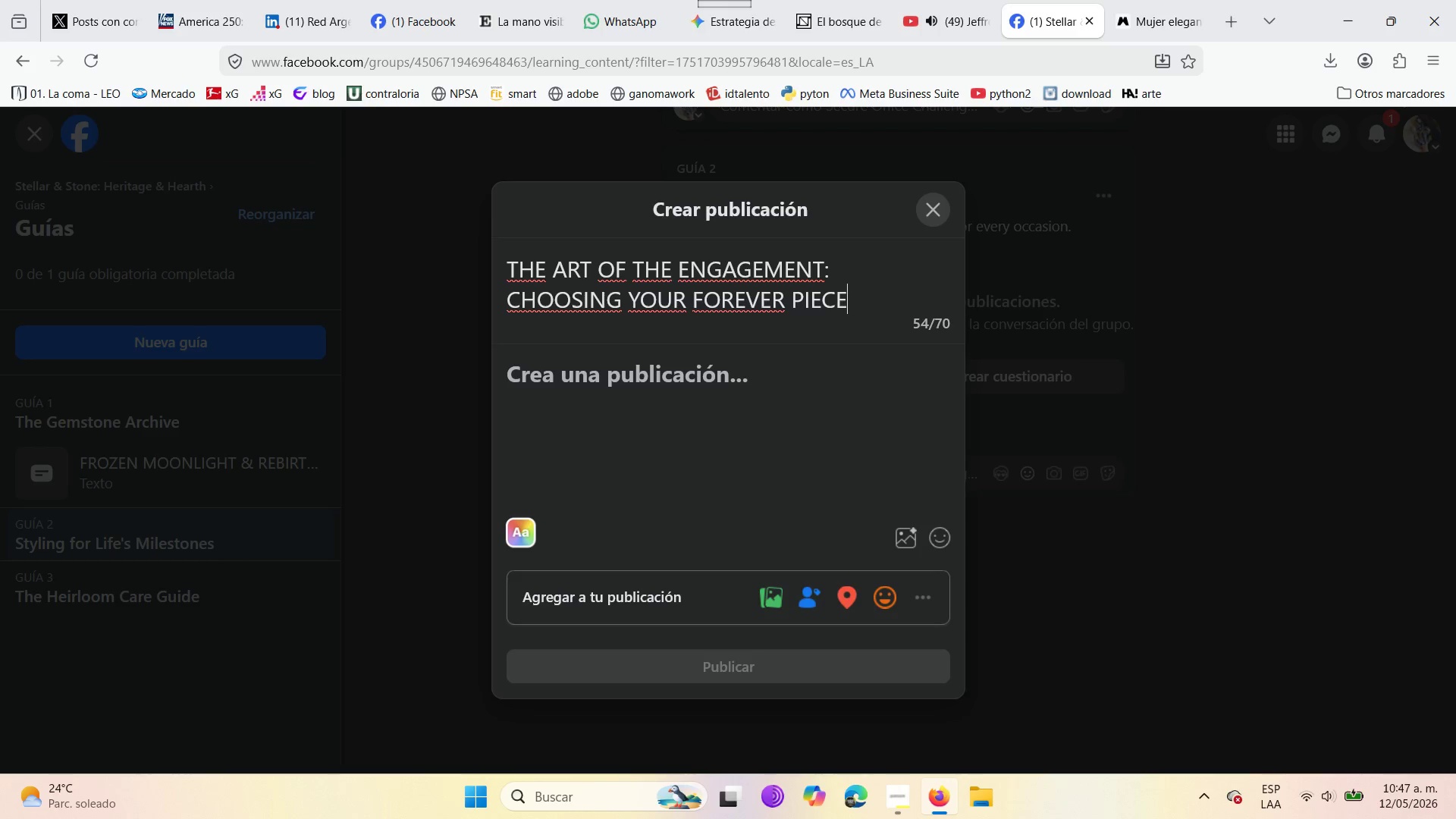 
left_click([557, 384])
 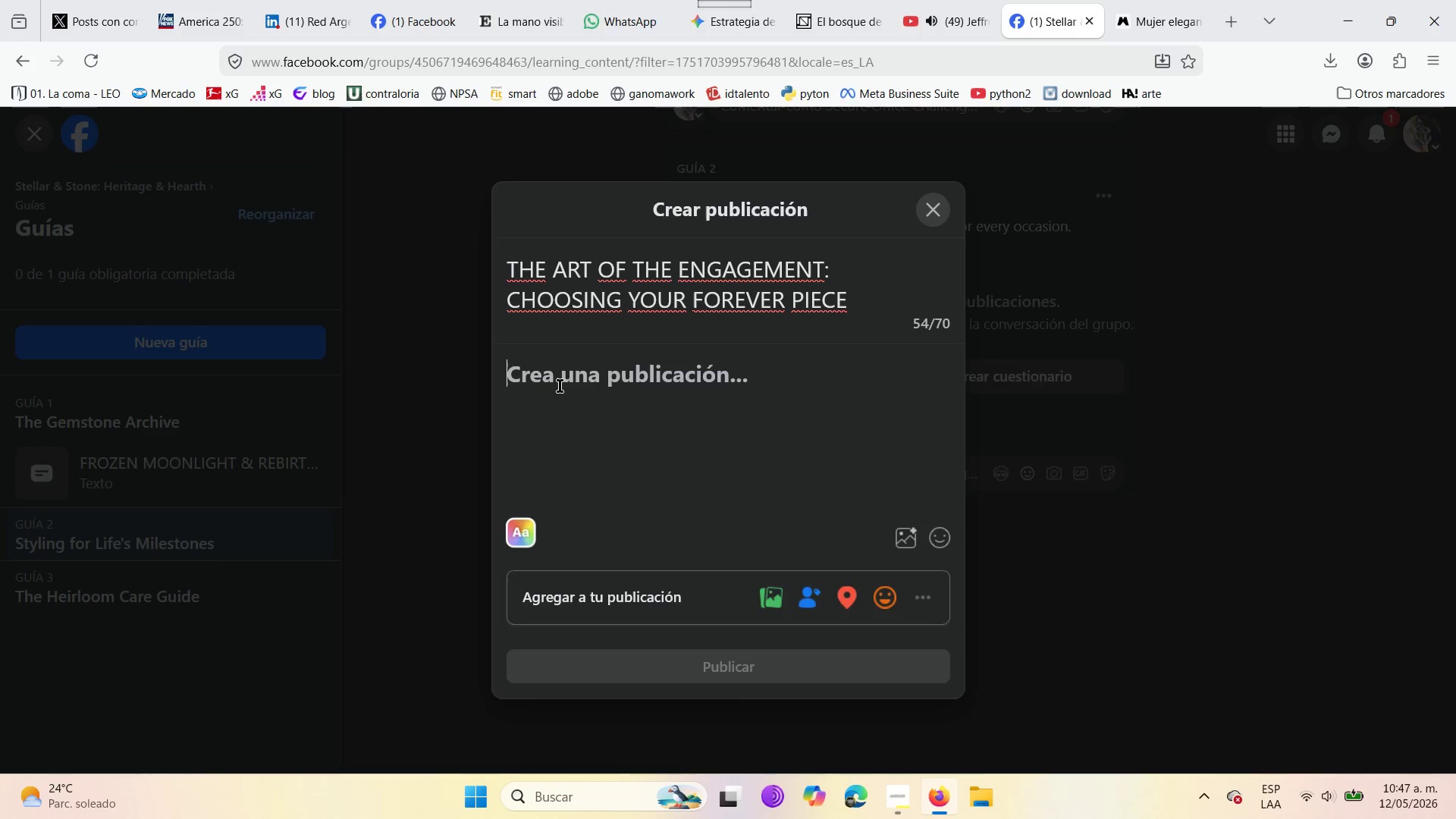 
wait(7.86)
 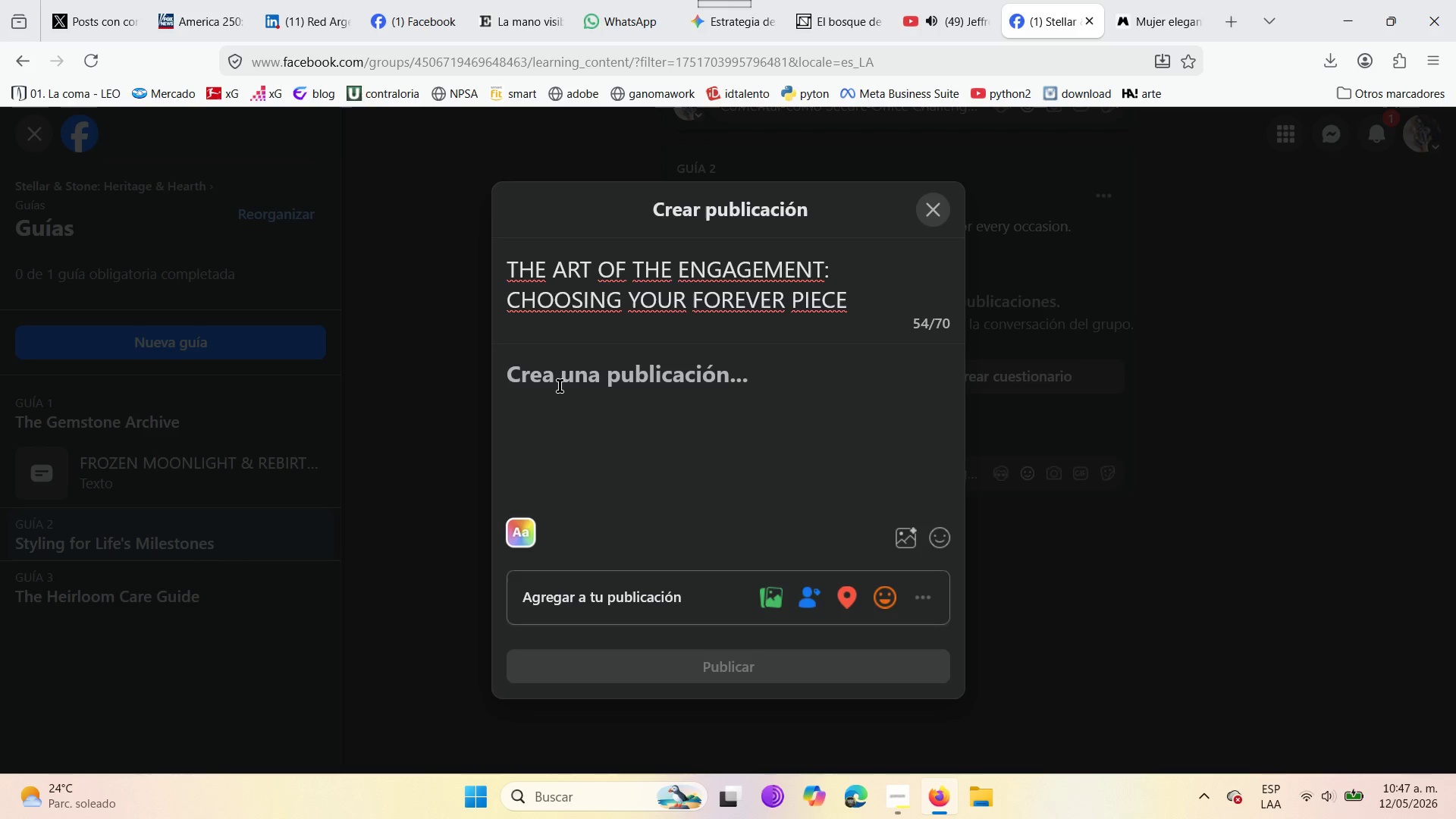 
scroll: coordinate [568, 390], scroll_direction: down, amount: 3.0
 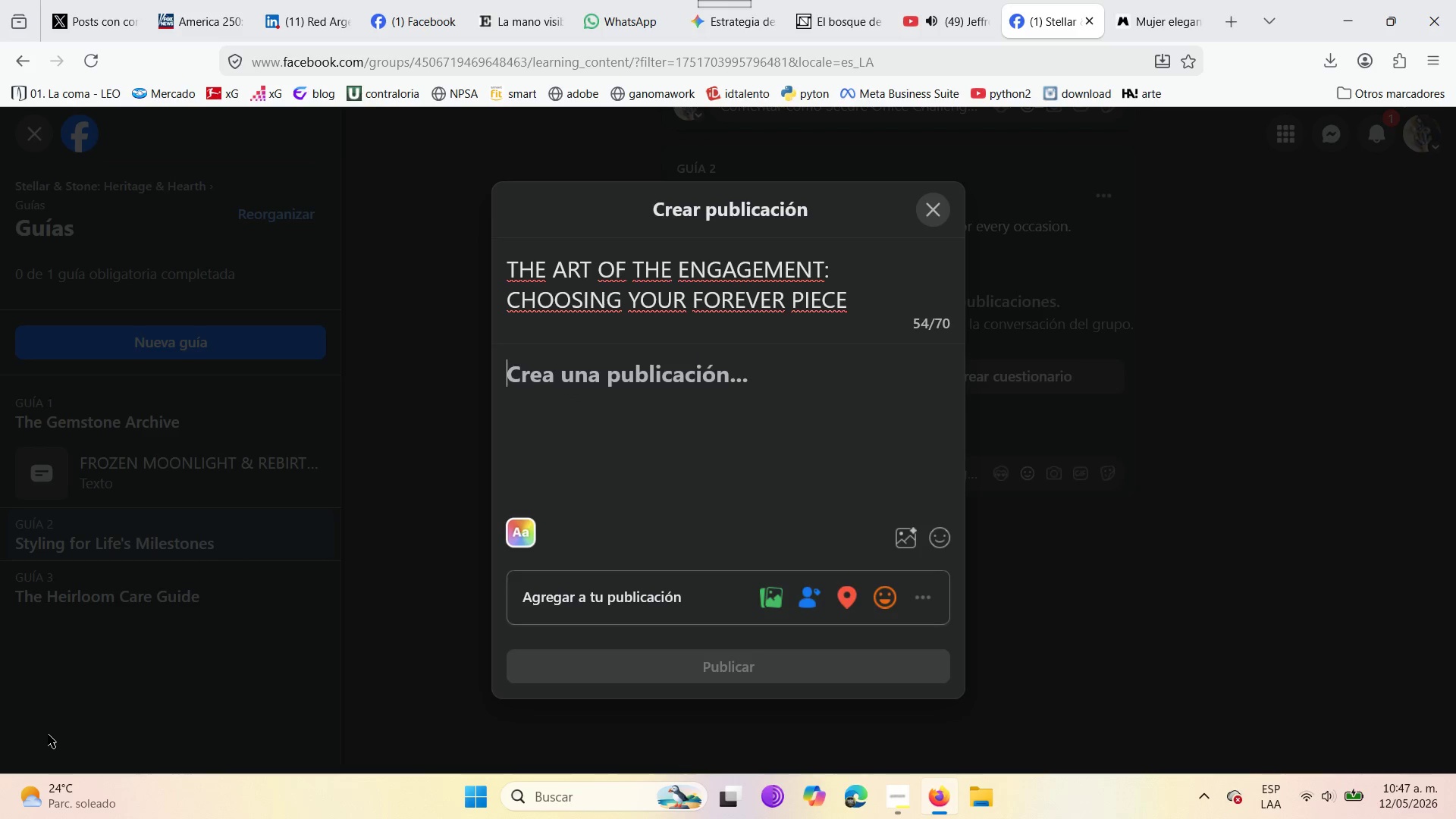 
type(e)
key(Backspace)
type(Engagement )
 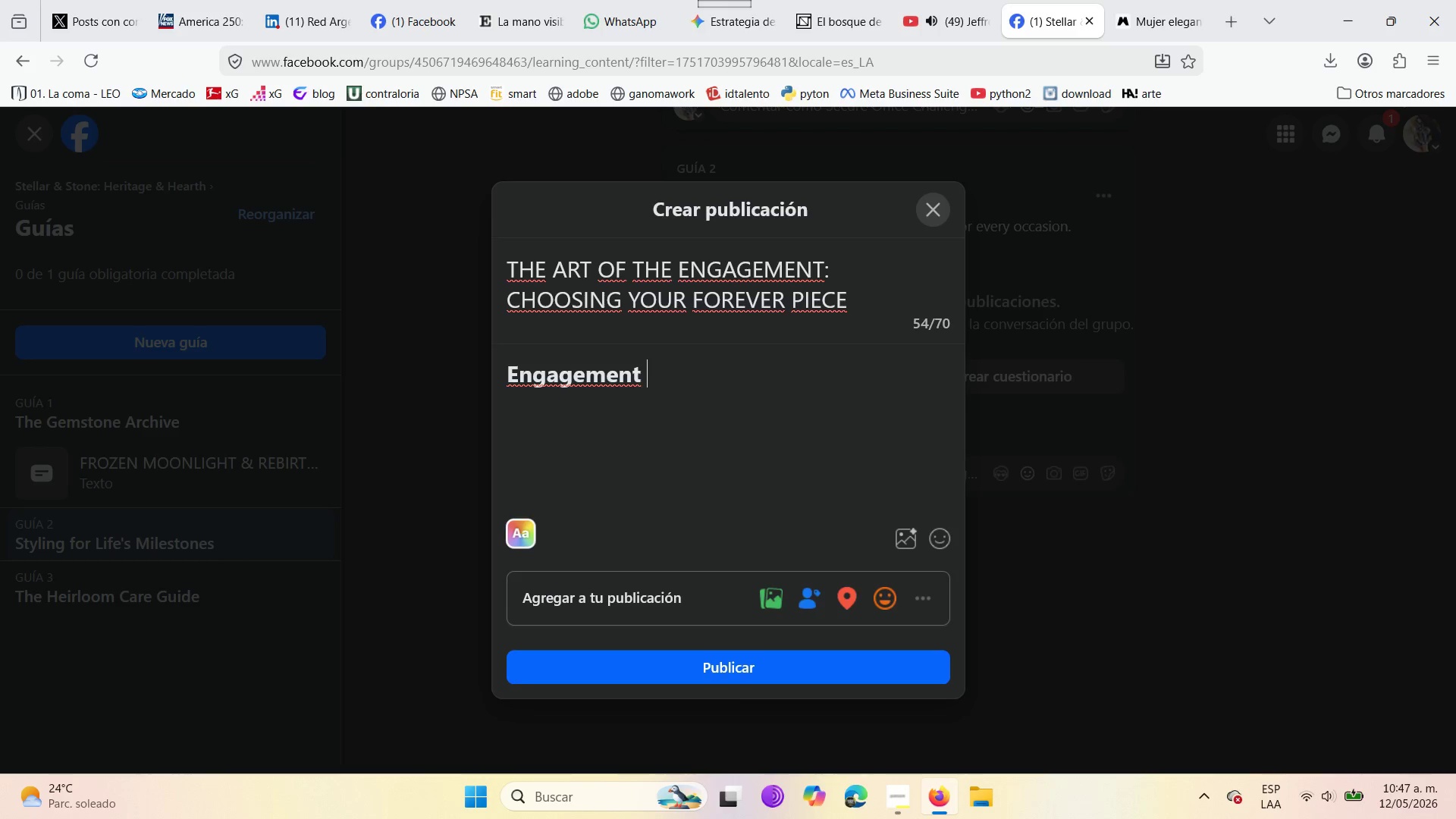 
type(is more than a promise )
key(Backspace)
type(< it[s a milestone )
key(Backspace)
type( that deserves a master)
 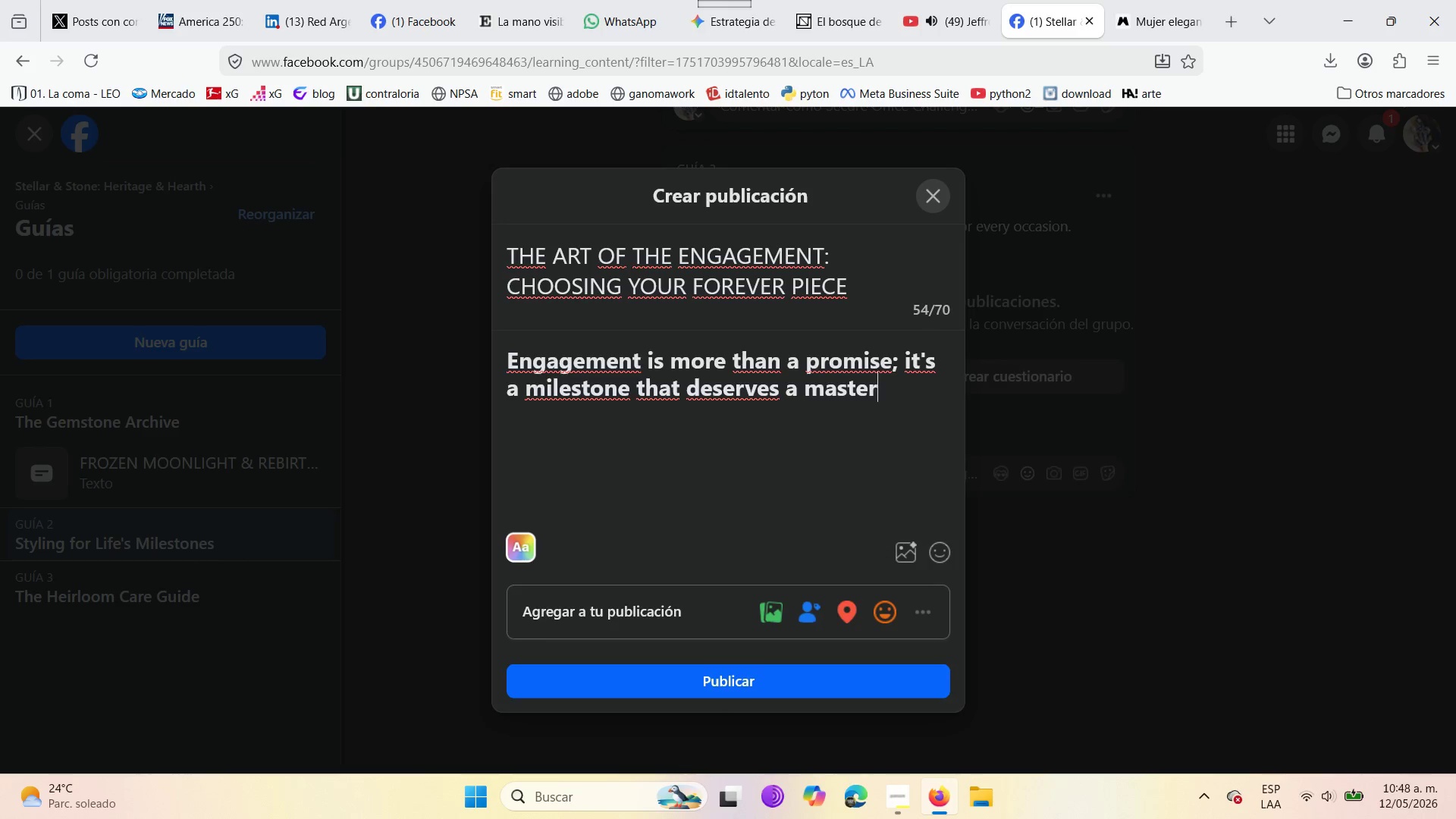 
wait(5.64)
 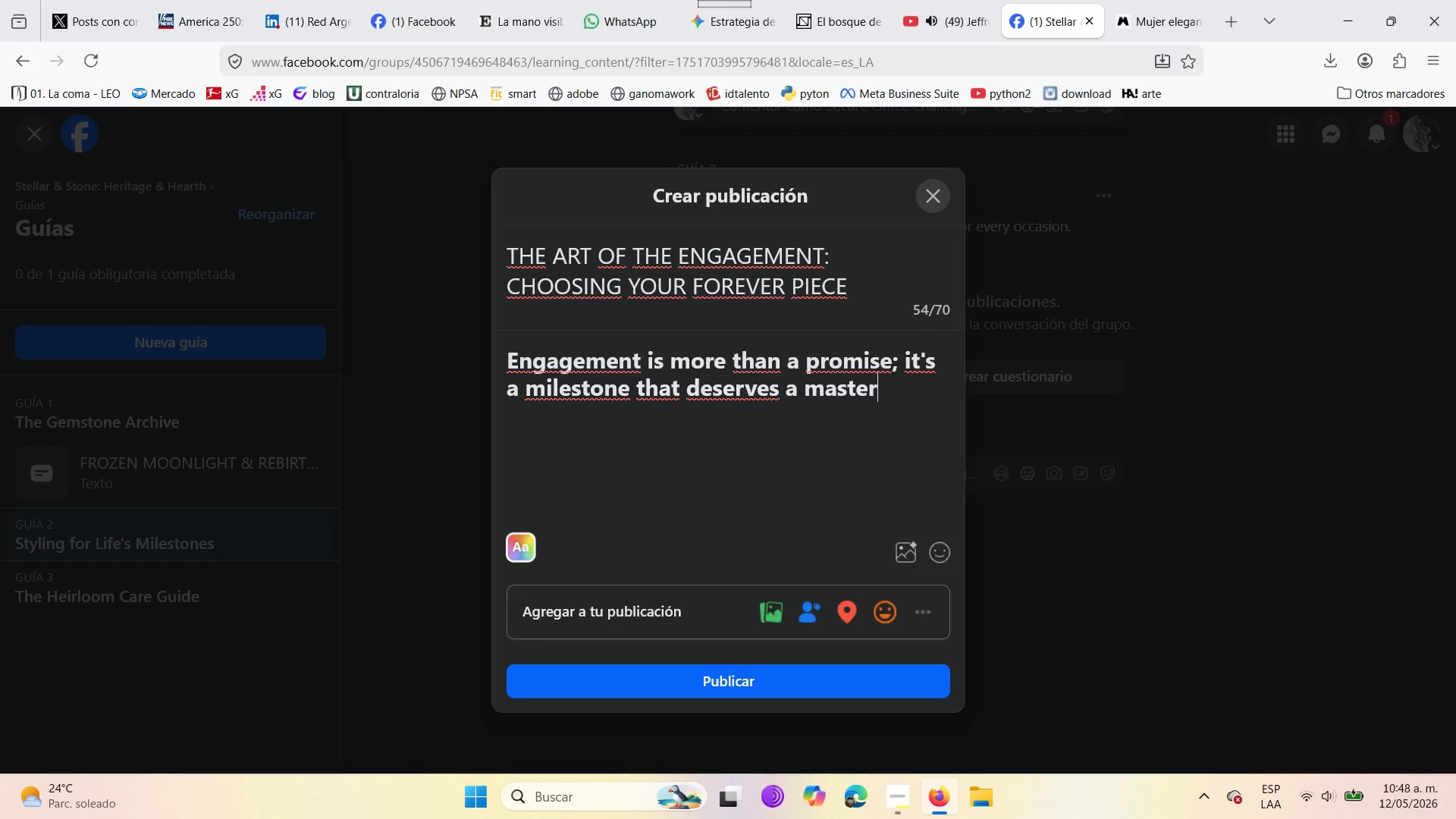 
type(pied)
key(Backspace)
type(ce)
 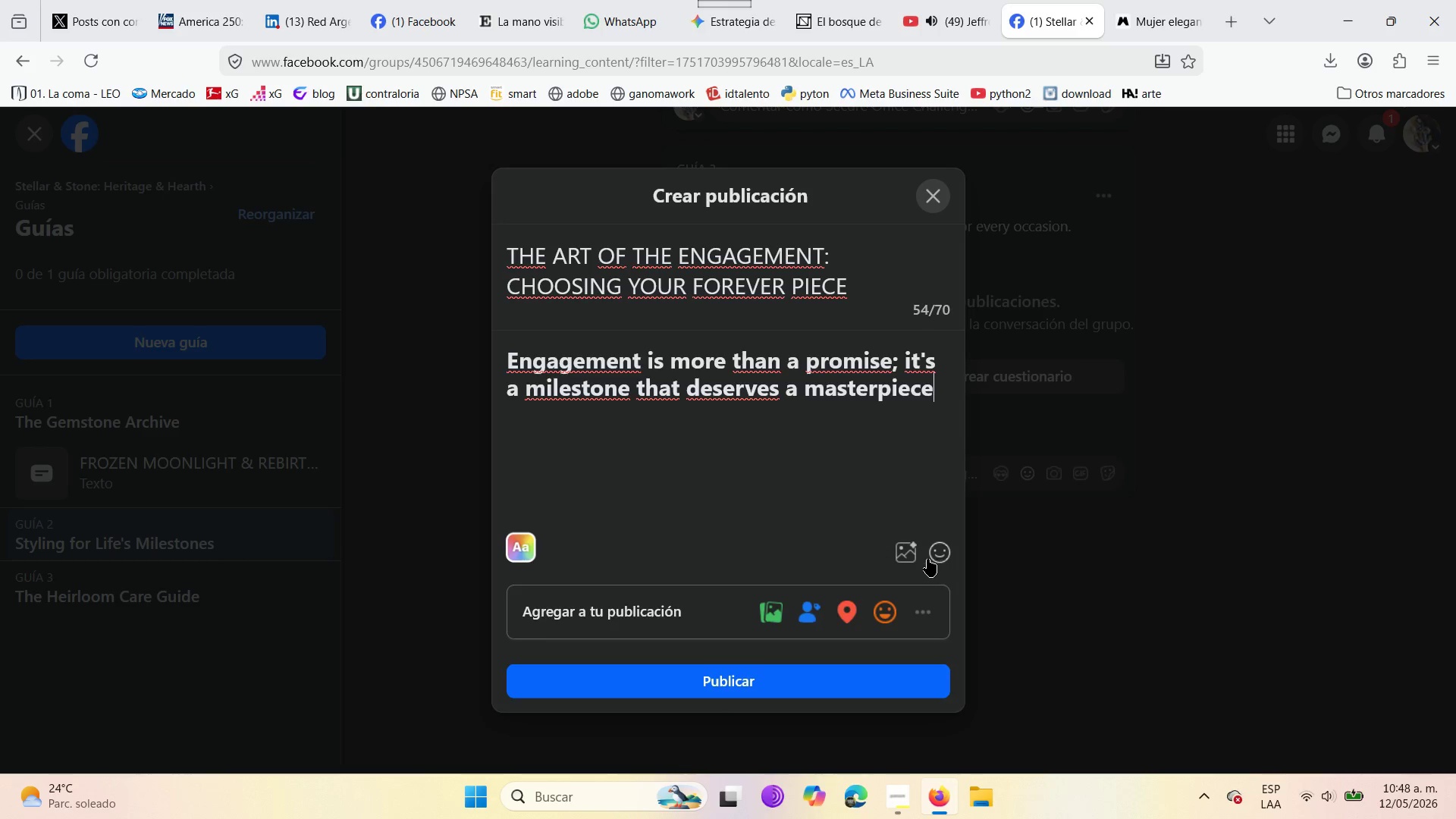 
left_click([927, 559])
 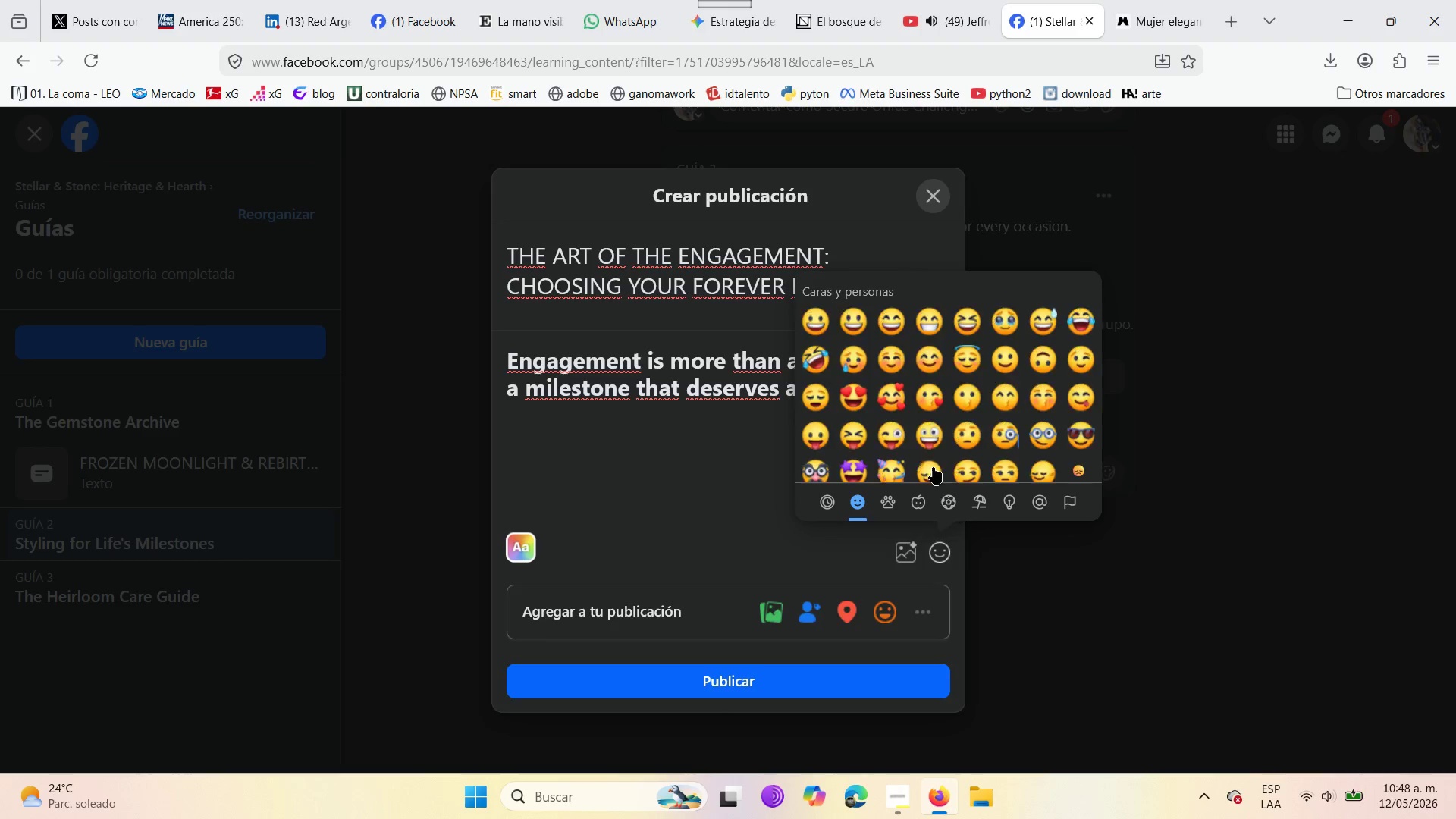 
scroll: coordinate [961, 406], scroll_direction: down, amount: 16.0
 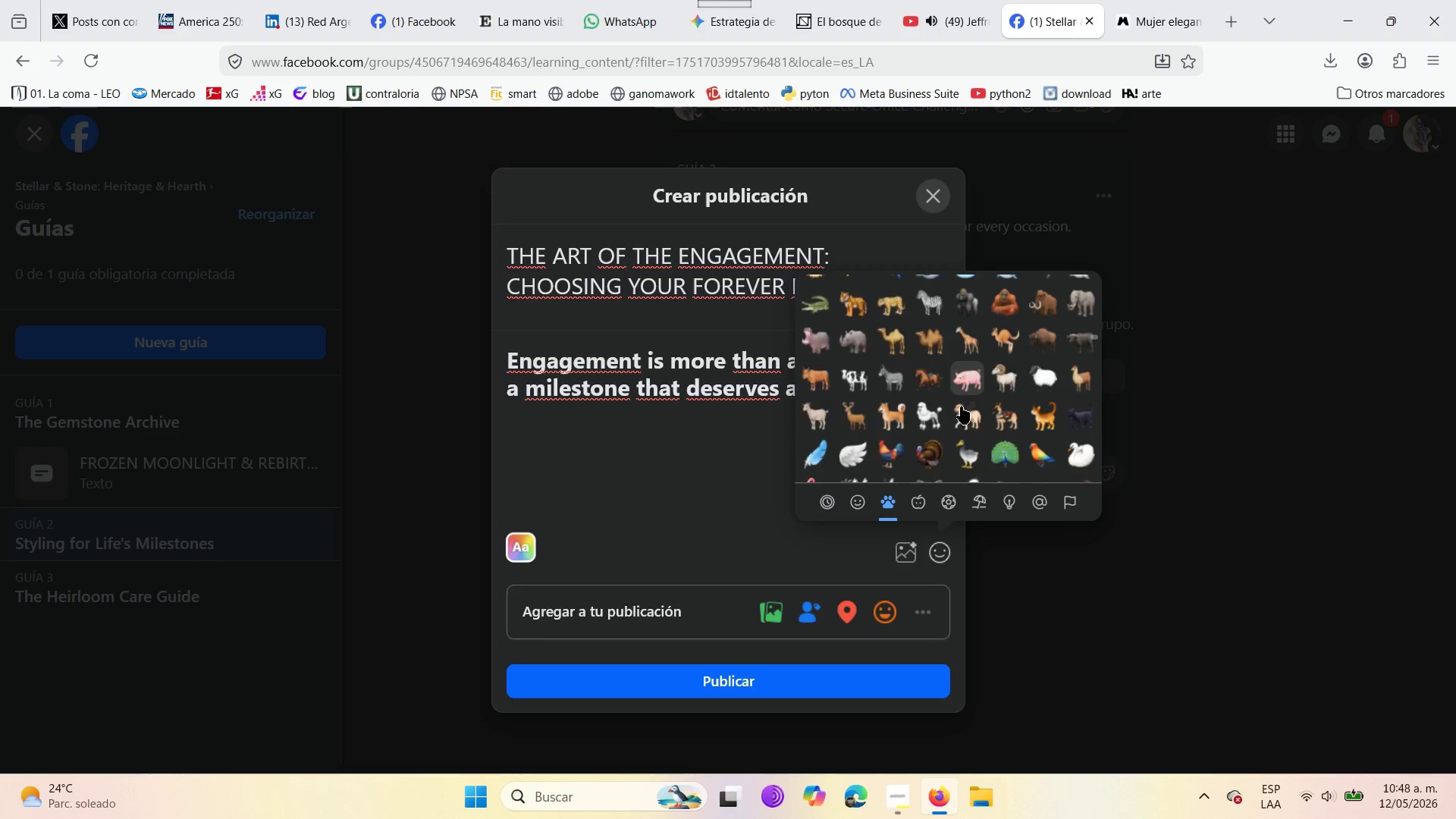 
scroll: coordinate [961, 406], scroll_direction: up, amount: 3.0
 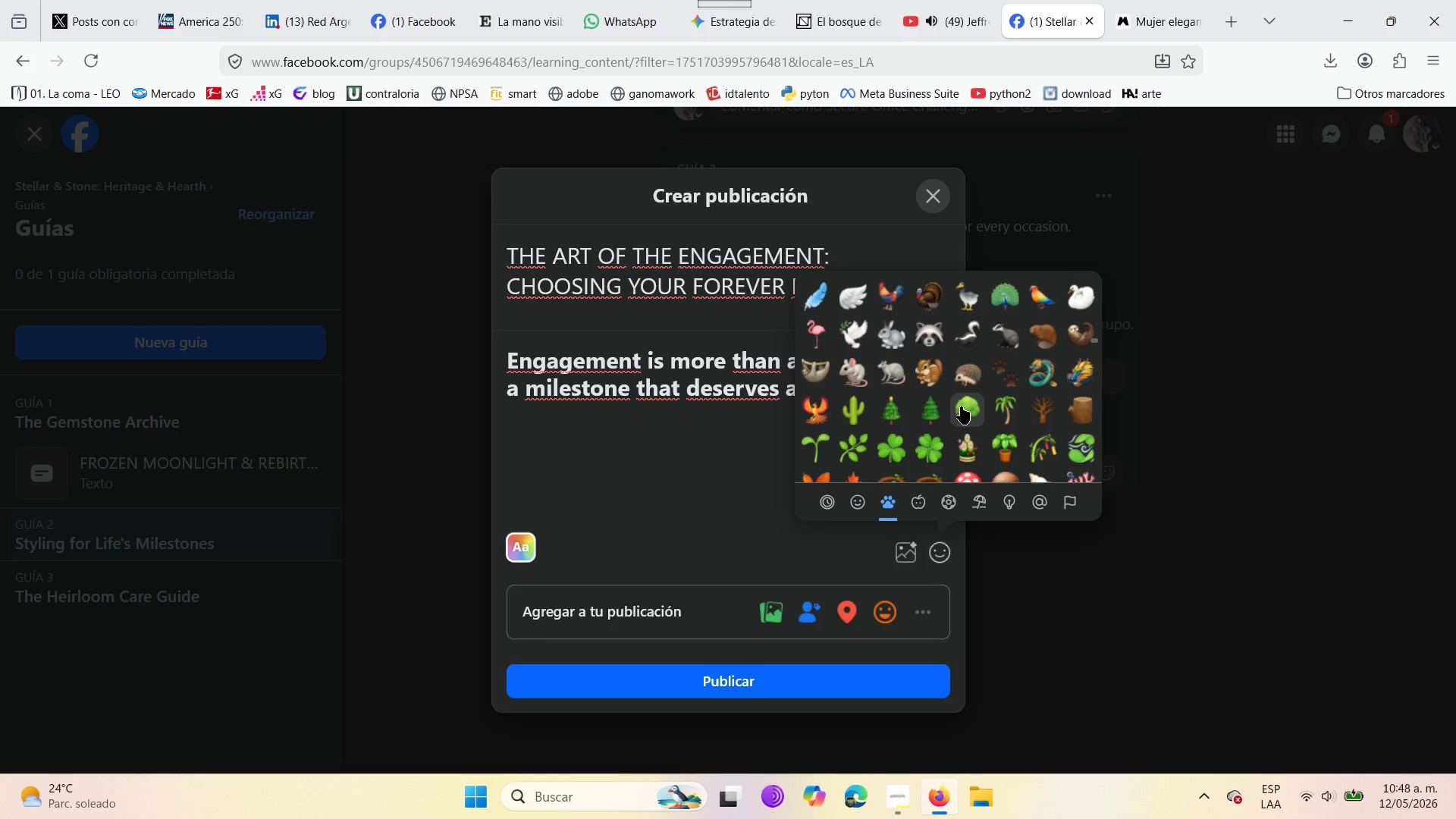 
scroll: coordinate [961, 406], scroll_direction: down, amount: 3.0
 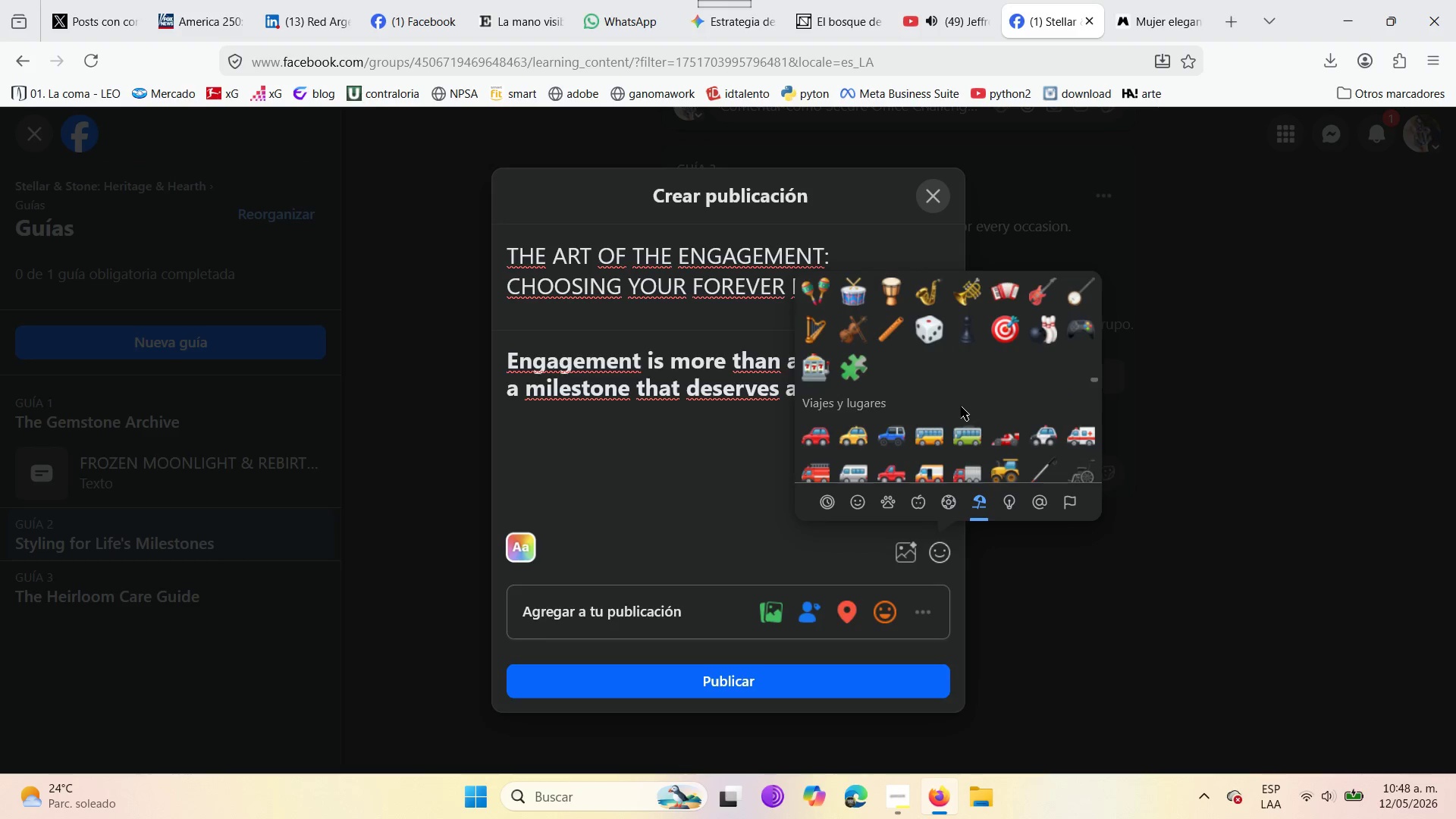 
scroll: coordinate [893, 423], scroll_direction: up, amount: 5.0
 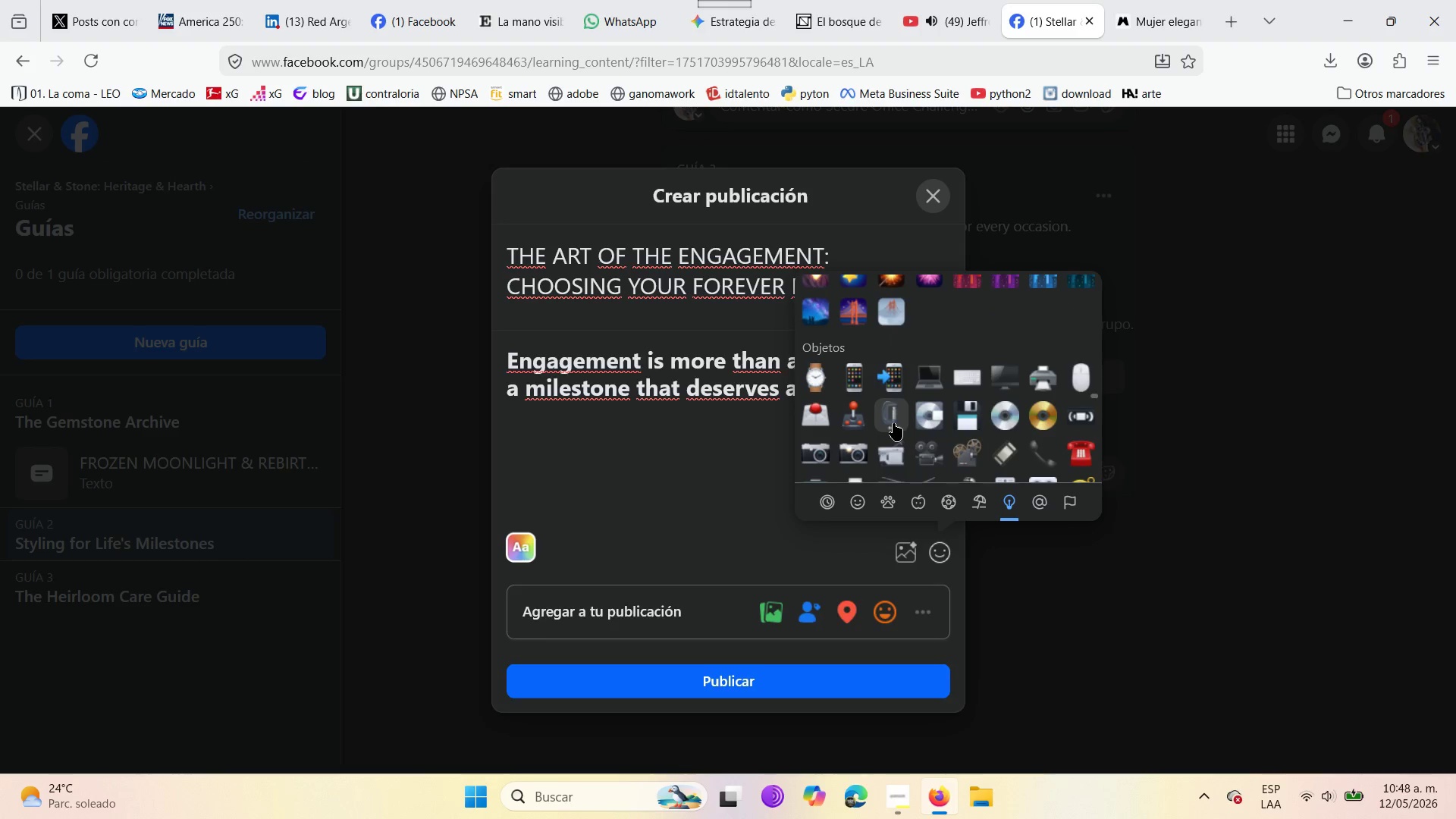 
scroll: coordinate [893, 423], scroll_direction: down, amount: 18.0
 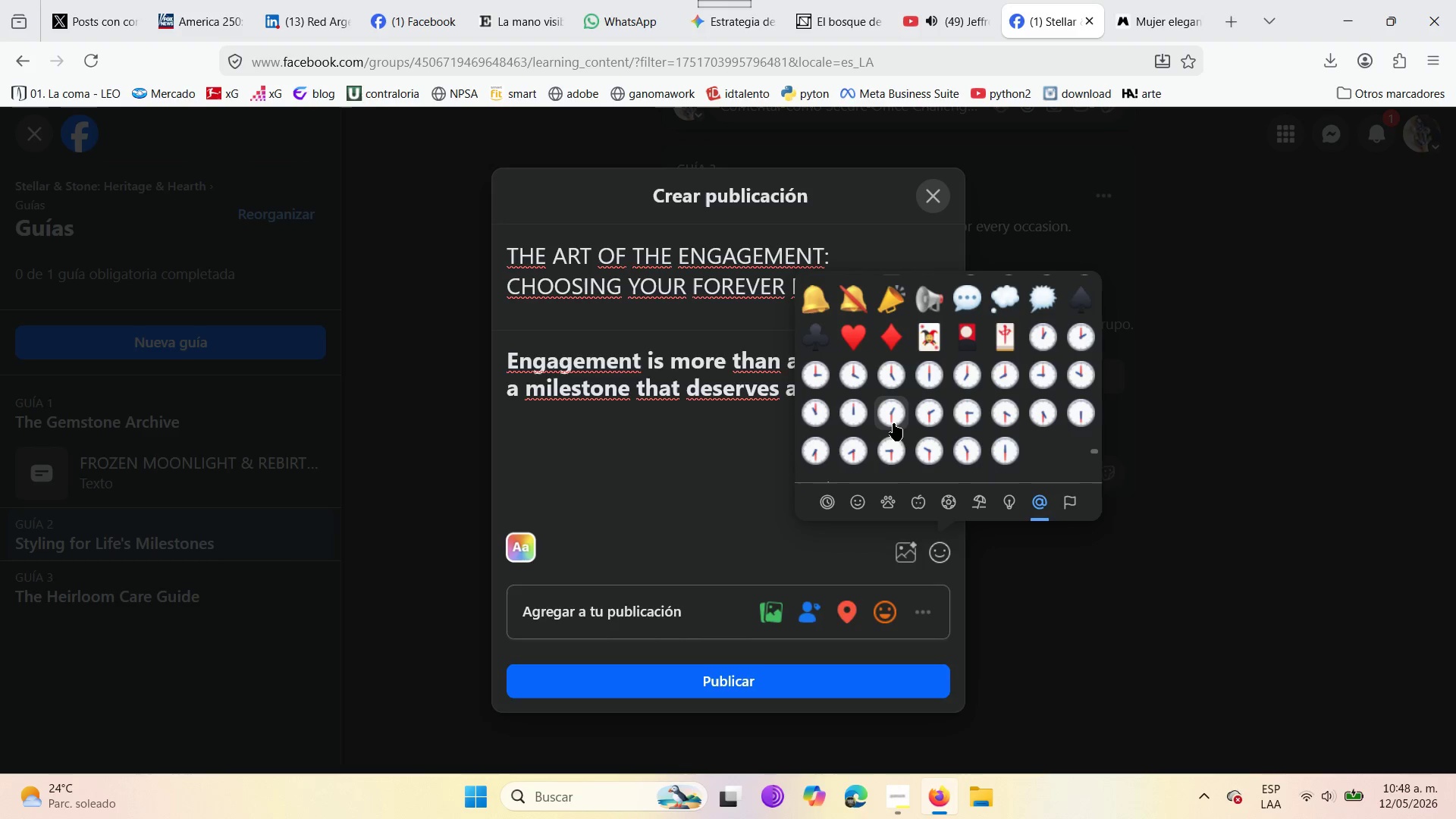 
scroll: coordinate [893, 423], scroll_direction: up, amount: 21.0
 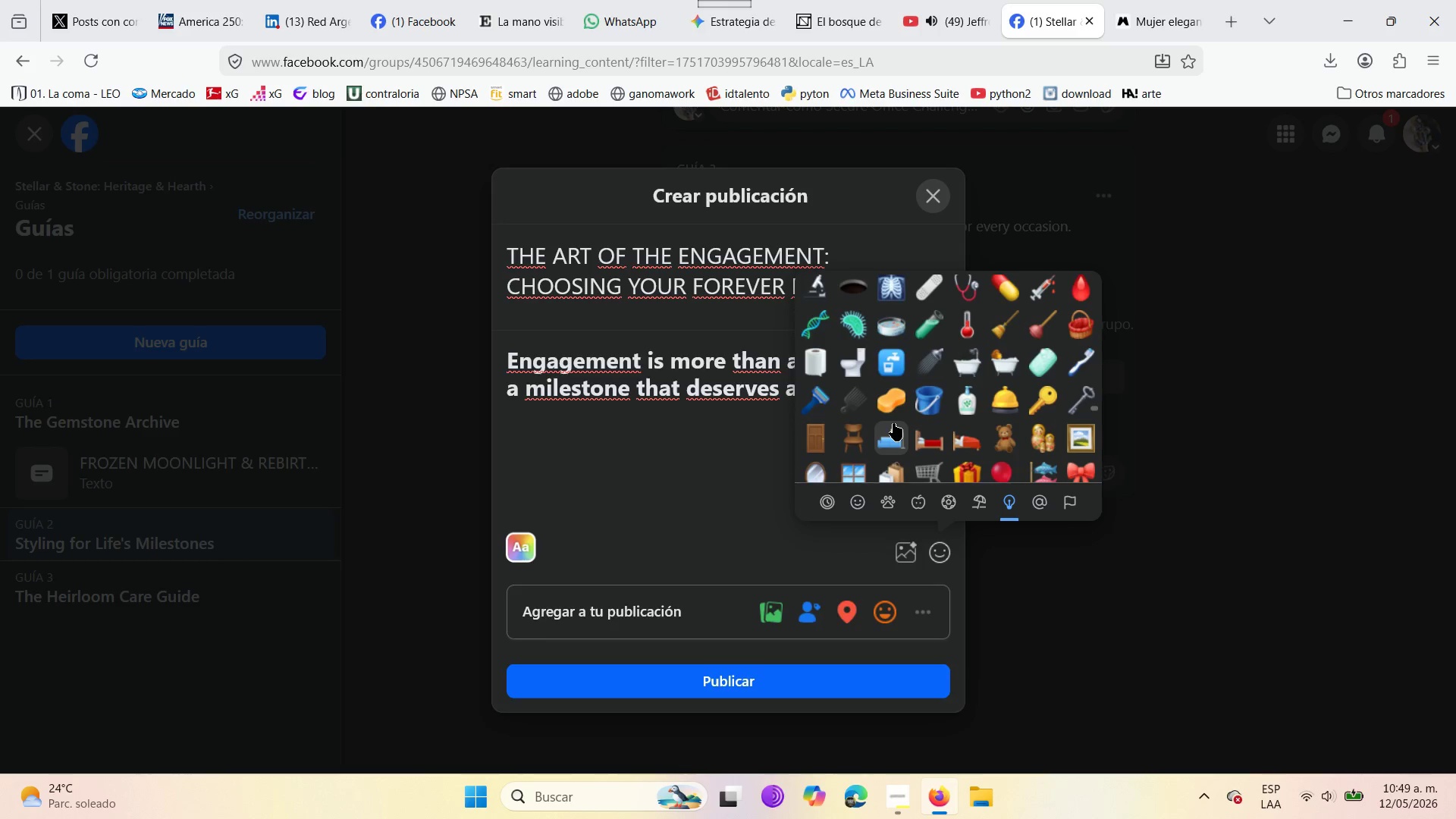 
scroll: coordinate [893, 423], scroll_direction: down, amount: 1.0
 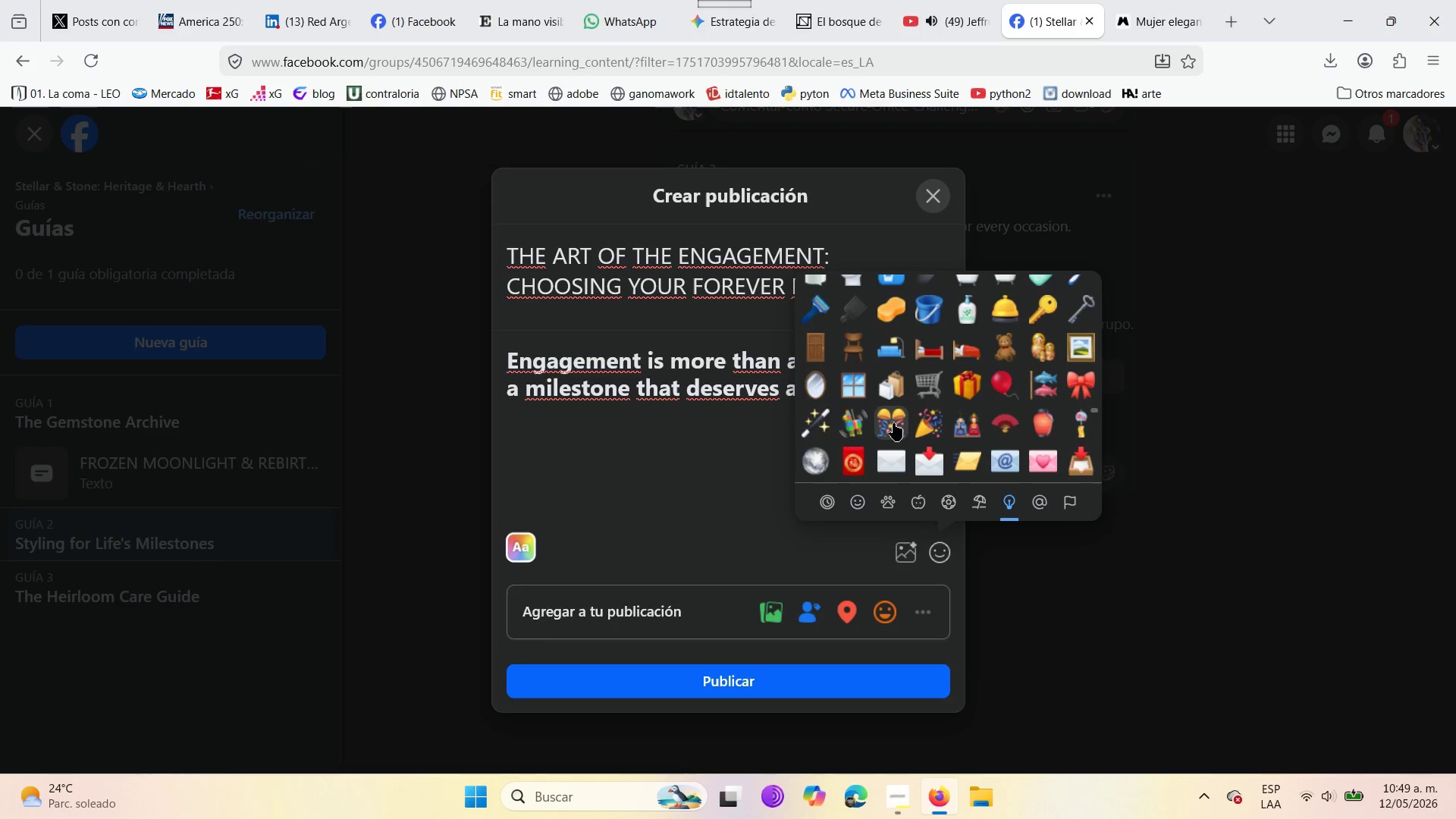 
scroll: coordinate [893, 423], scroll_direction: up, amount: 4.0
 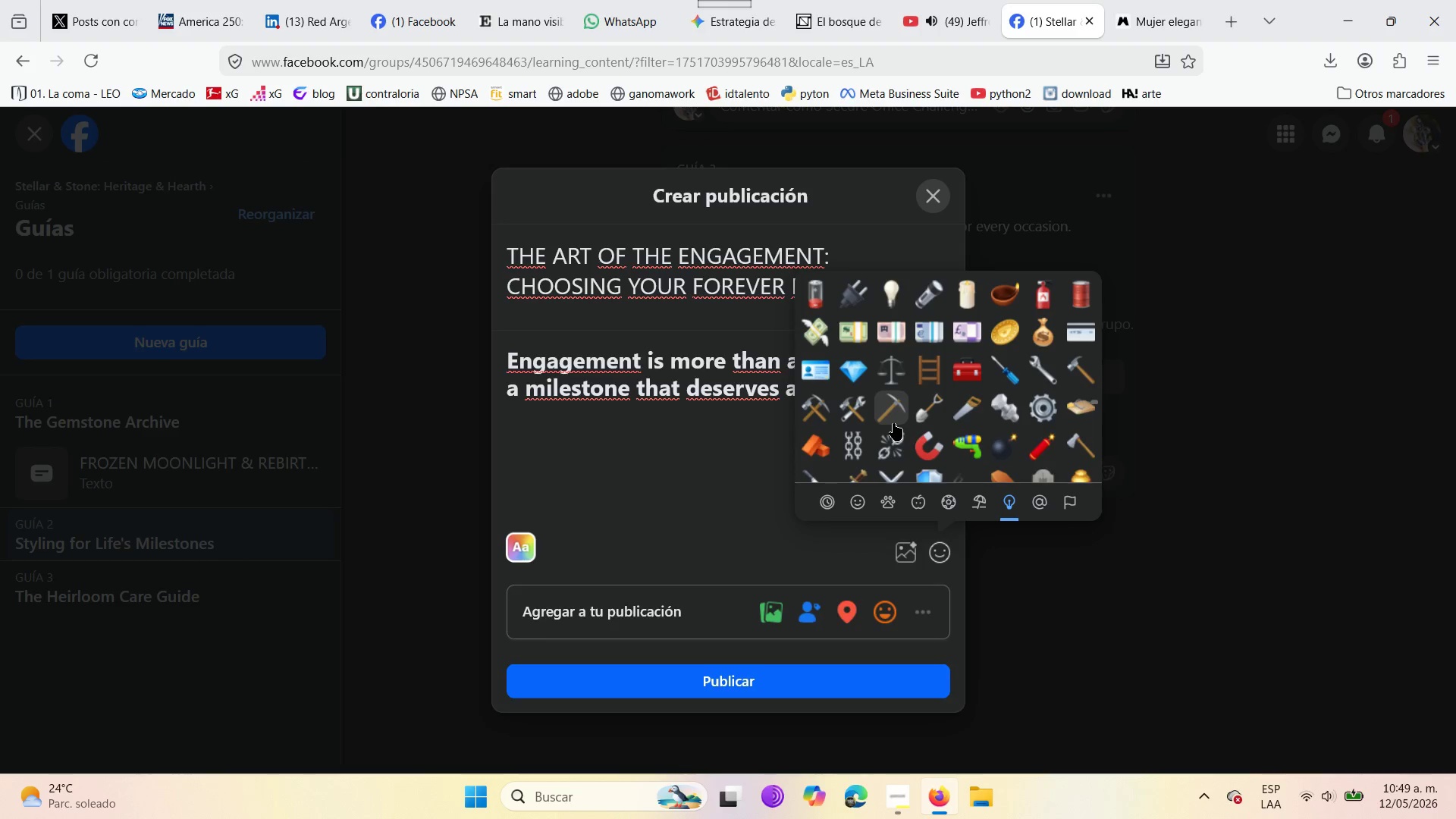 
scroll: coordinate [893, 423], scroll_direction: down, amount: 1.0
 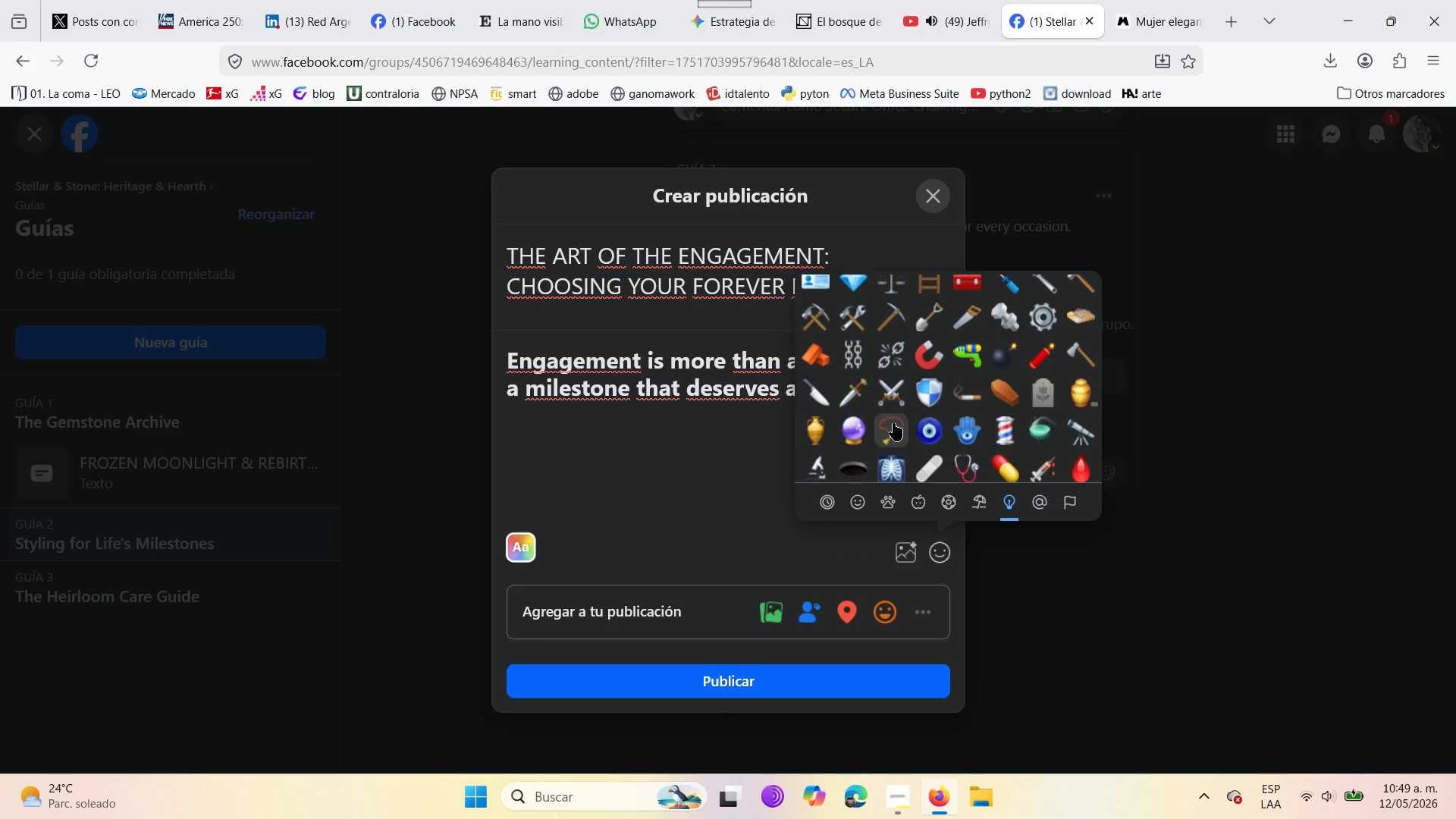 
scroll: coordinate [893, 423], scroll_direction: up, amount: 9.0
 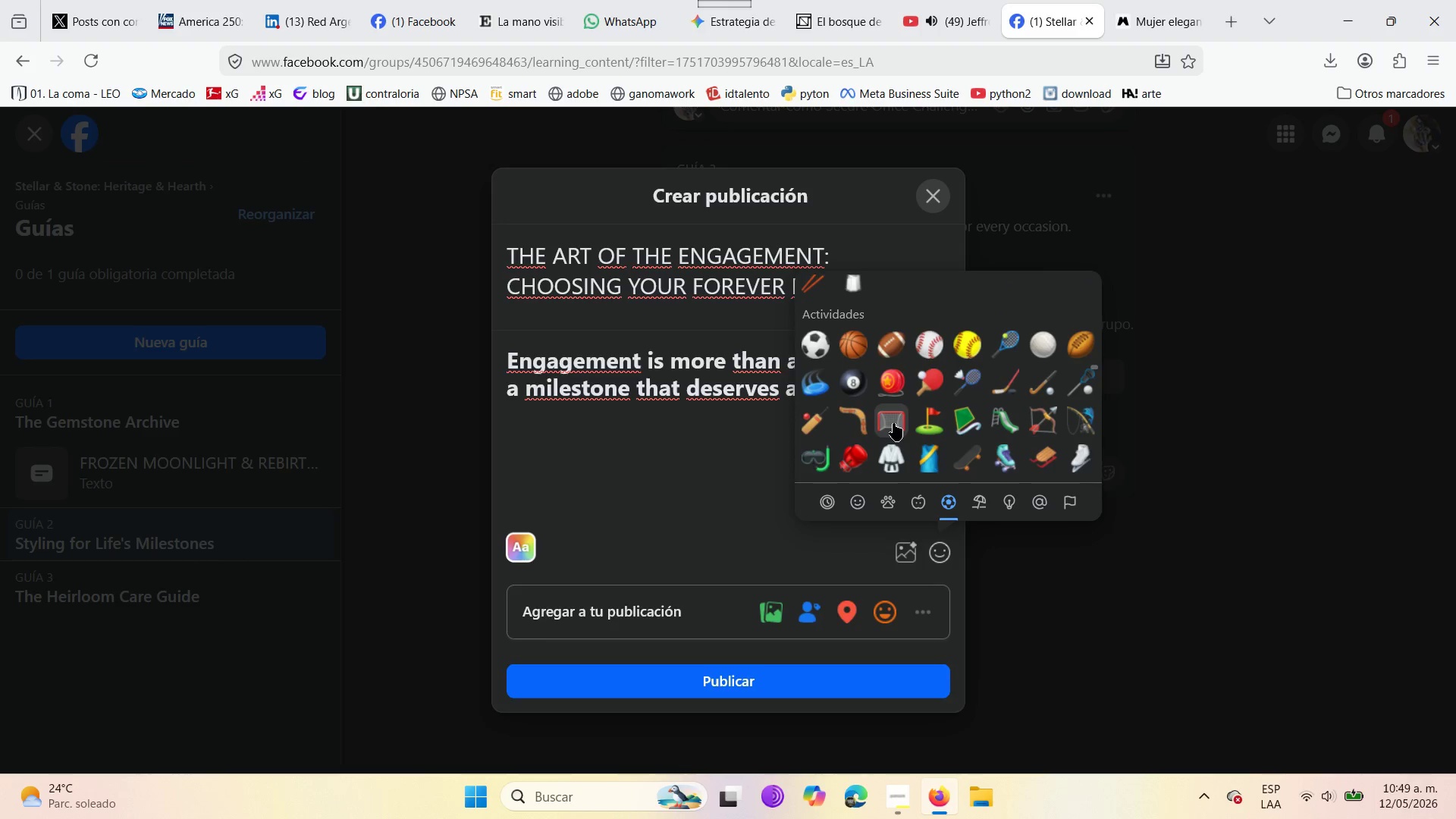 
scroll: coordinate [893, 423], scroll_direction: up, amount: 3.0
 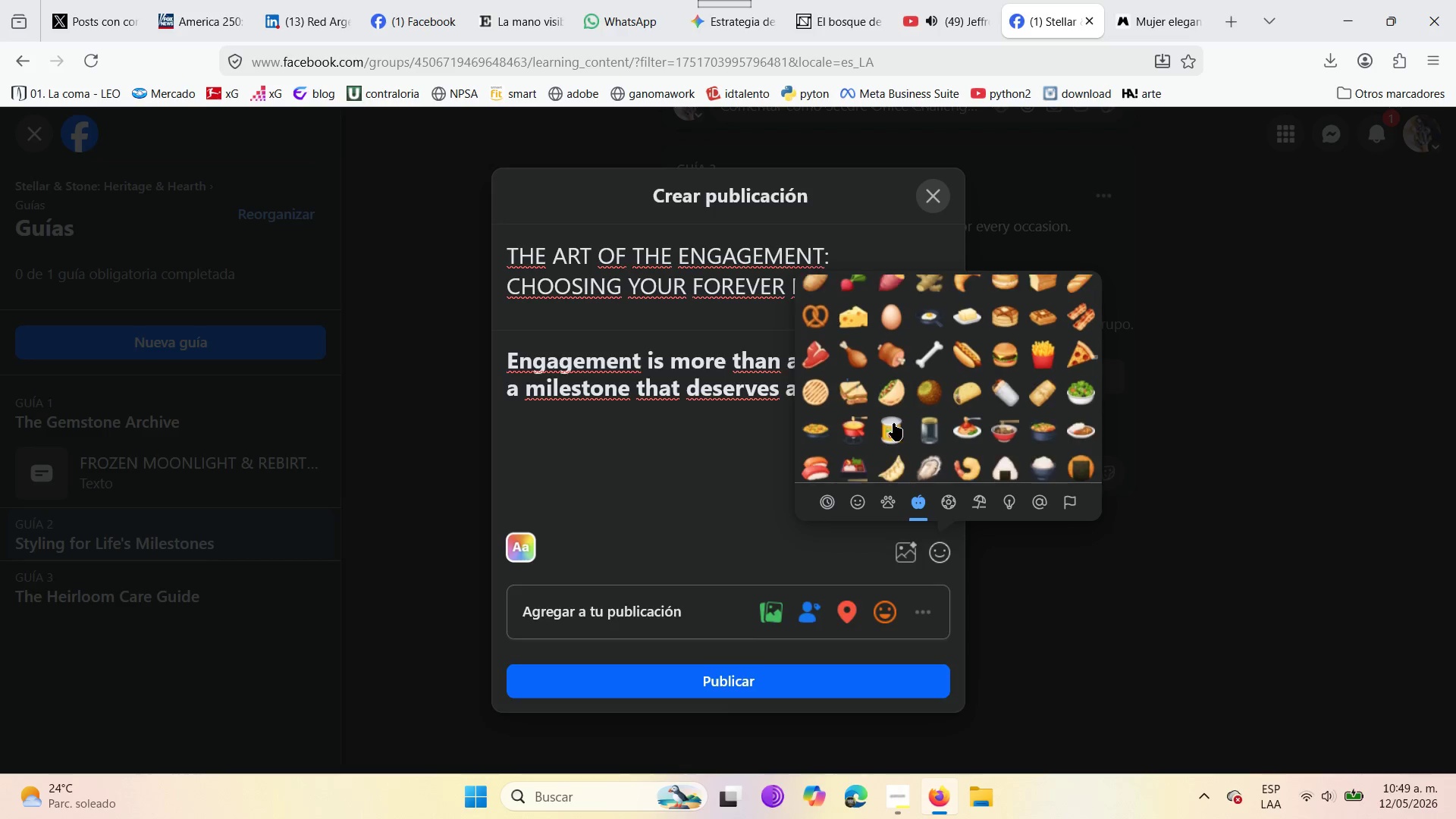 
scroll: coordinate [893, 423], scroll_direction: down, amount: 1.0
 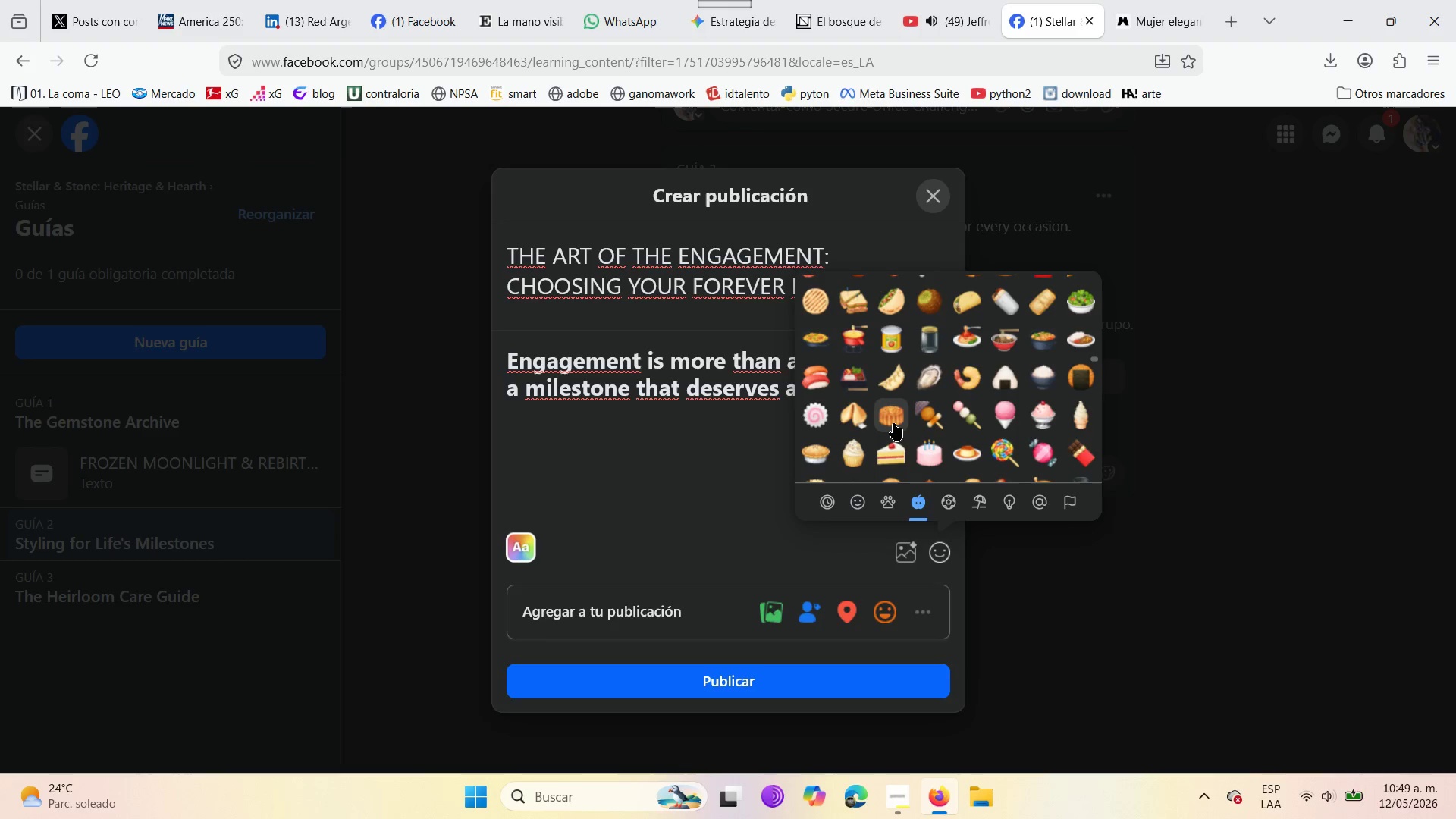 
scroll: coordinate [893, 423], scroll_direction: up, amount: 6.0
 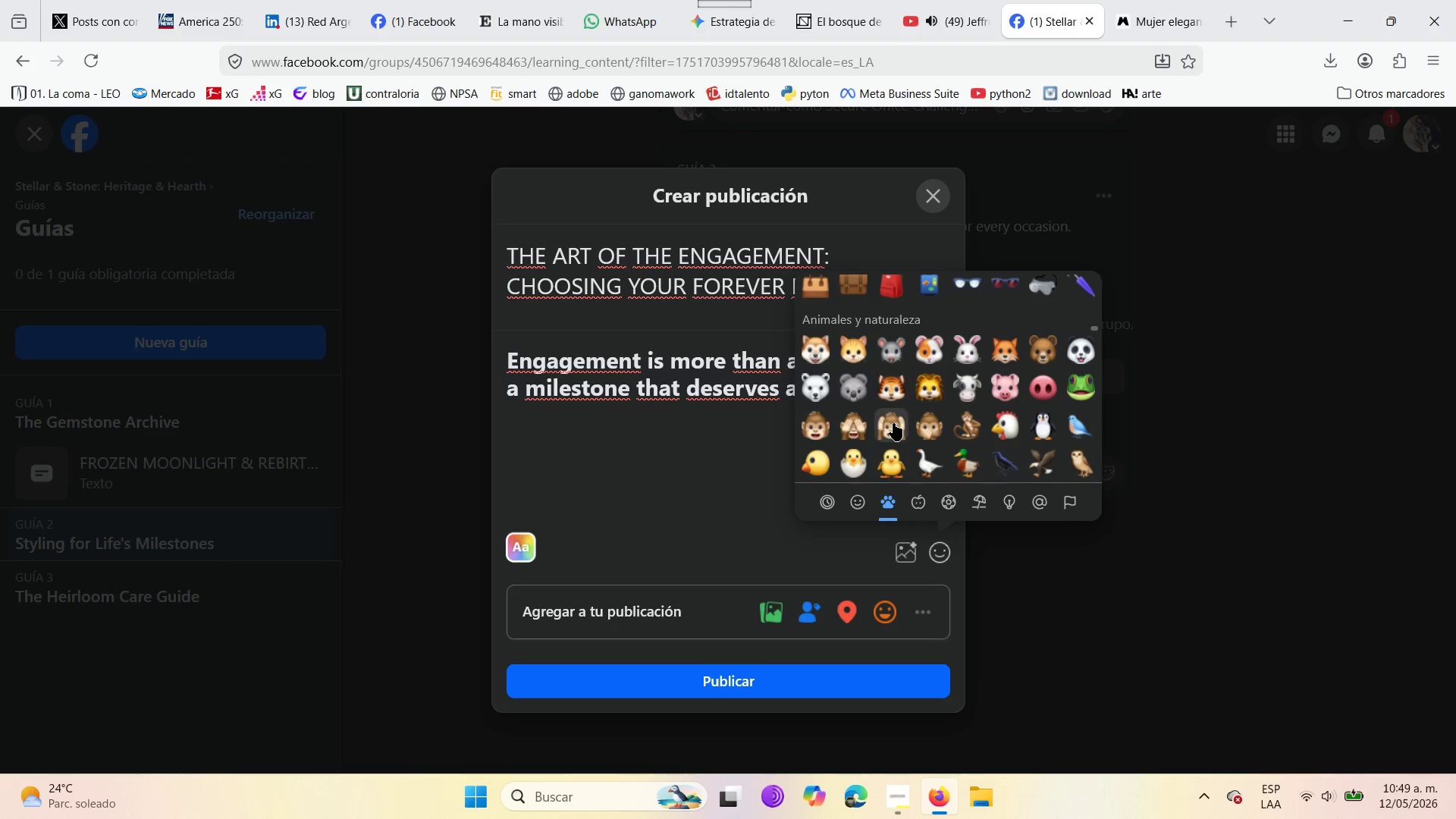 
scroll: coordinate [893, 423], scroll_direction: down, amount: 1.0
 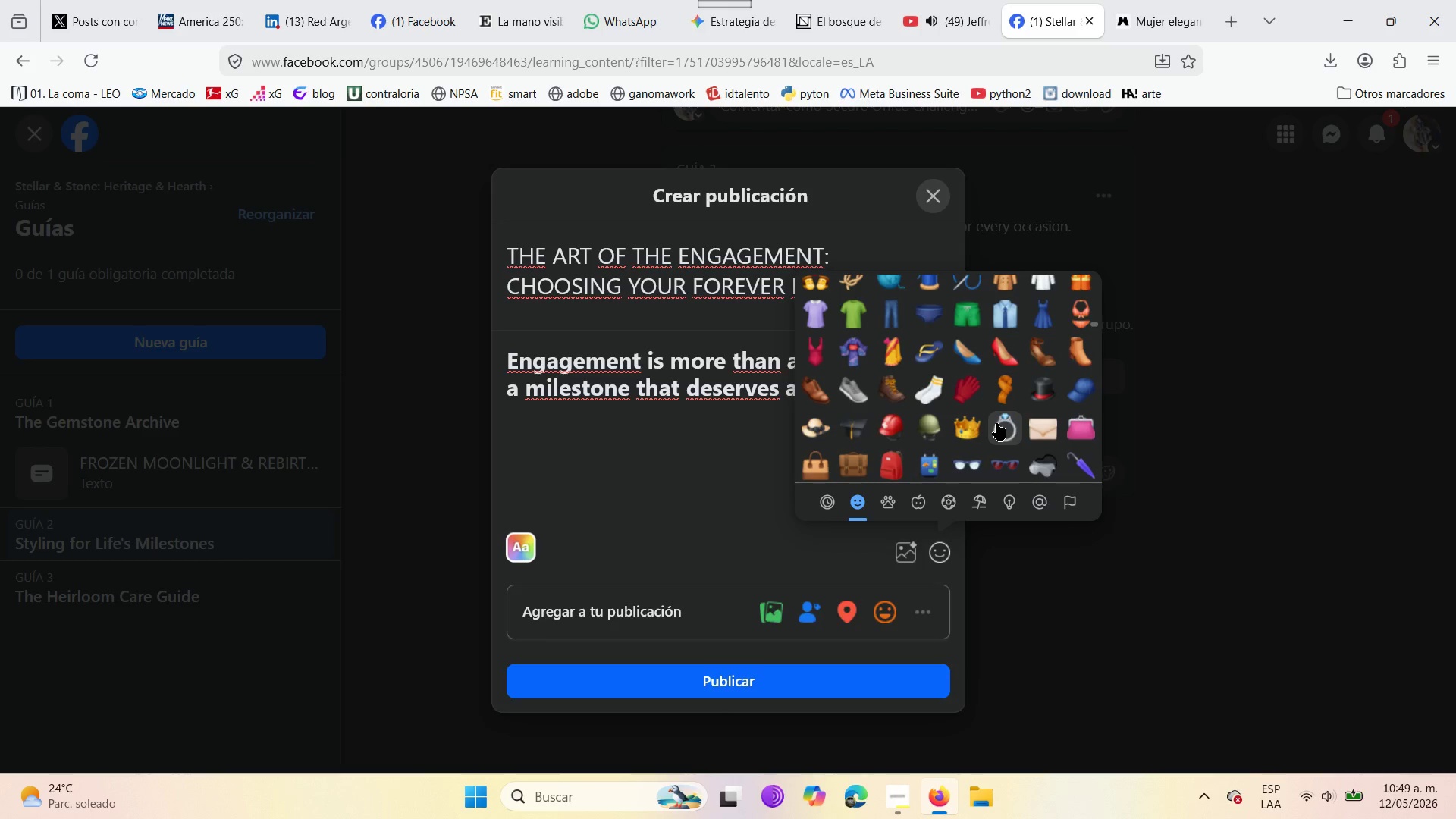 
left_click([996, 423])
 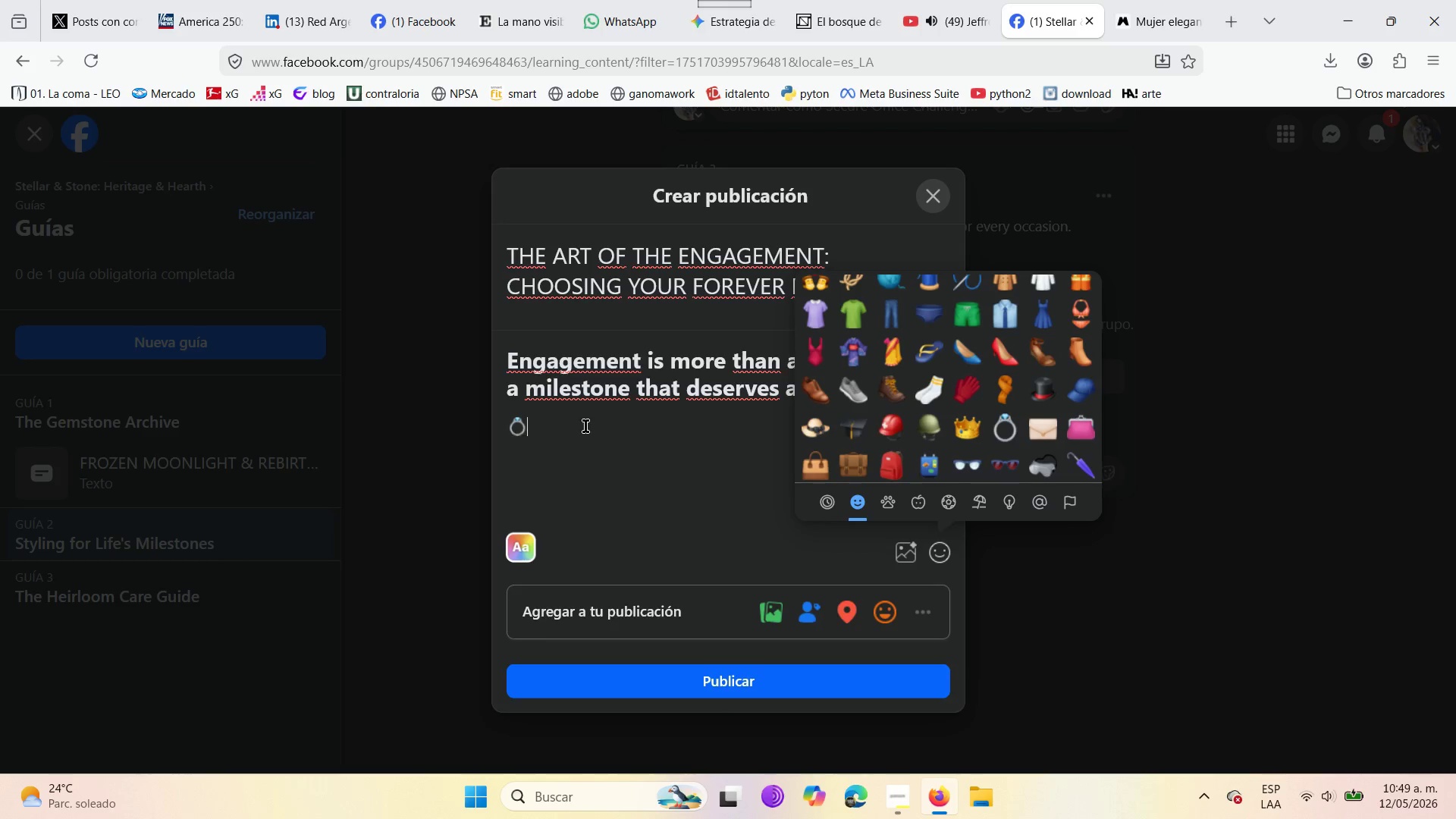 
left_click([585, 426])
 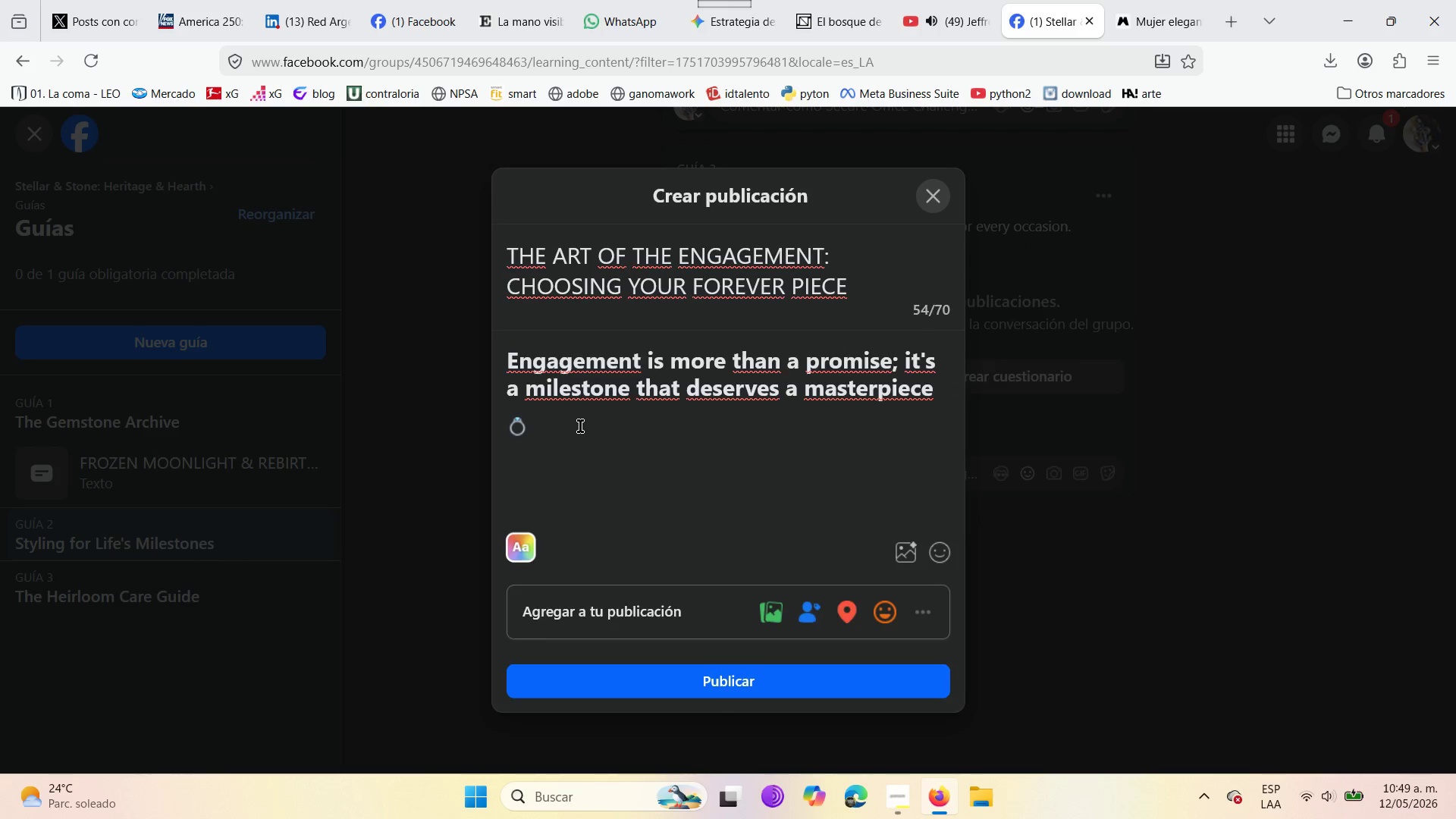 
wait(9.12)
 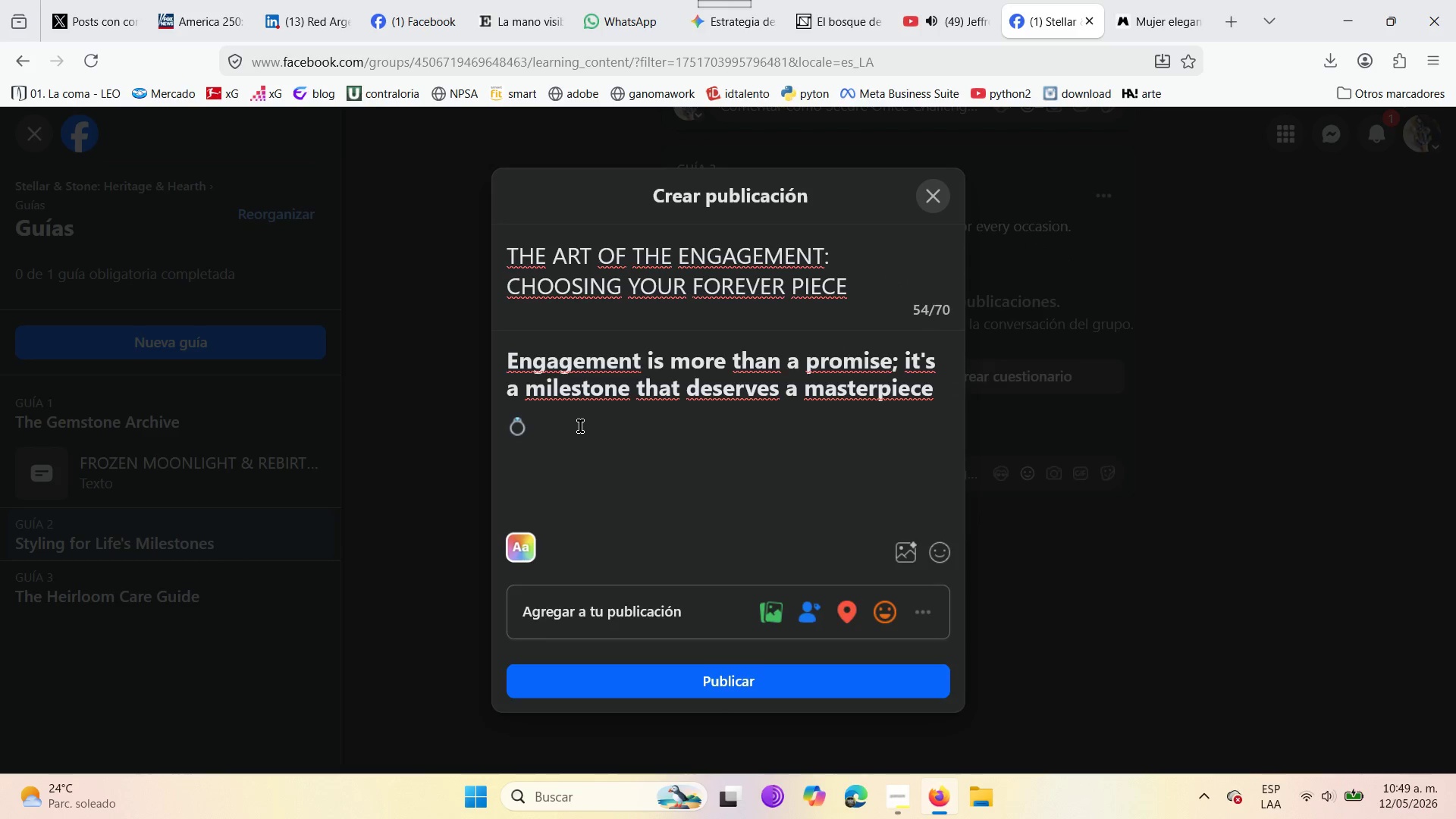 
key(Period)
 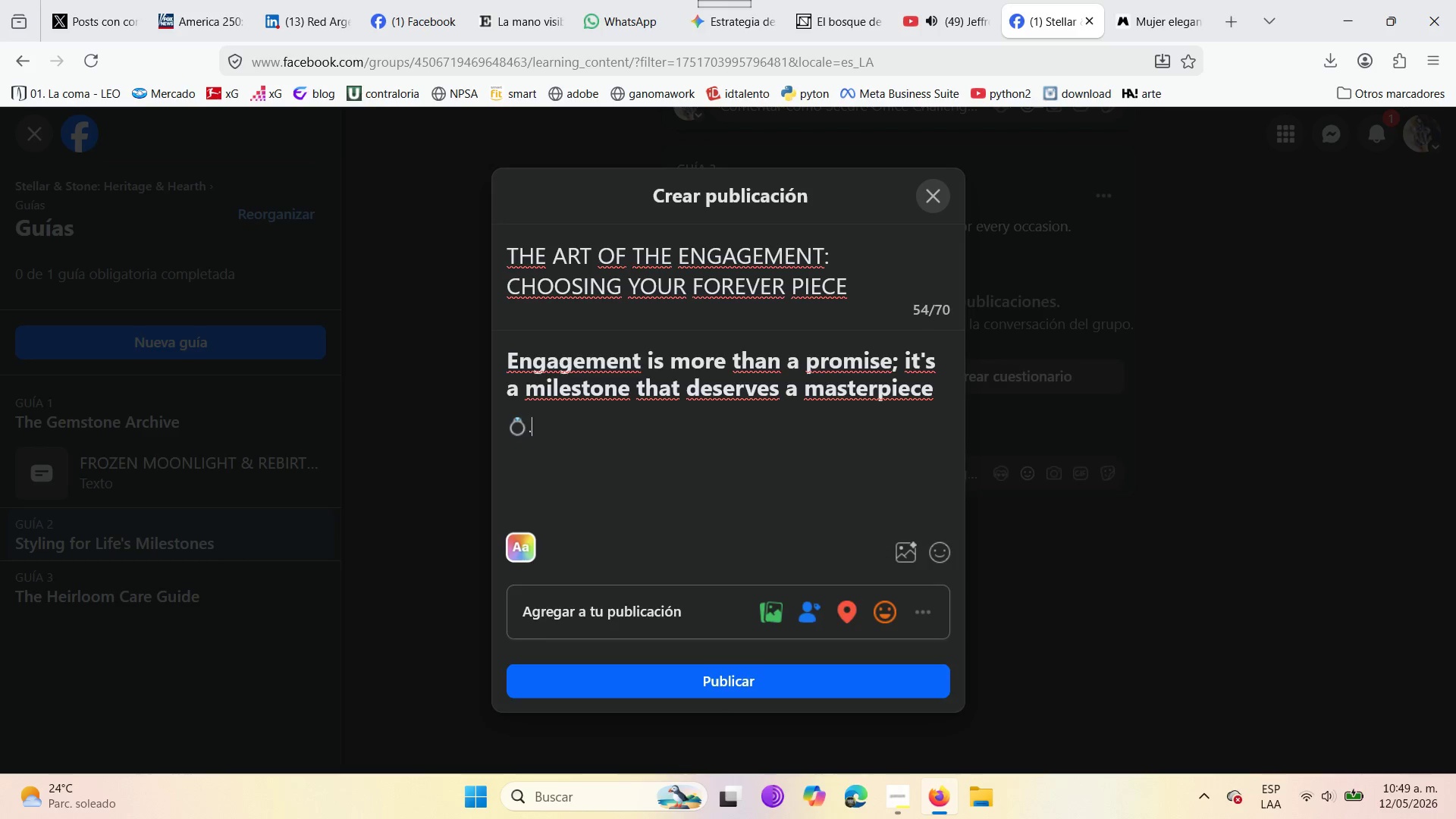 
key(Space)
 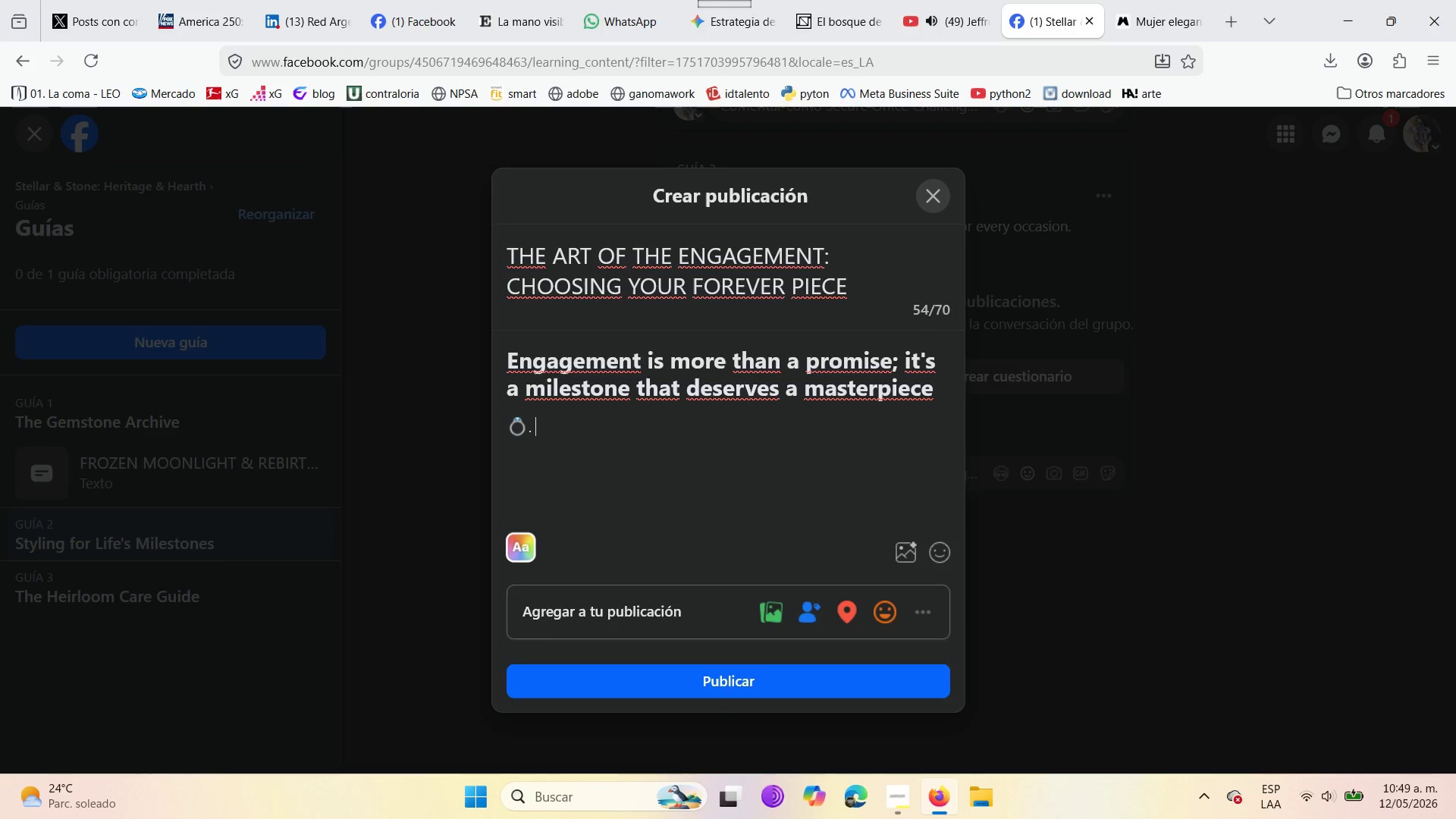 
key(Enter)
 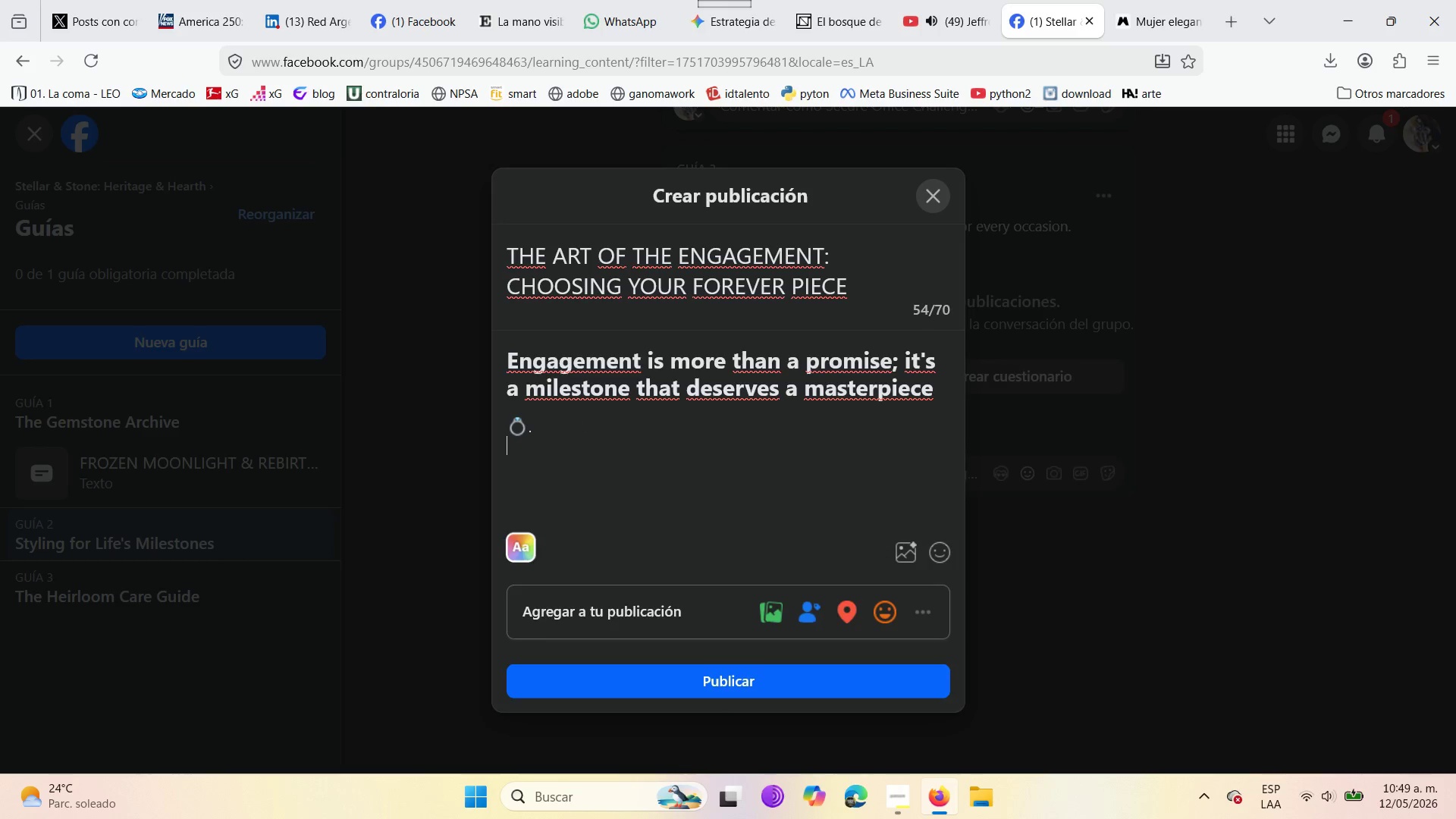 
key(Enter)
 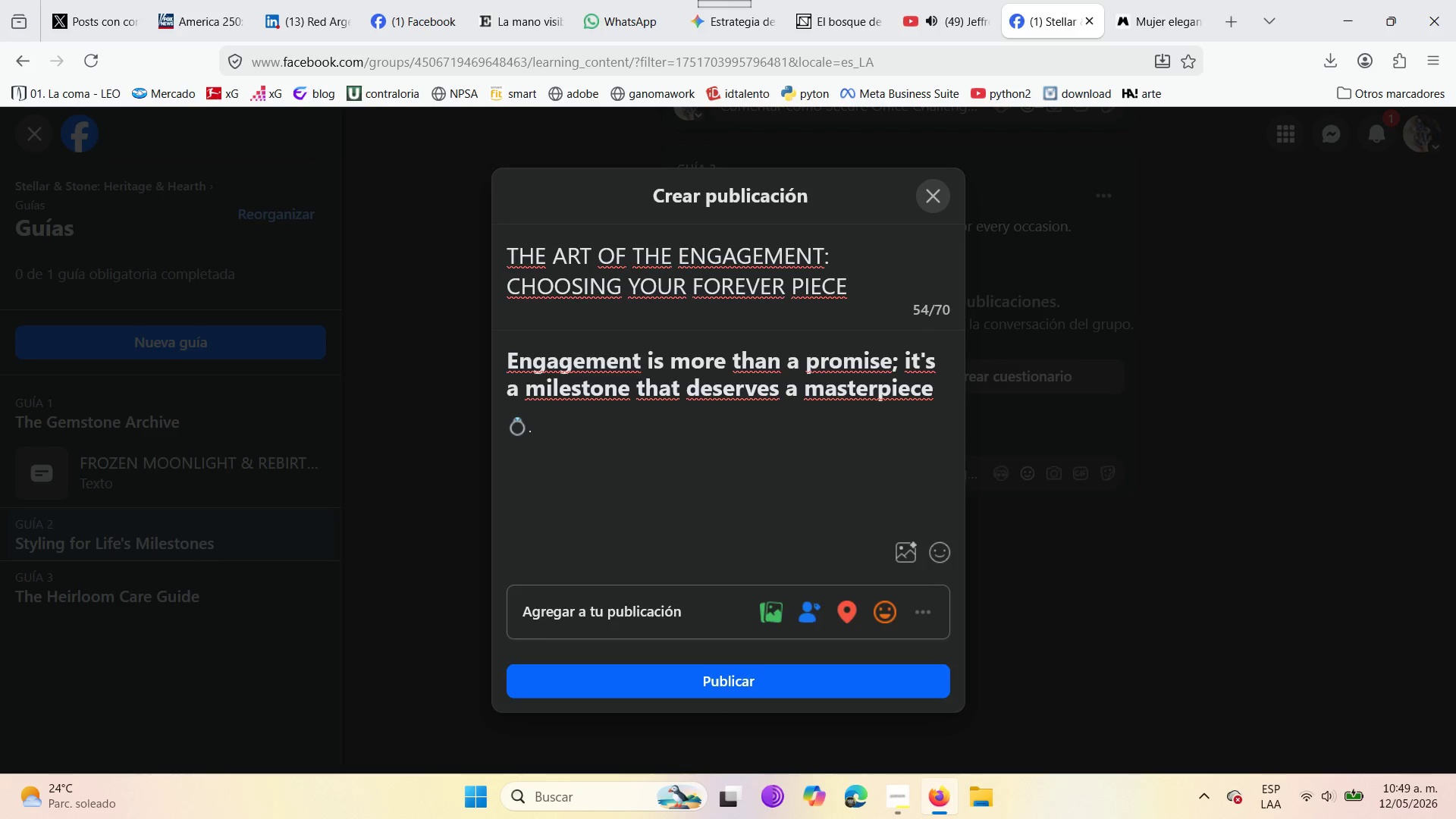 
type(Choo)
 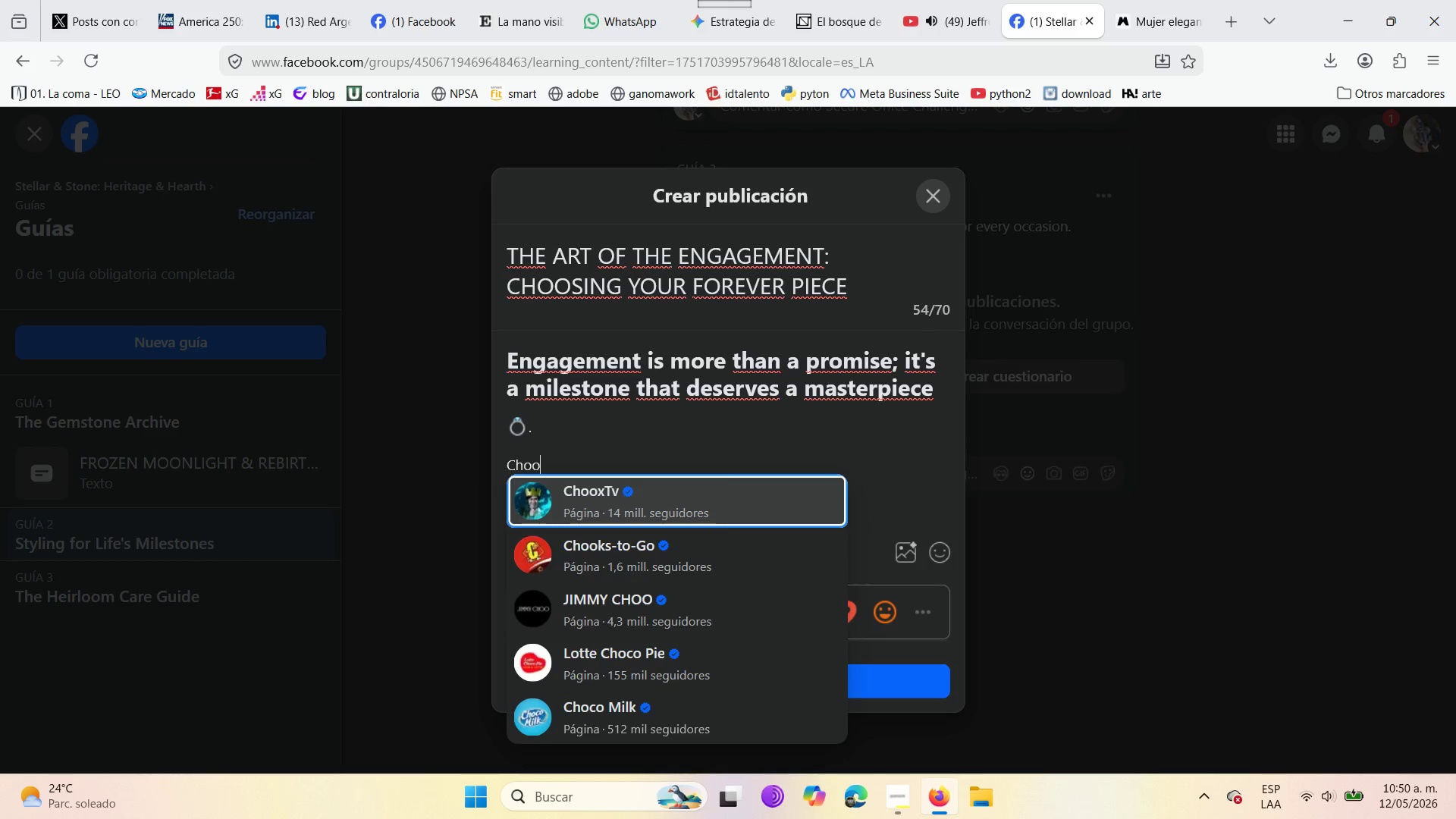 
type(sing the t)
key(Backspace)
type(right metal an )
key(Backspace)
type(s )
key(Backspace)
key(Backspace)
type(d stone reflects your unique bond. For a romantic )
key(Backspace)
type(, modern vintage feel )
key(Backspace)
type(, many are turning to 14k Rose Wold )
key(Backspace)
key(Backspace)
key(Backspace)
key(Backspace)
key(Backspace)
type(Gold )
key(Backspace)
type(. )
 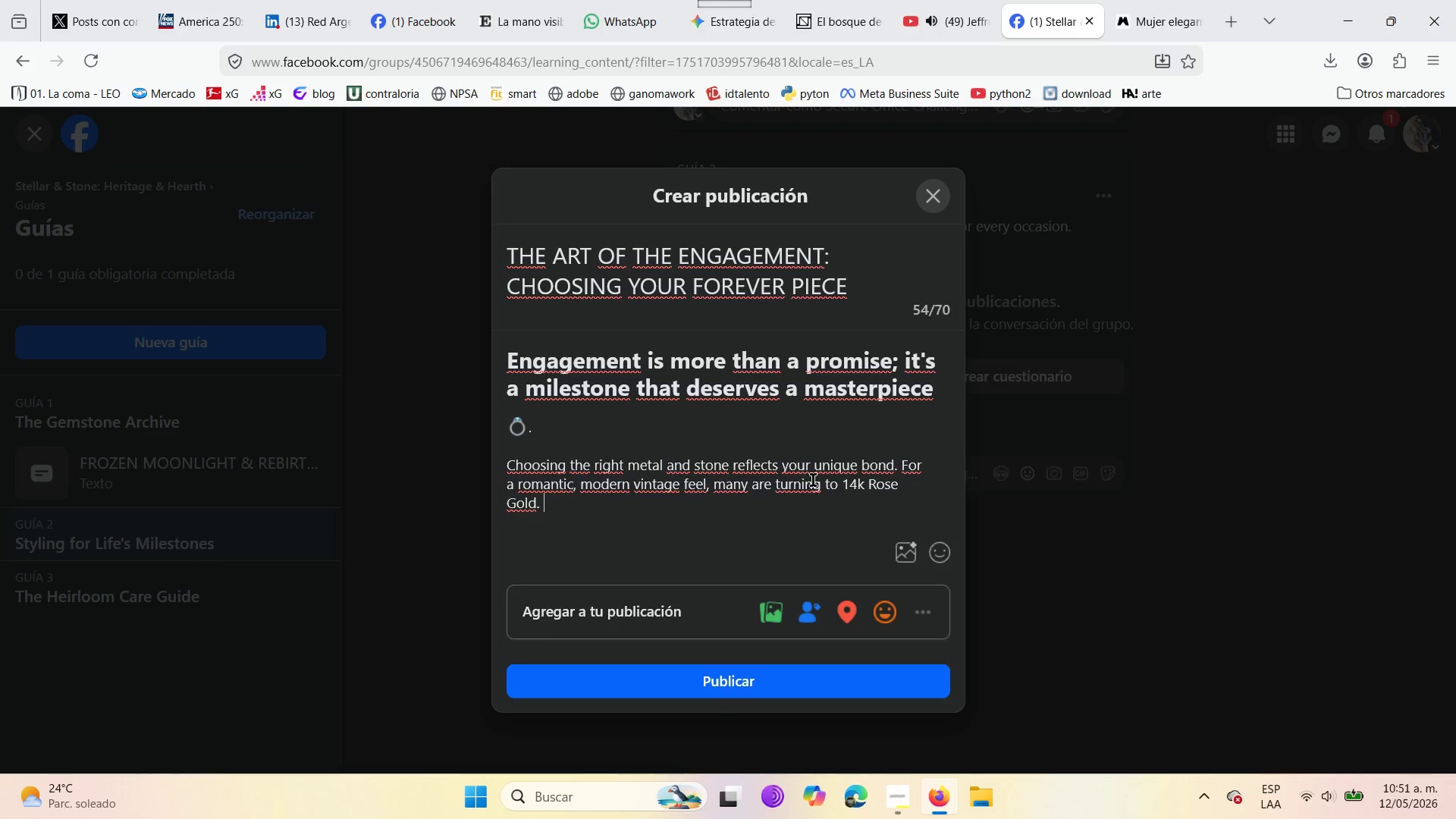 
wait(5.67)
 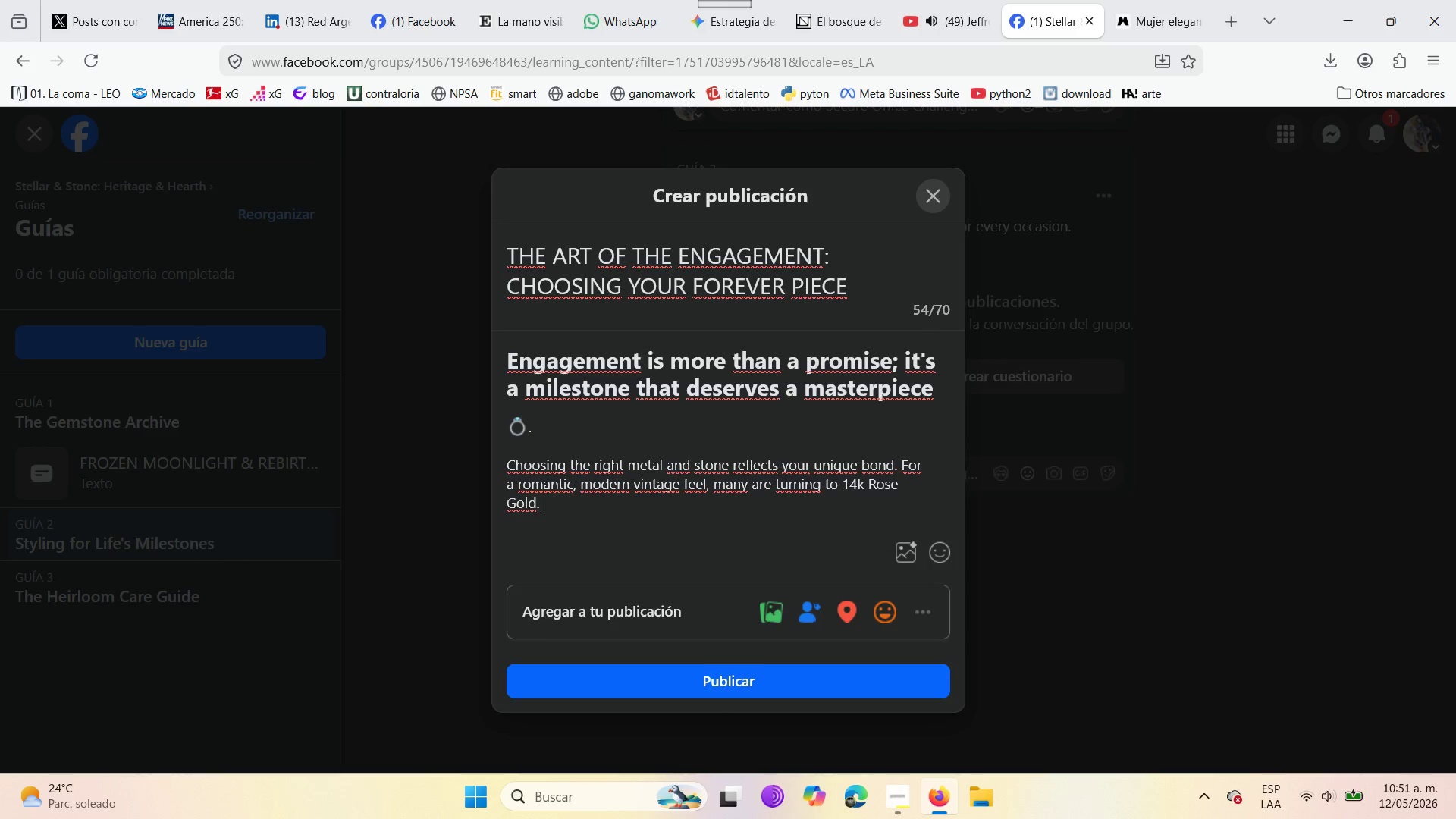 
left_click_drag(start_coordinate=[843, 484], to_coordinate=[555, 506])
 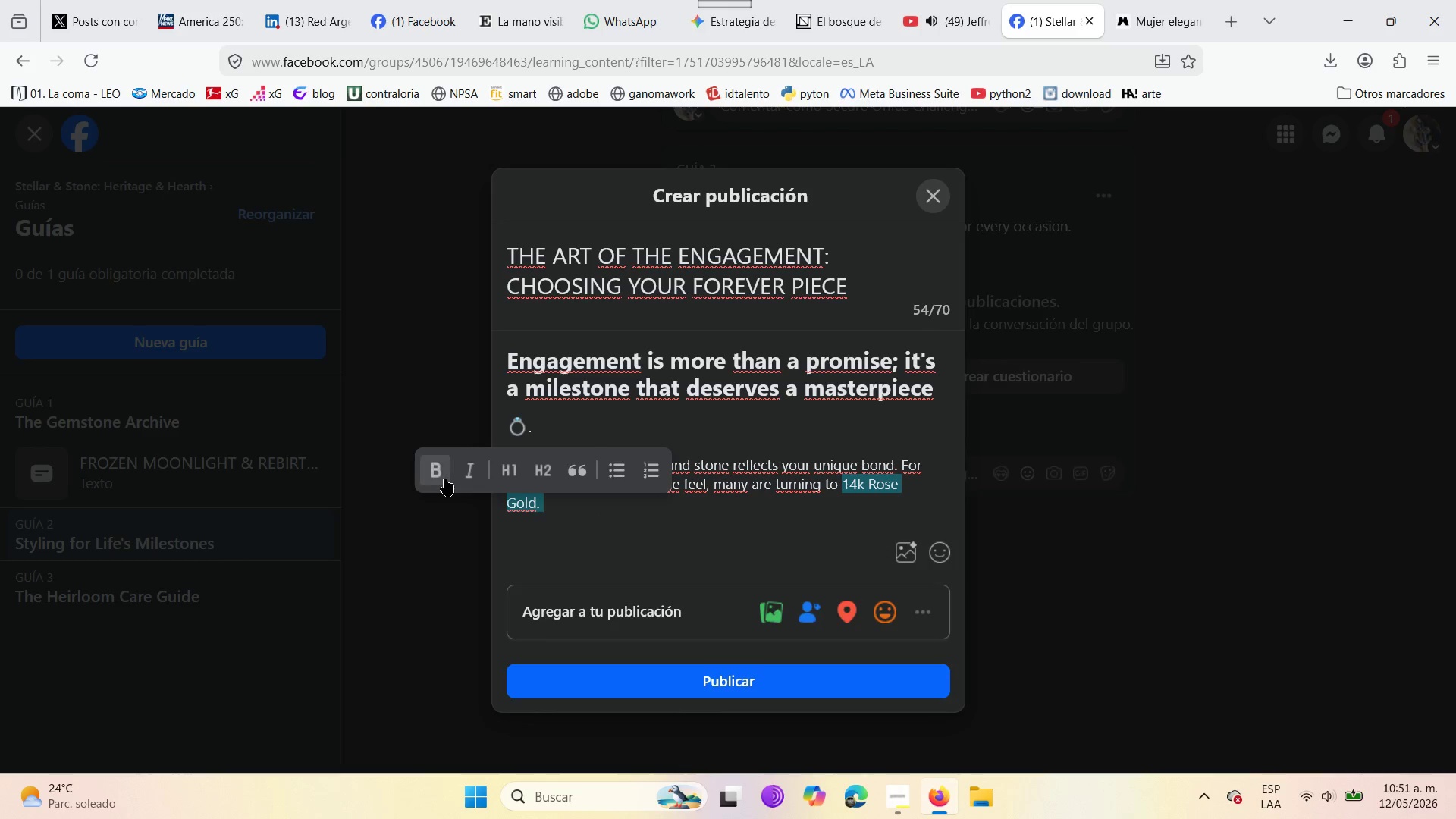 
left_click([444, 475])
 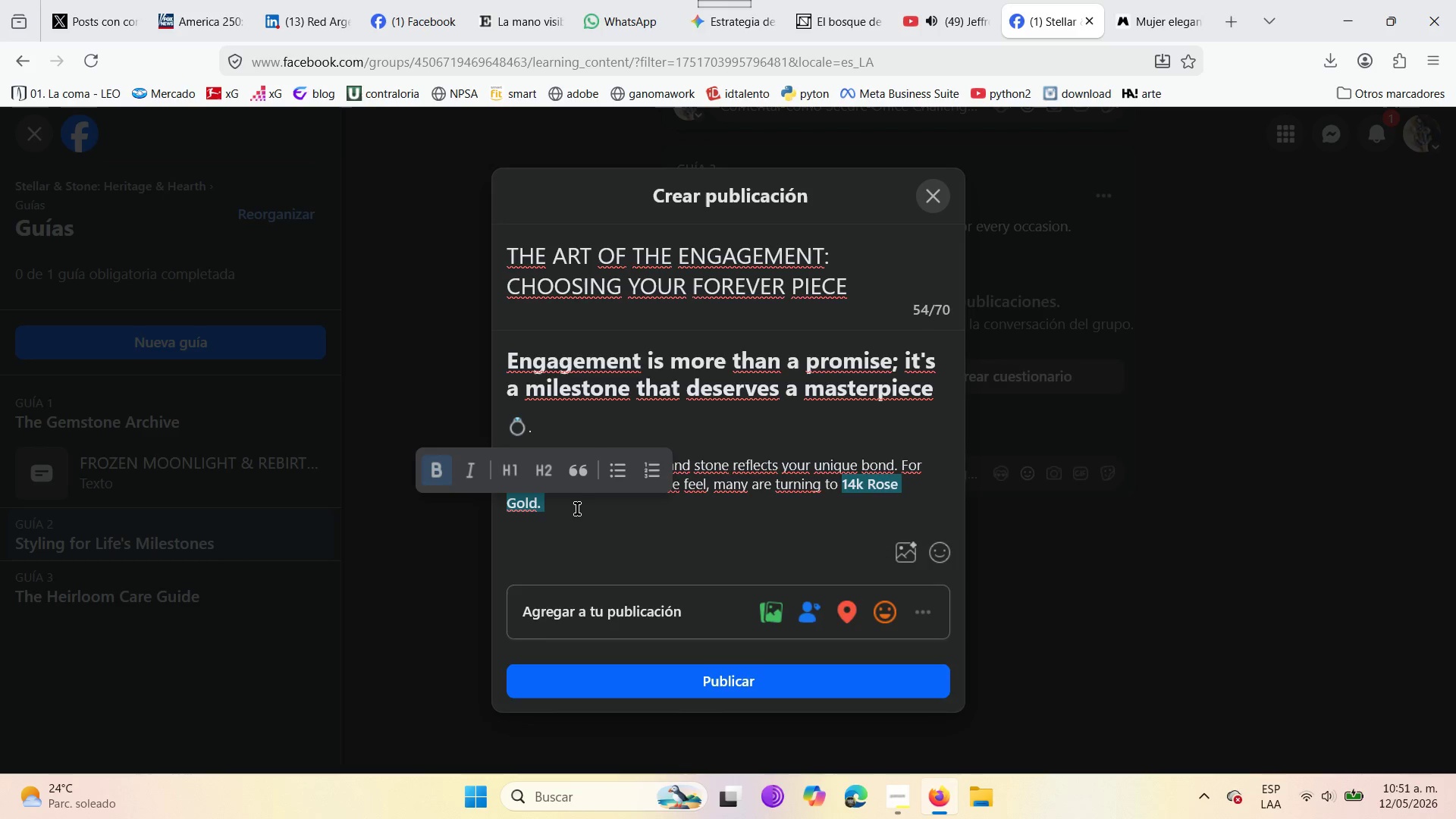 
left_click([577, 509])
 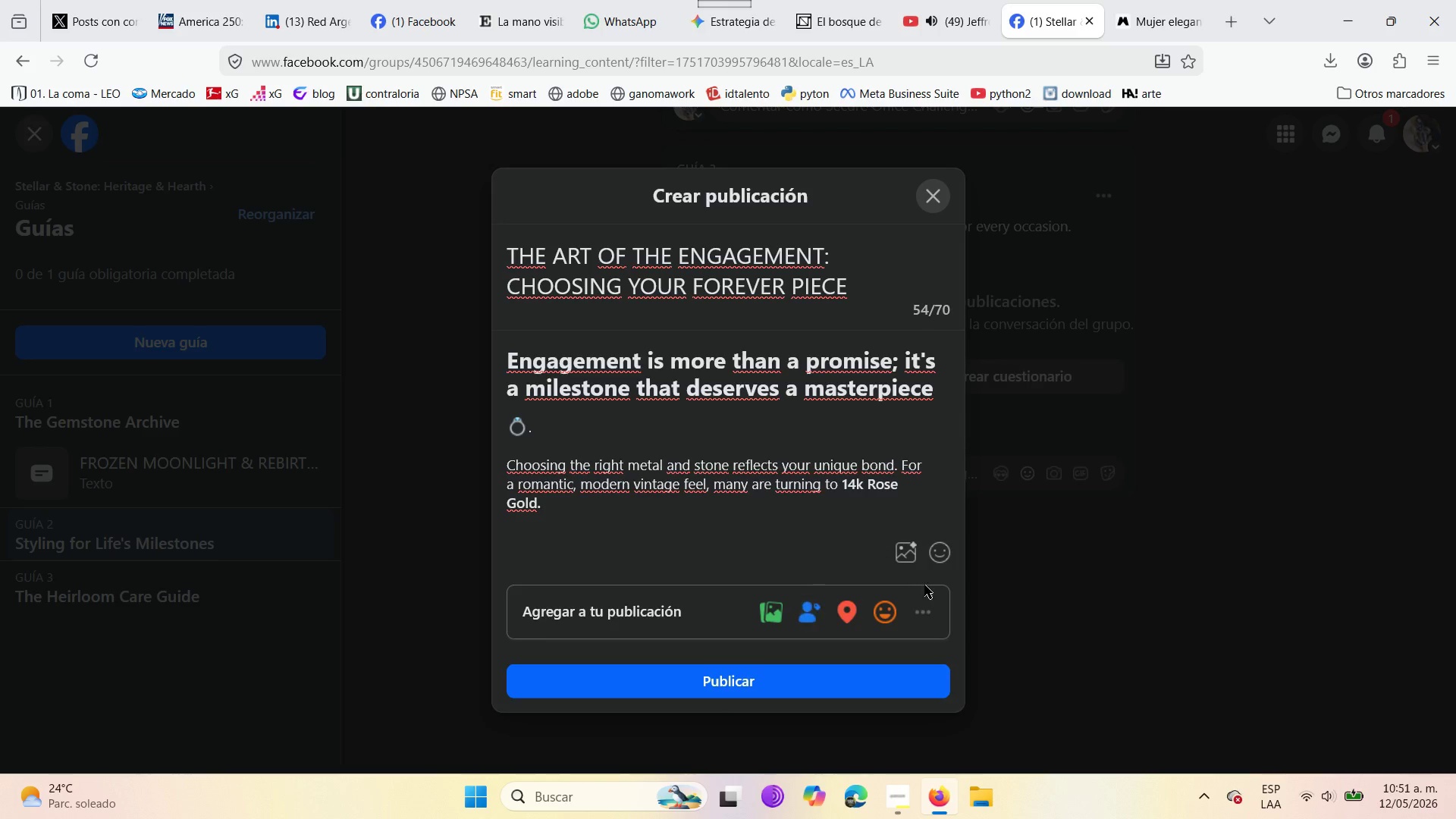 
left_click([938, 544])
 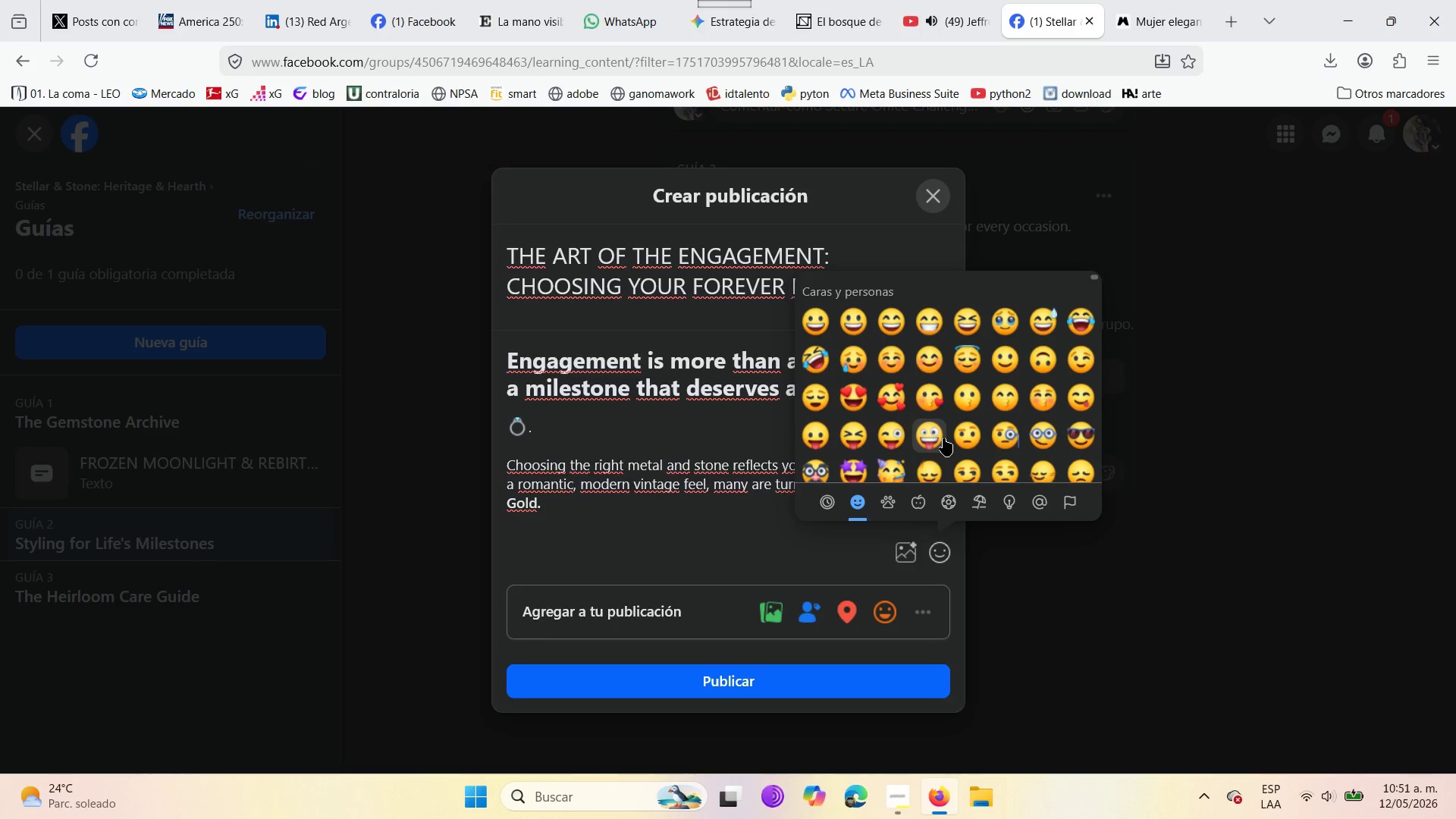 
scroll: coordinate [925, 410], scroll_direction: down, amount: 19.0
 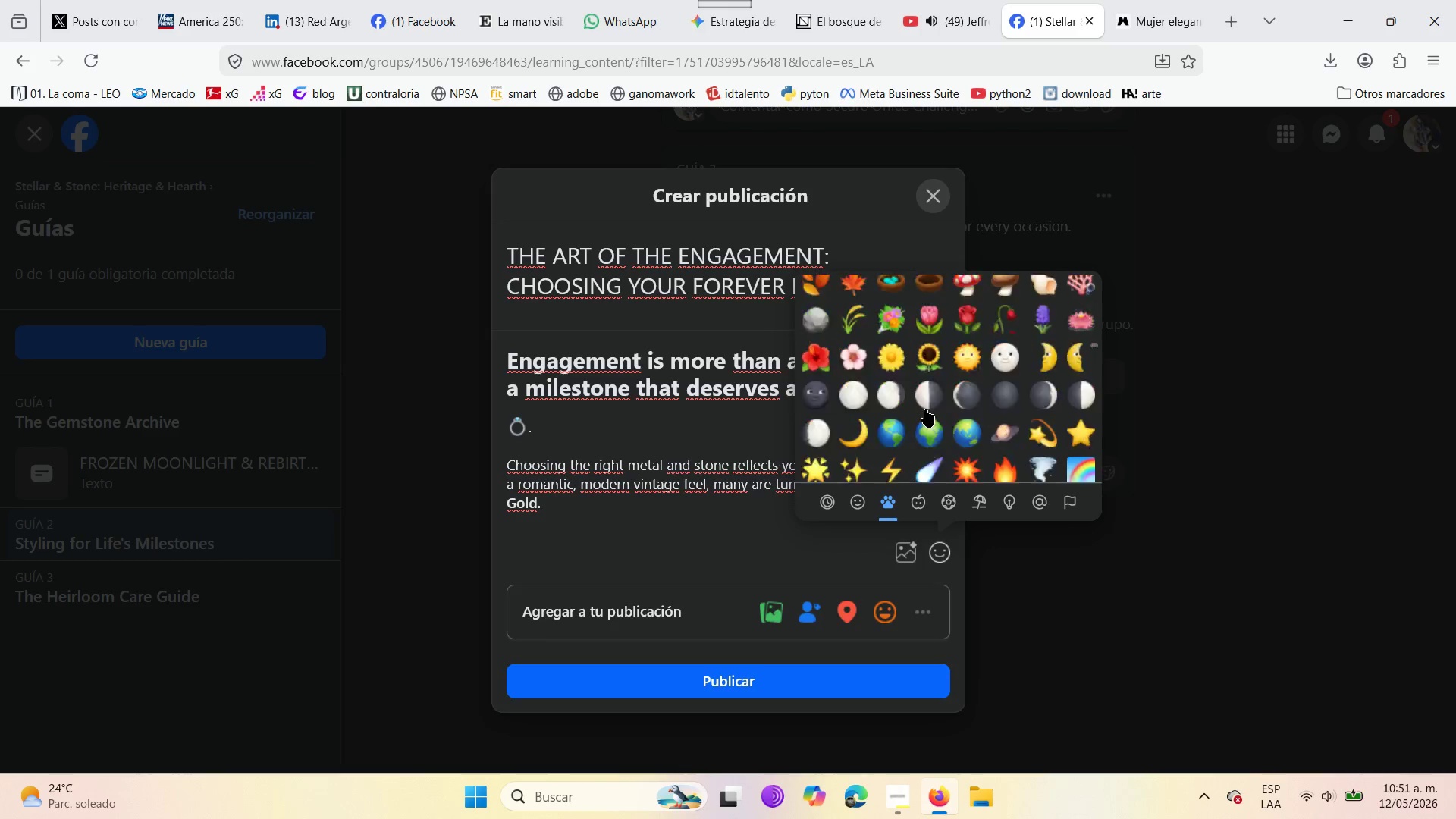 
scroll: coordinate [925, 410], scroll_direction: up, amount: 2.0
 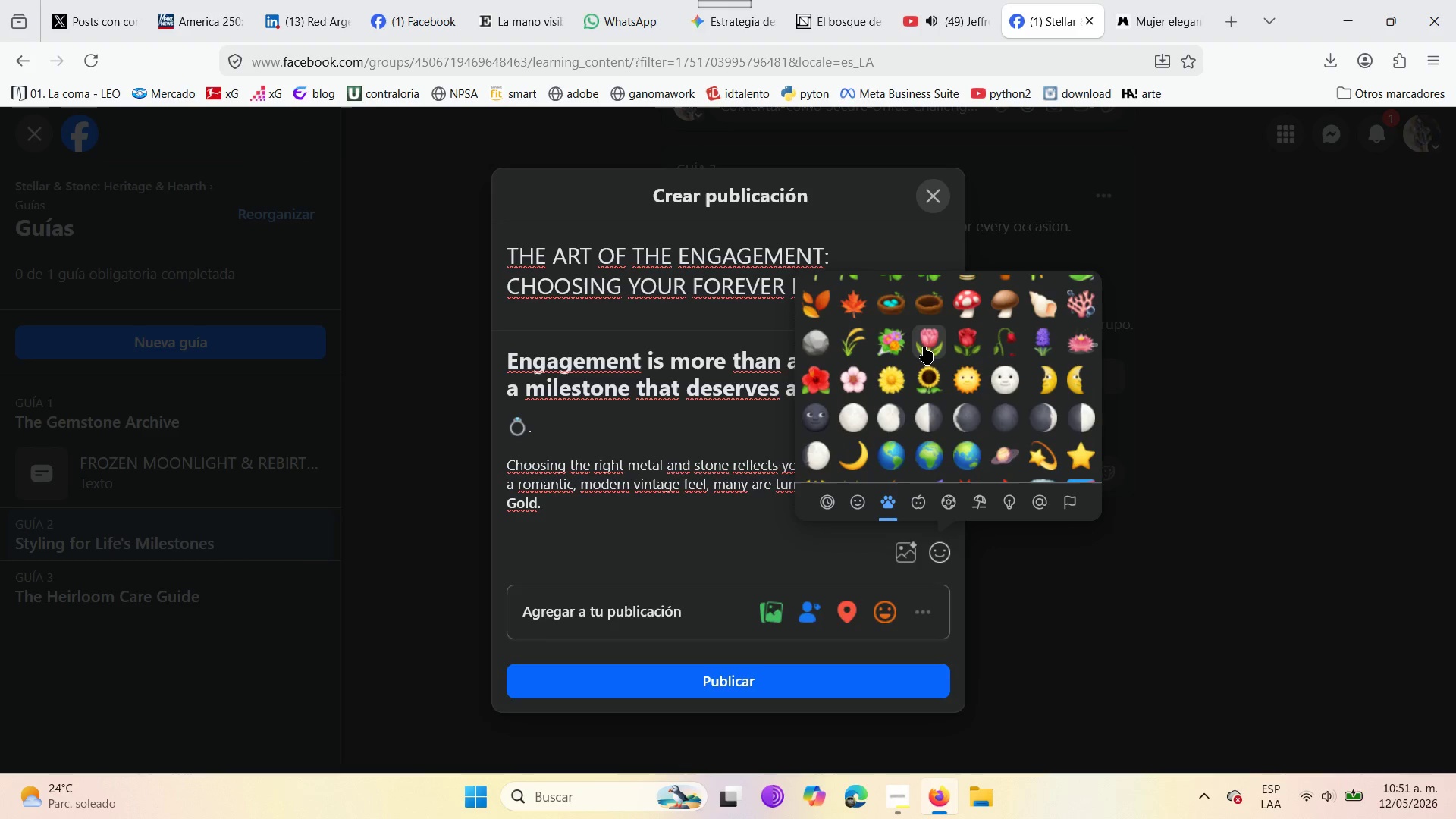 
left_click([924, 347])
 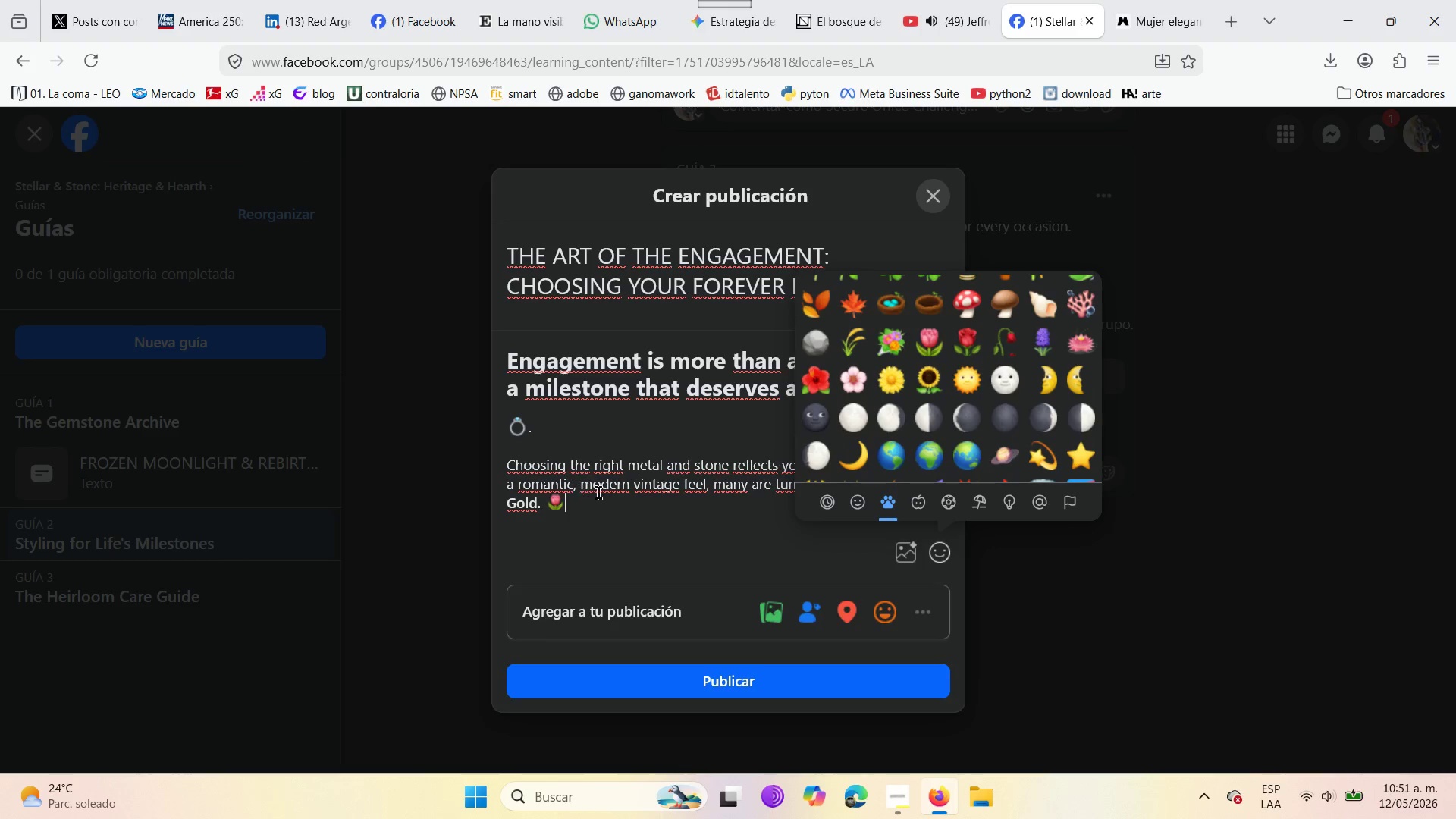 
left_click([607, 501])
 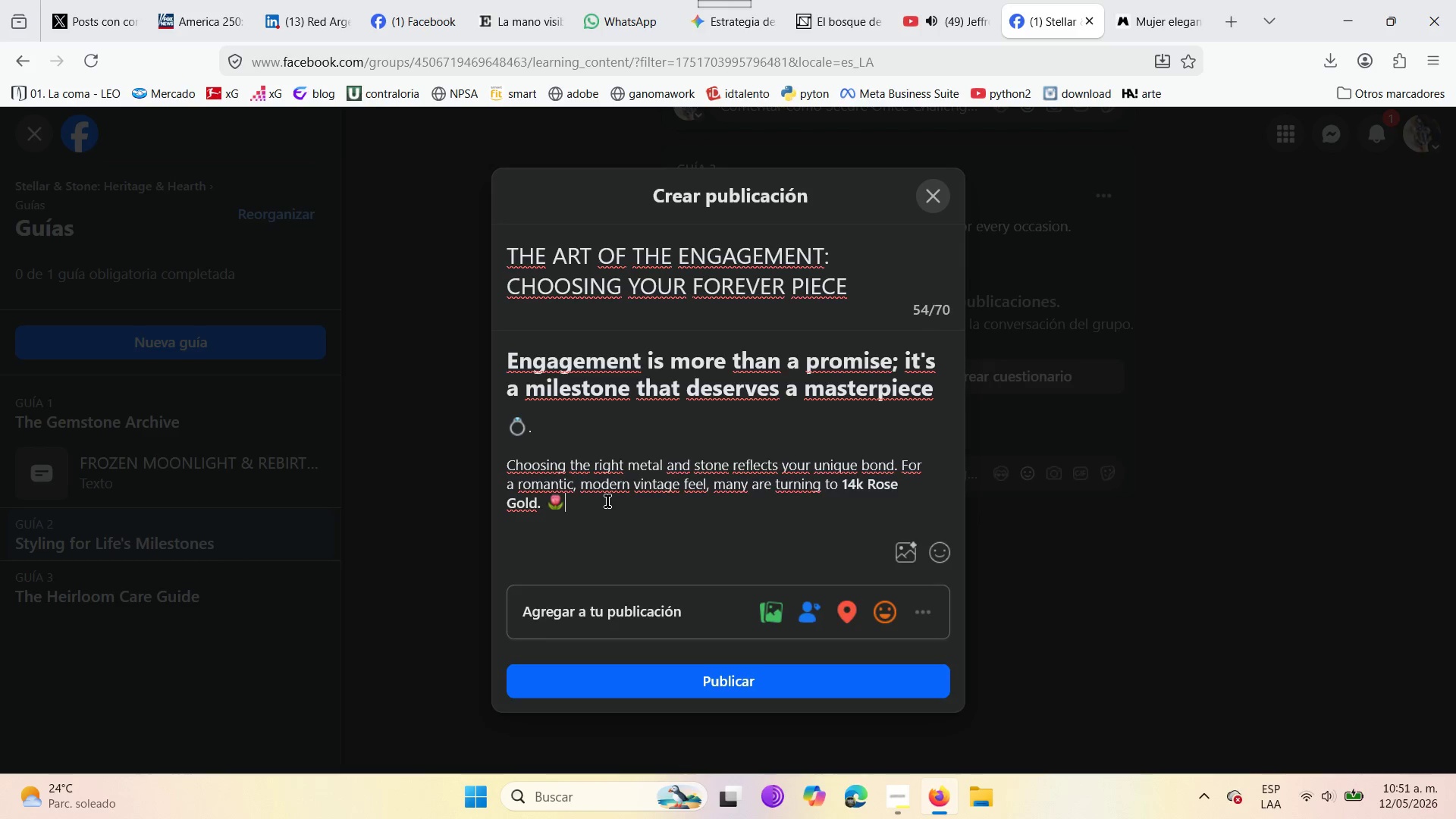 
key(Enter)
 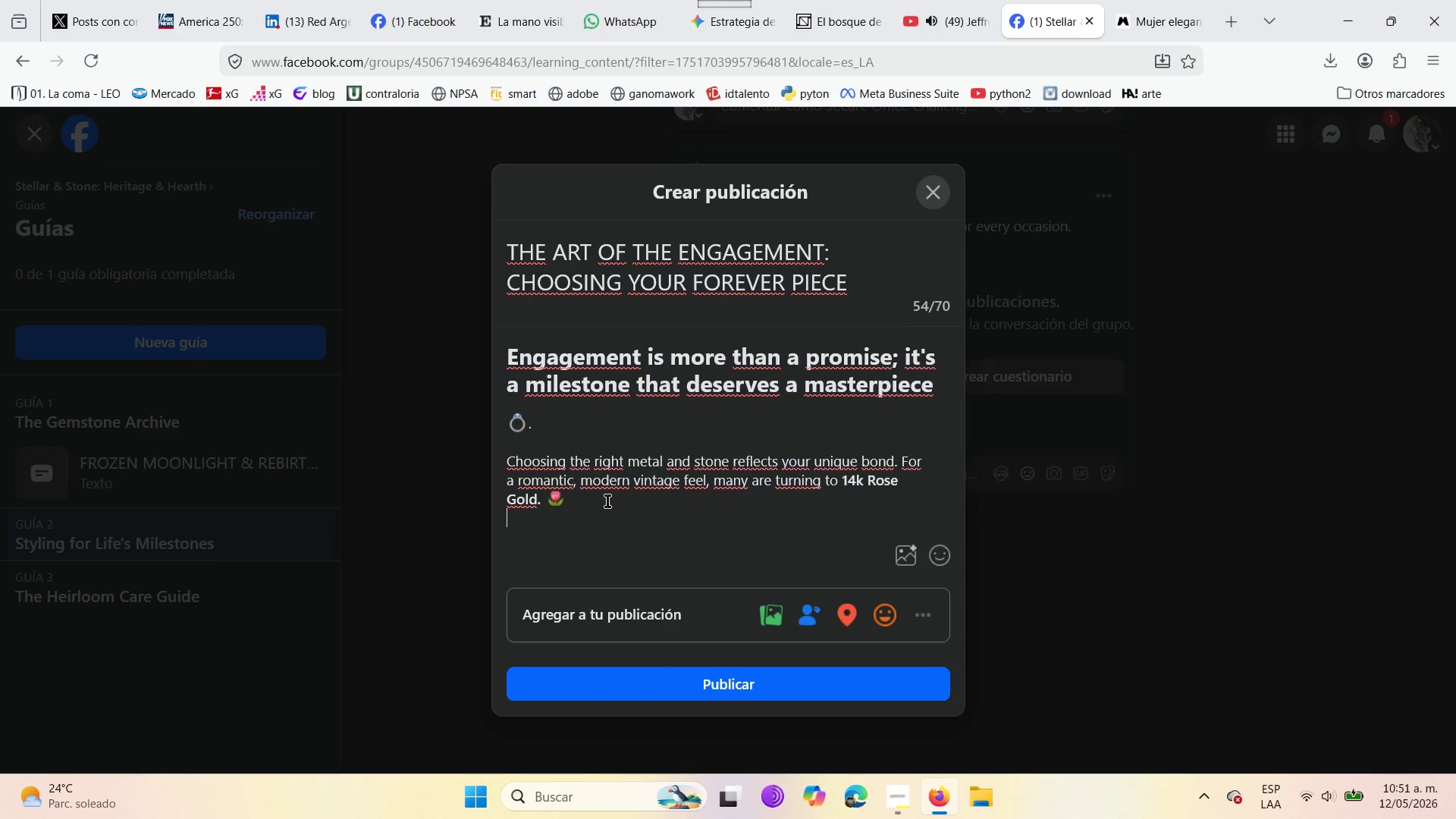 
key(Enter)
 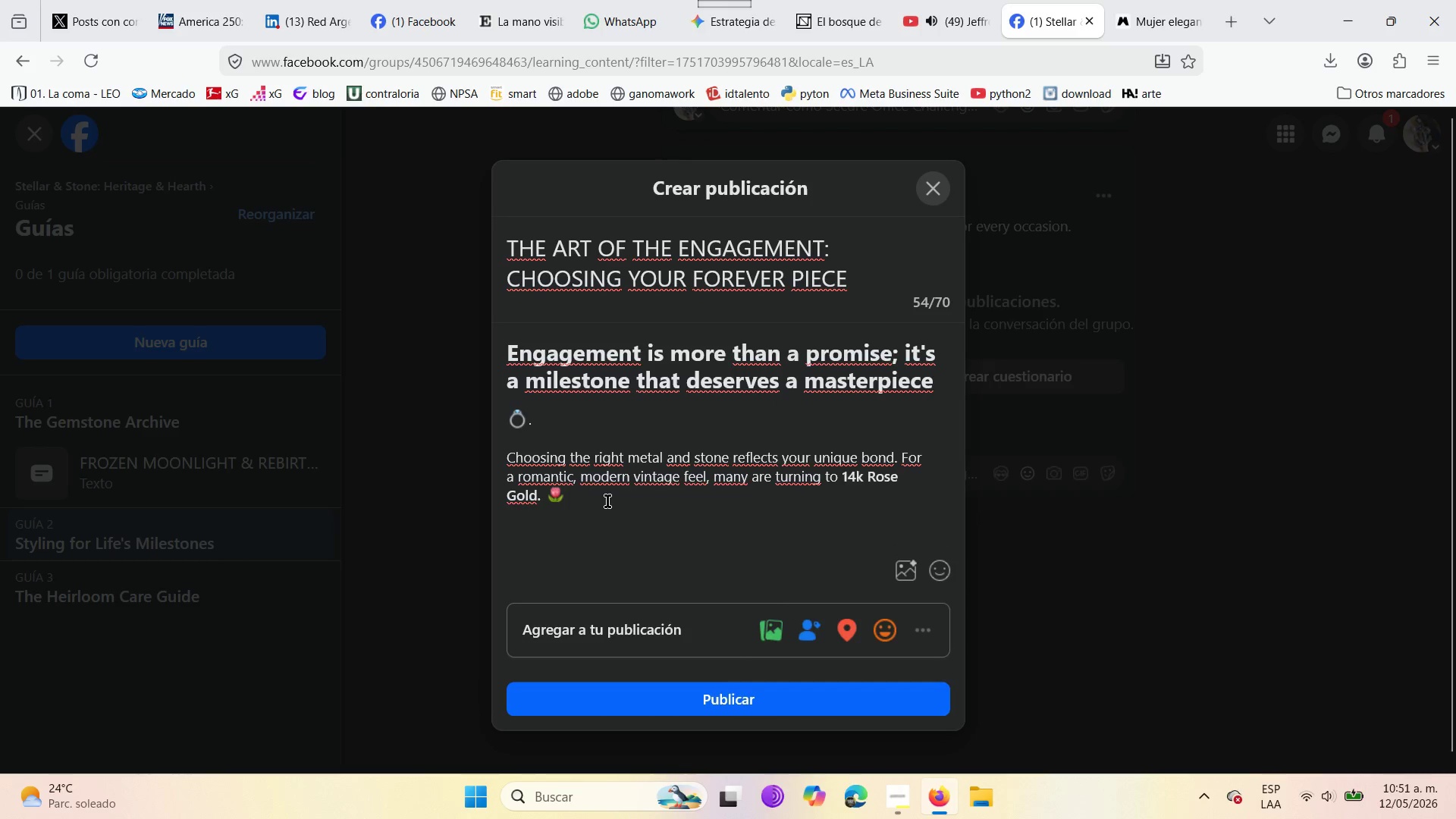 
type(Our Midnig)
 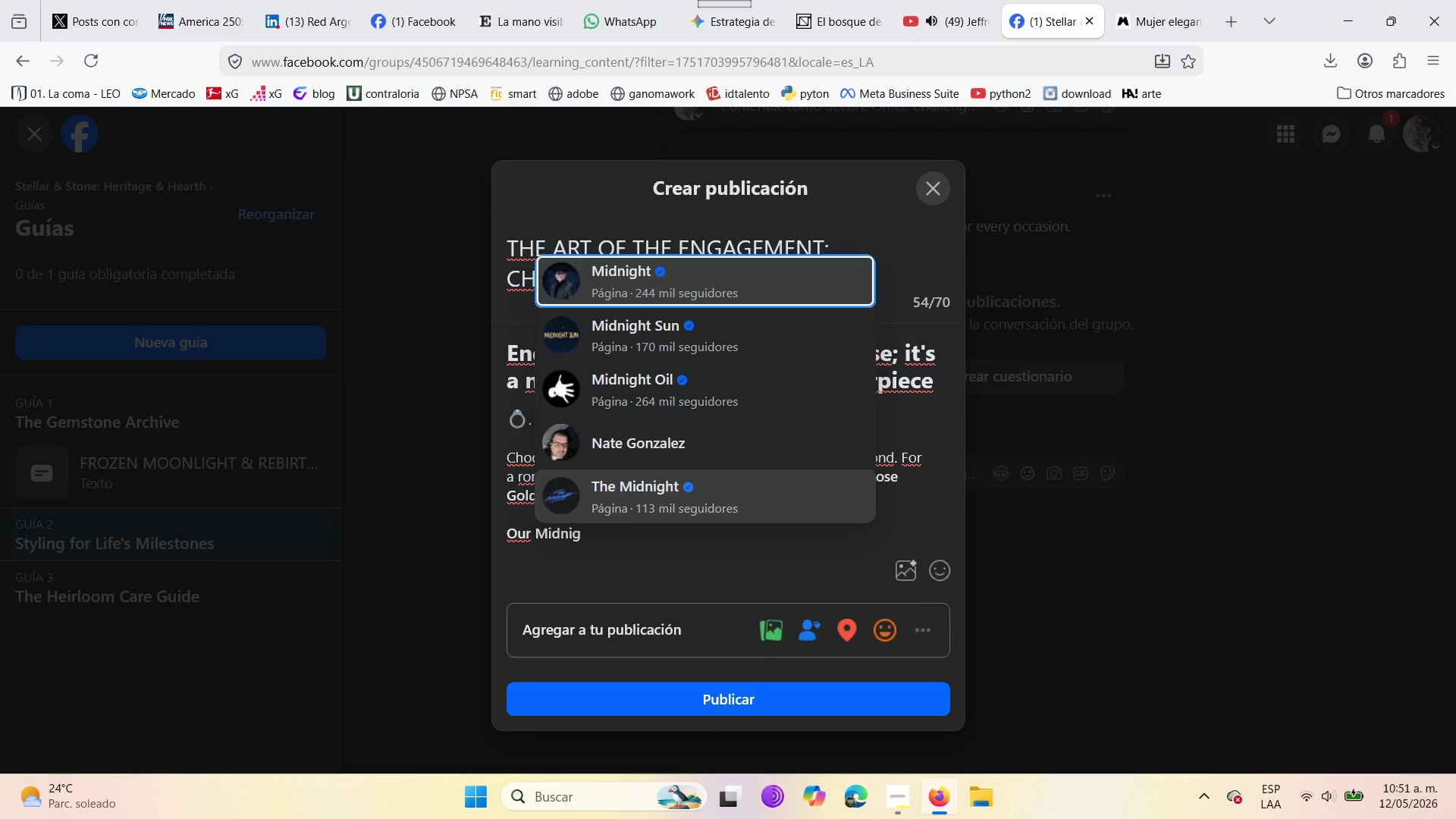 
type(ht Marque)
key(Backspace)
type(ise )
 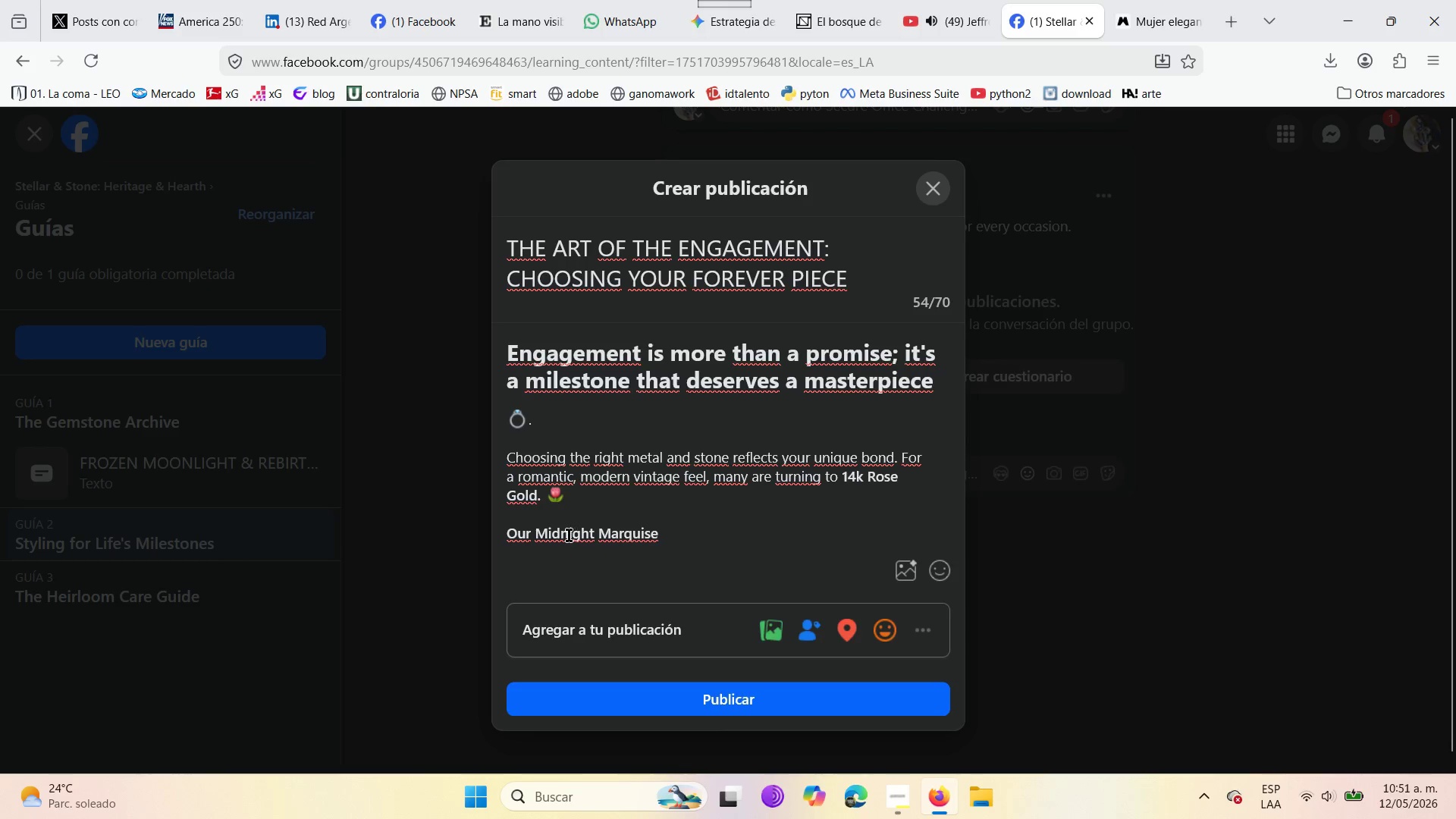 
left_click_drag(start_coordinate=[528, 536], to_coordinate=[507, 542])
 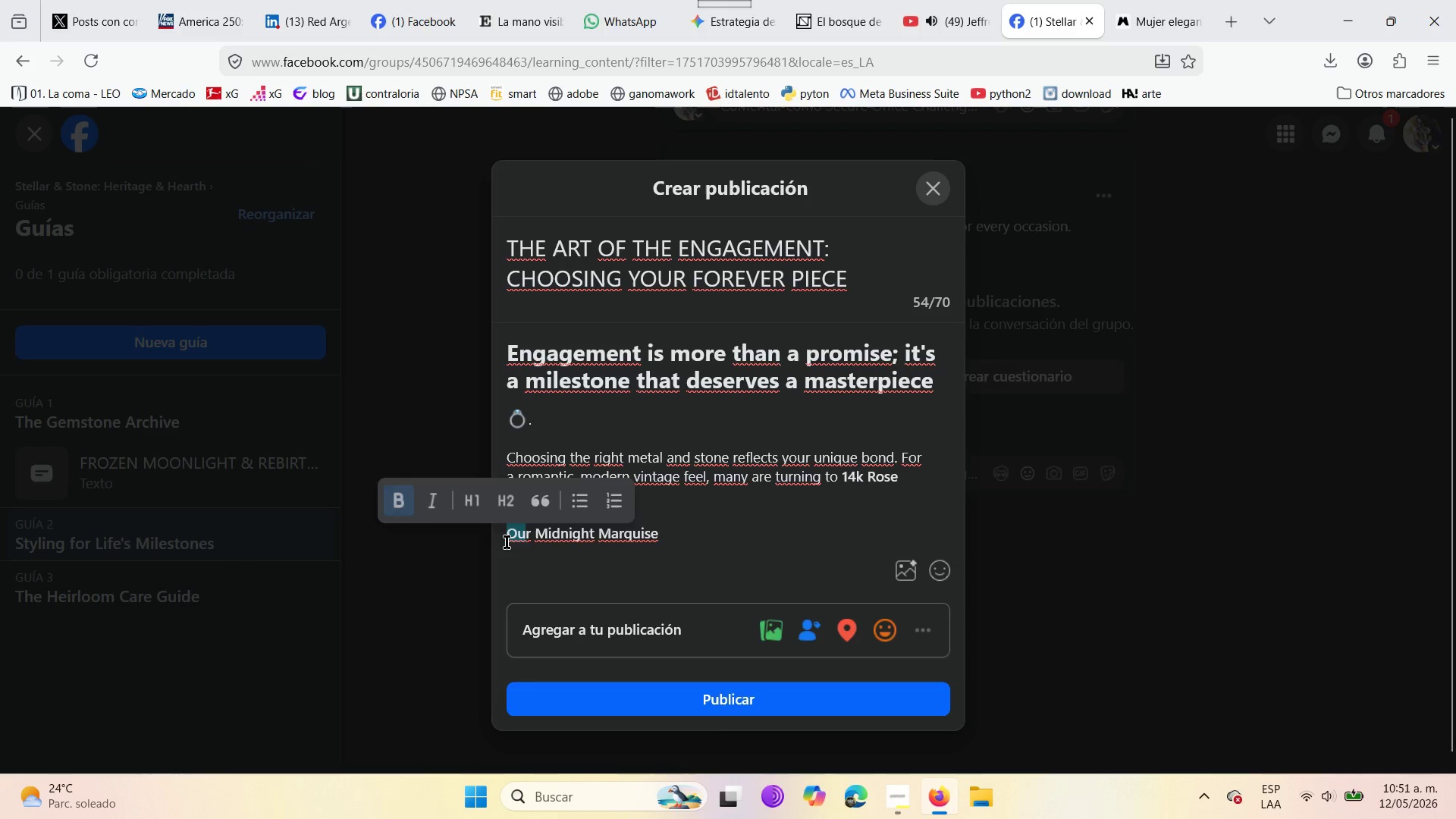 
left_click([507, 542])
 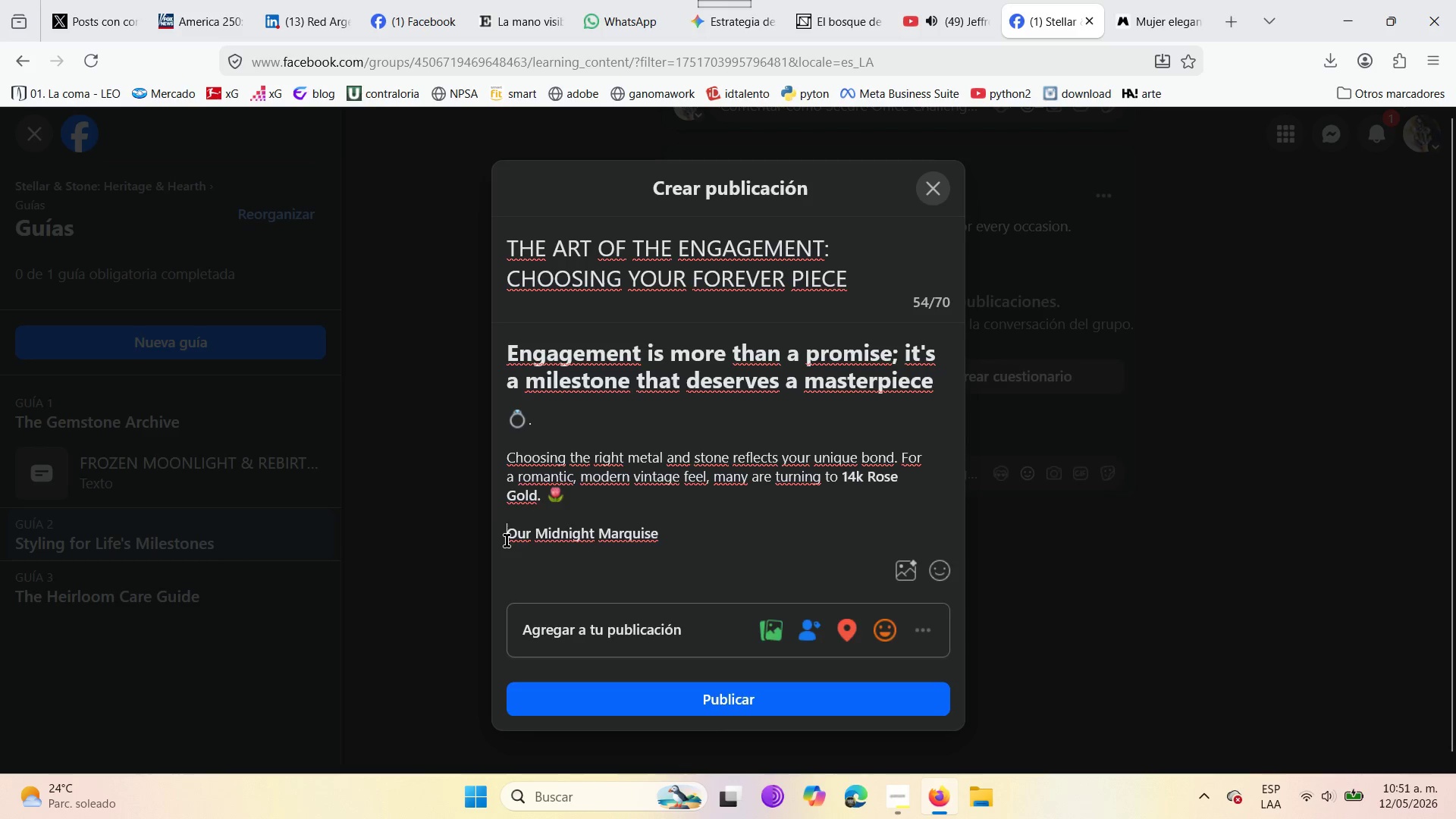 
left_click_drag(start_coordinate=[507, 541], to_coordinate=[526, 544])
 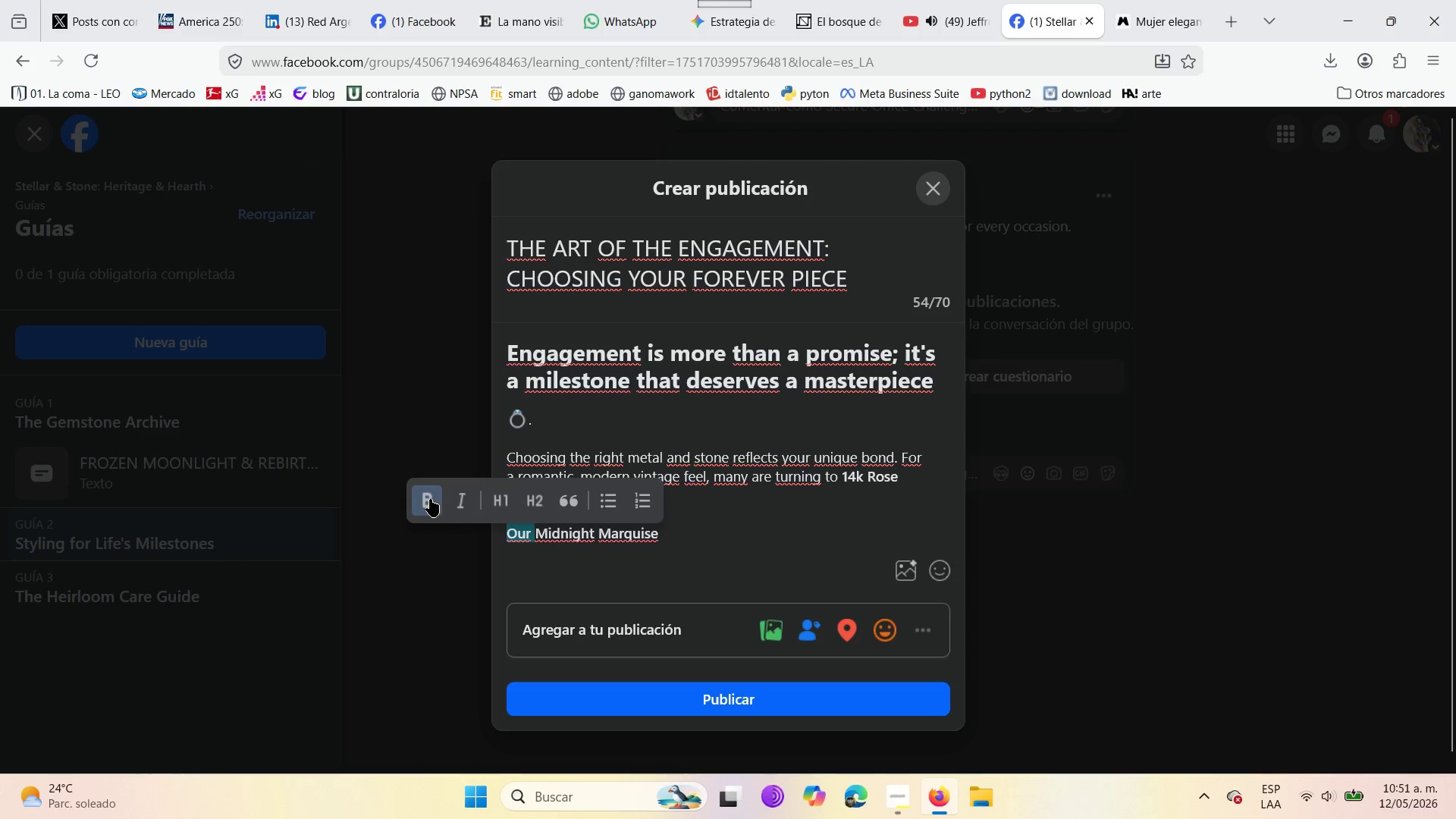 
left_click([430, 499])
 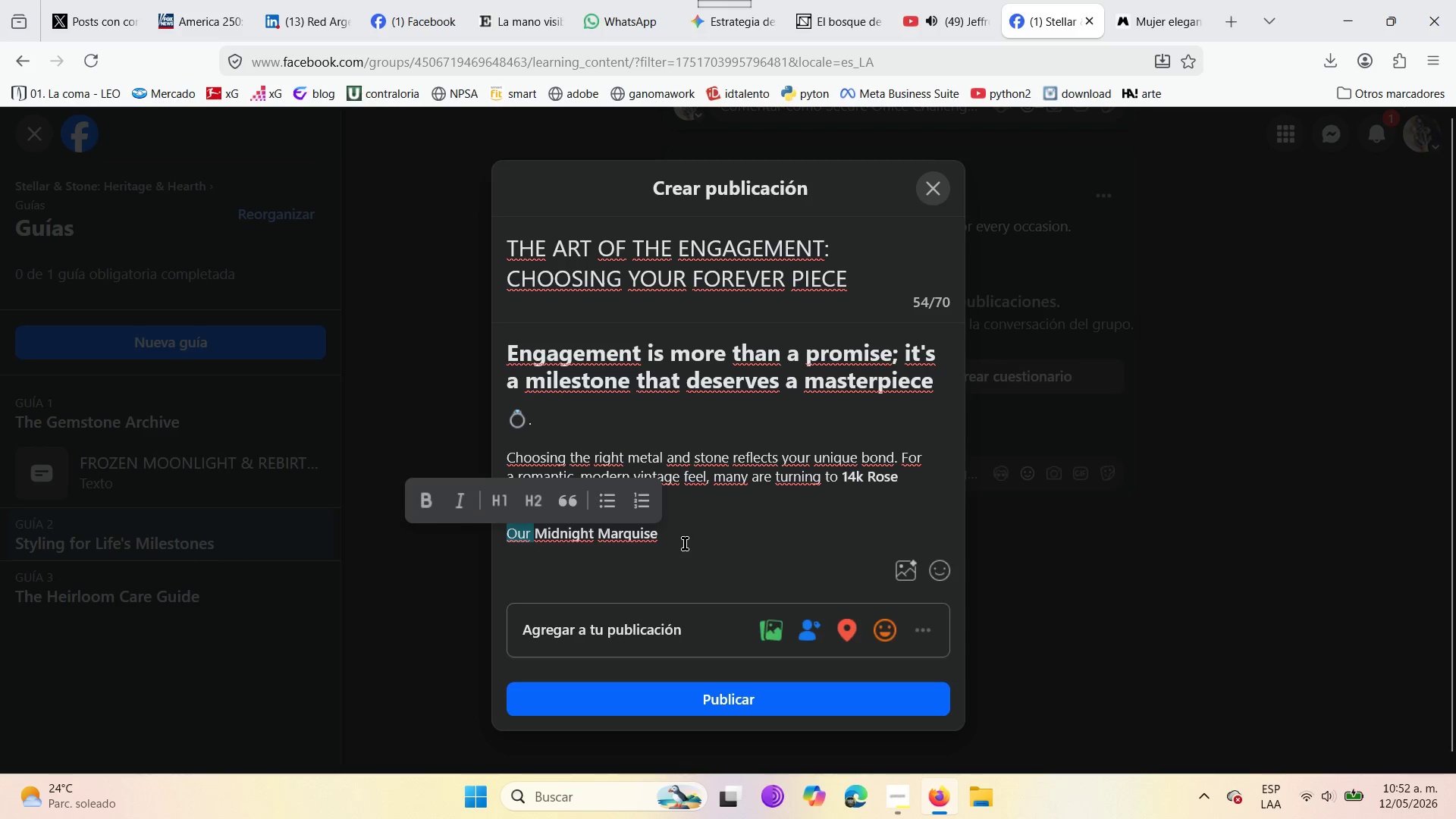 
left_click([685, 544])
 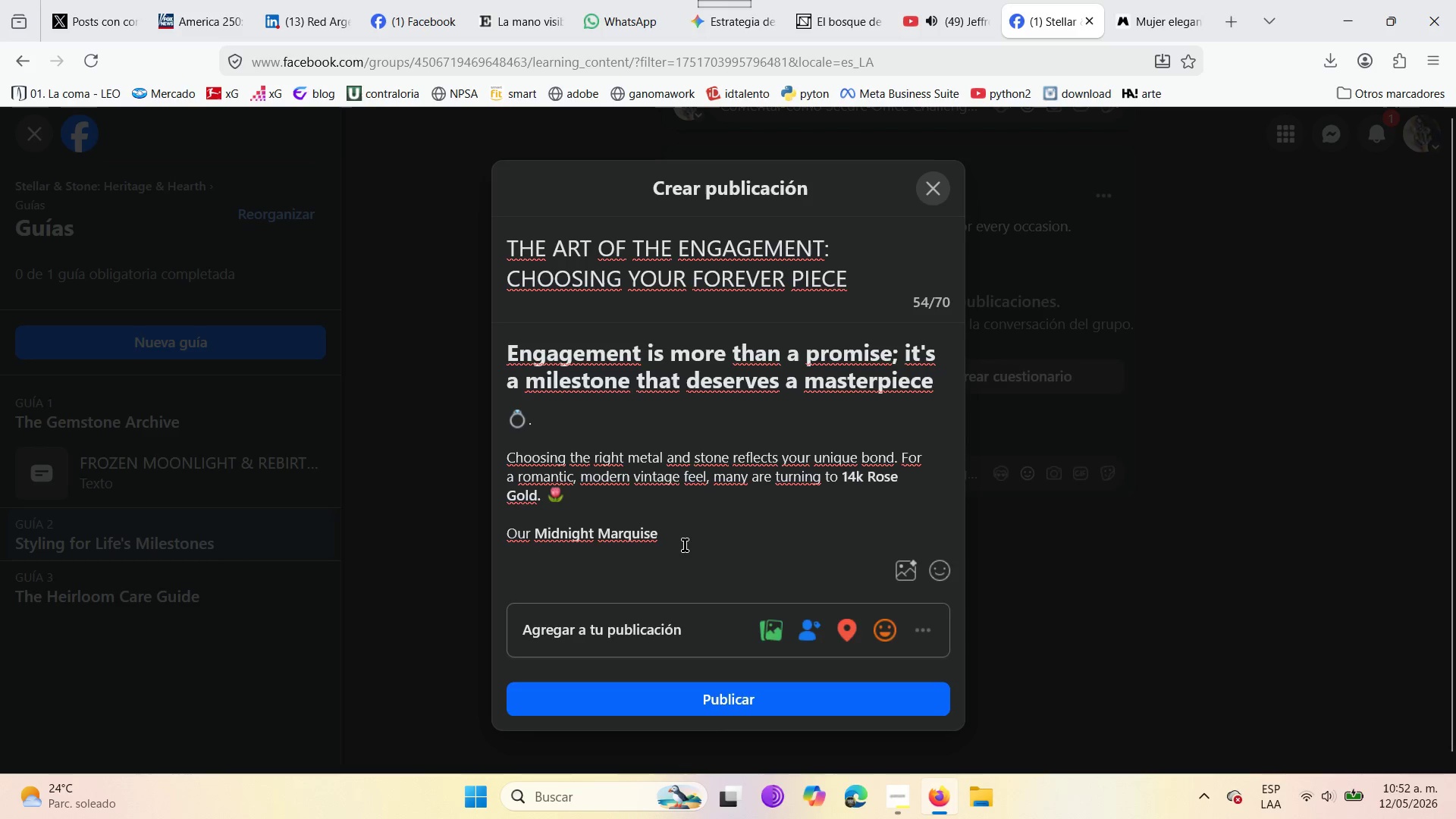 
type(ring )
key(Backspace)
key(Backspace)
key(Backspace)
key(Backspace)
key(Backspace)
 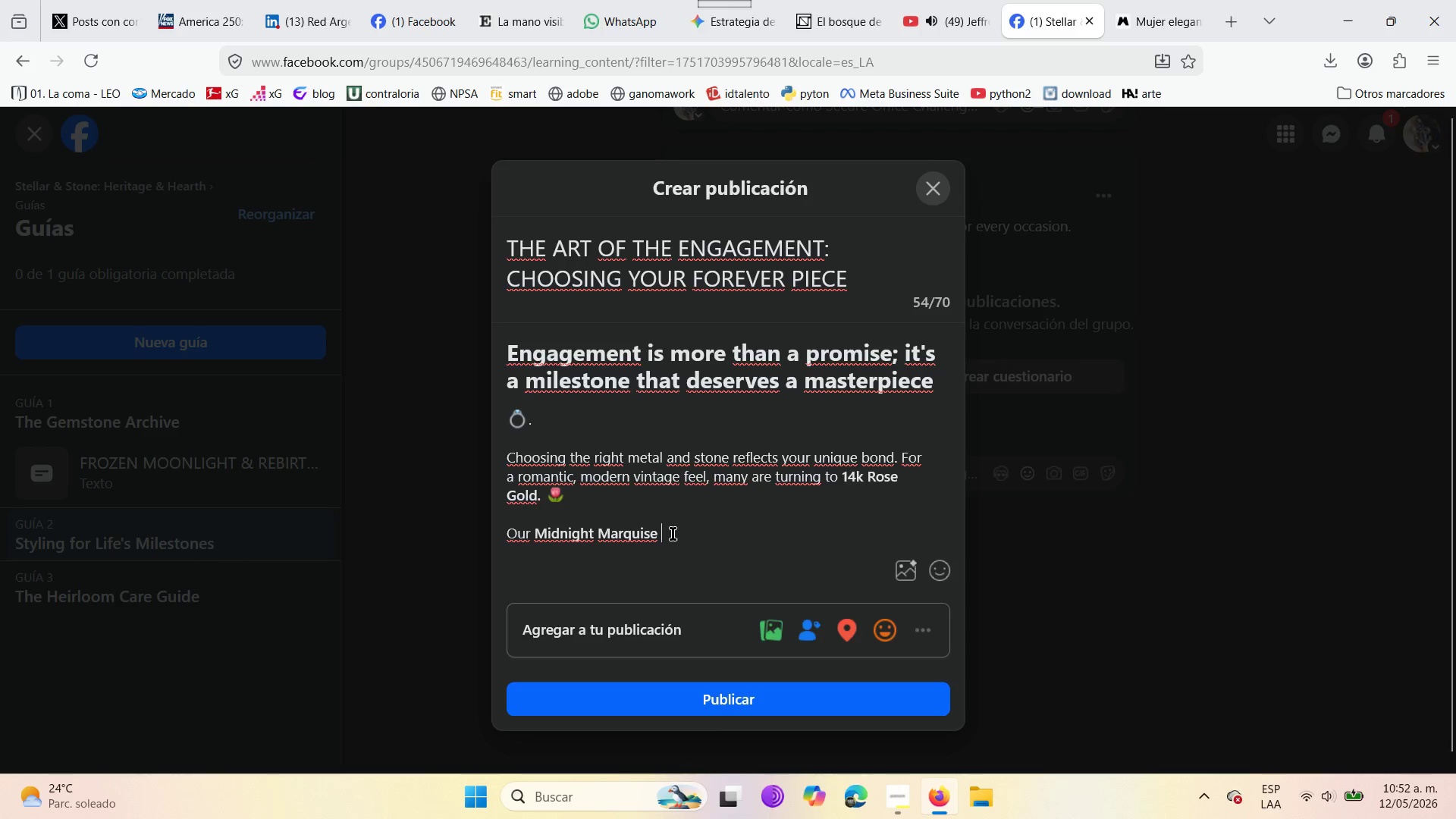 
right_click([667, 535])
 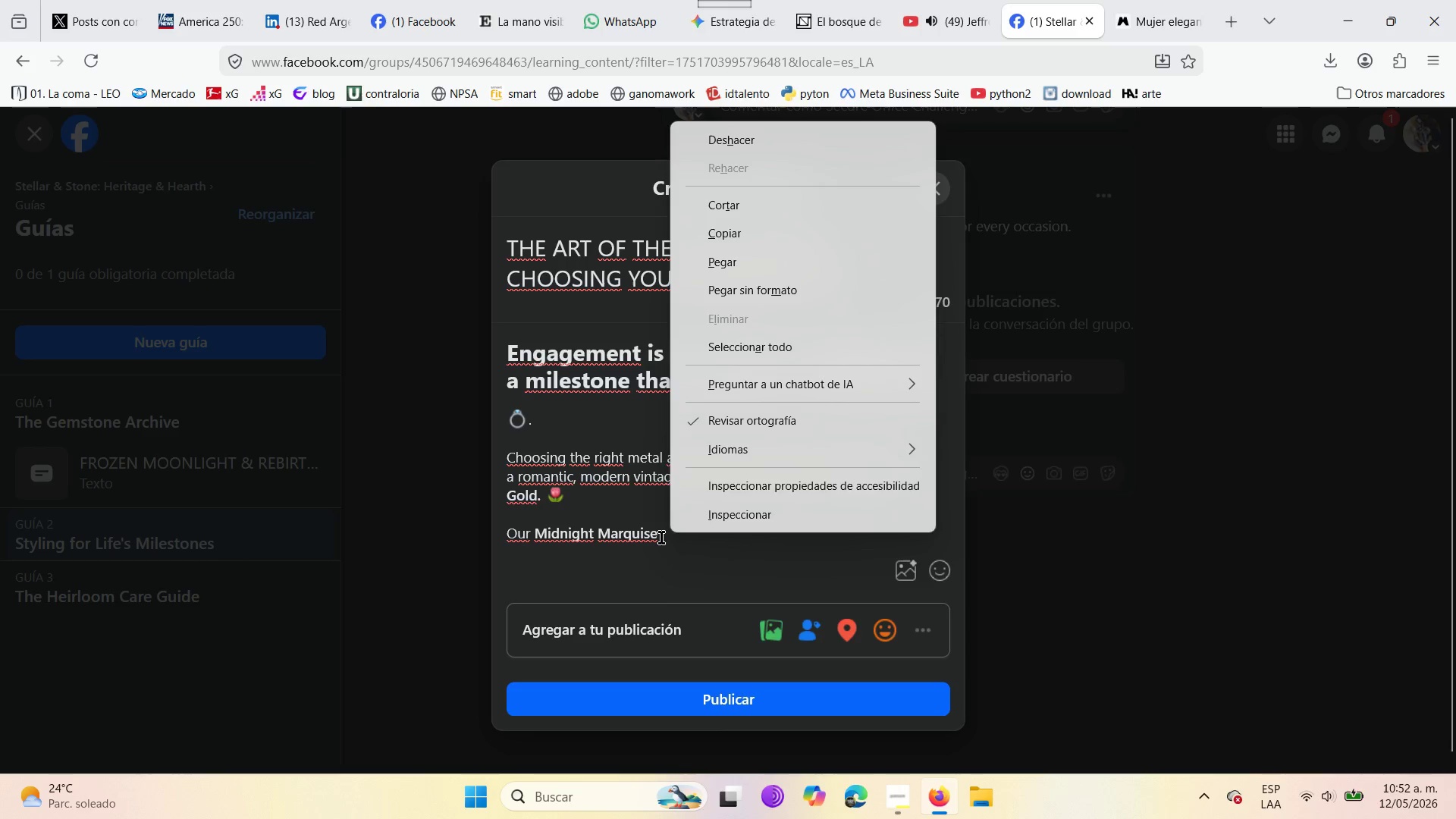 
double_click([661, 538])
 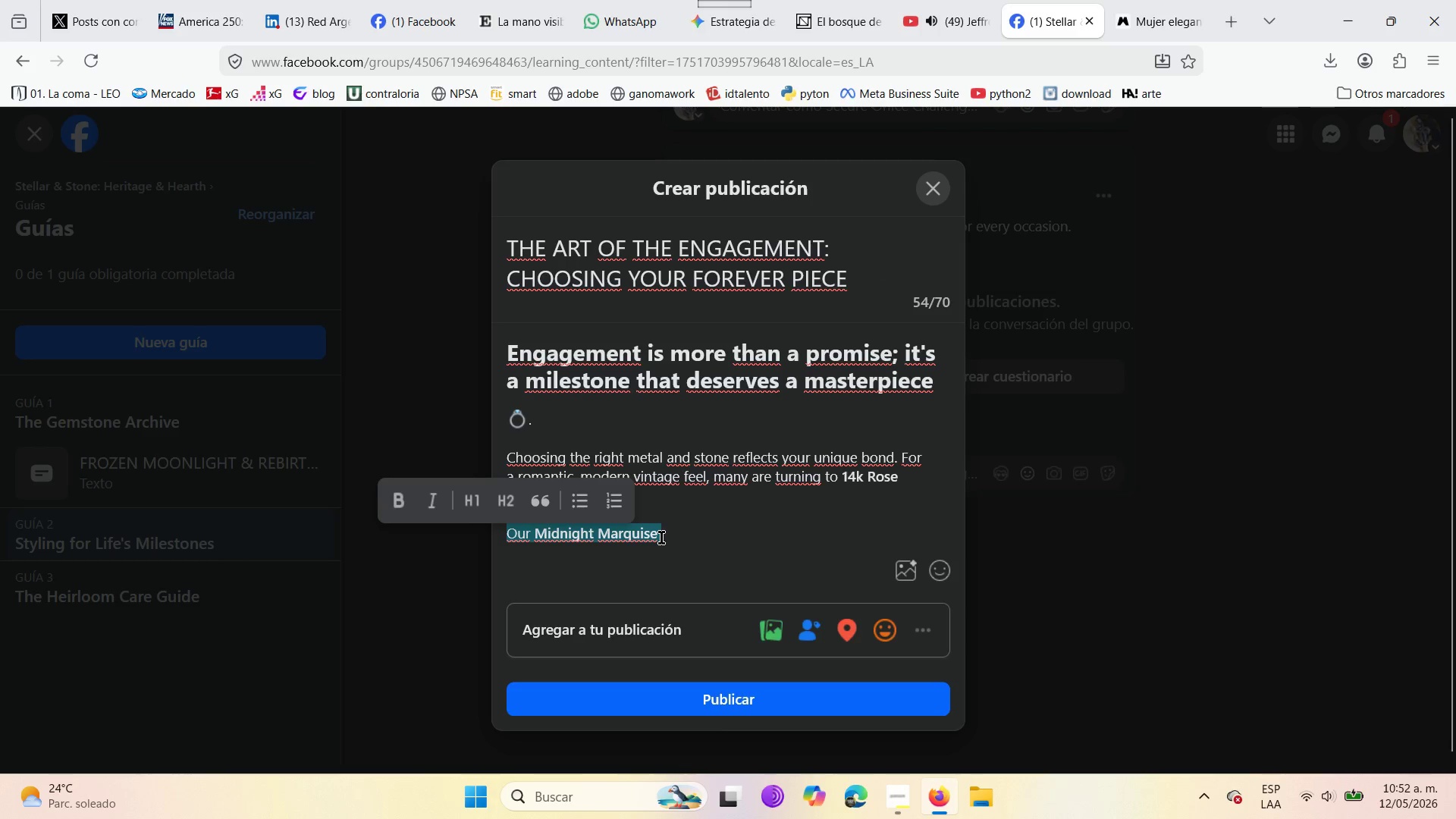 
triple_click([661, 538])
 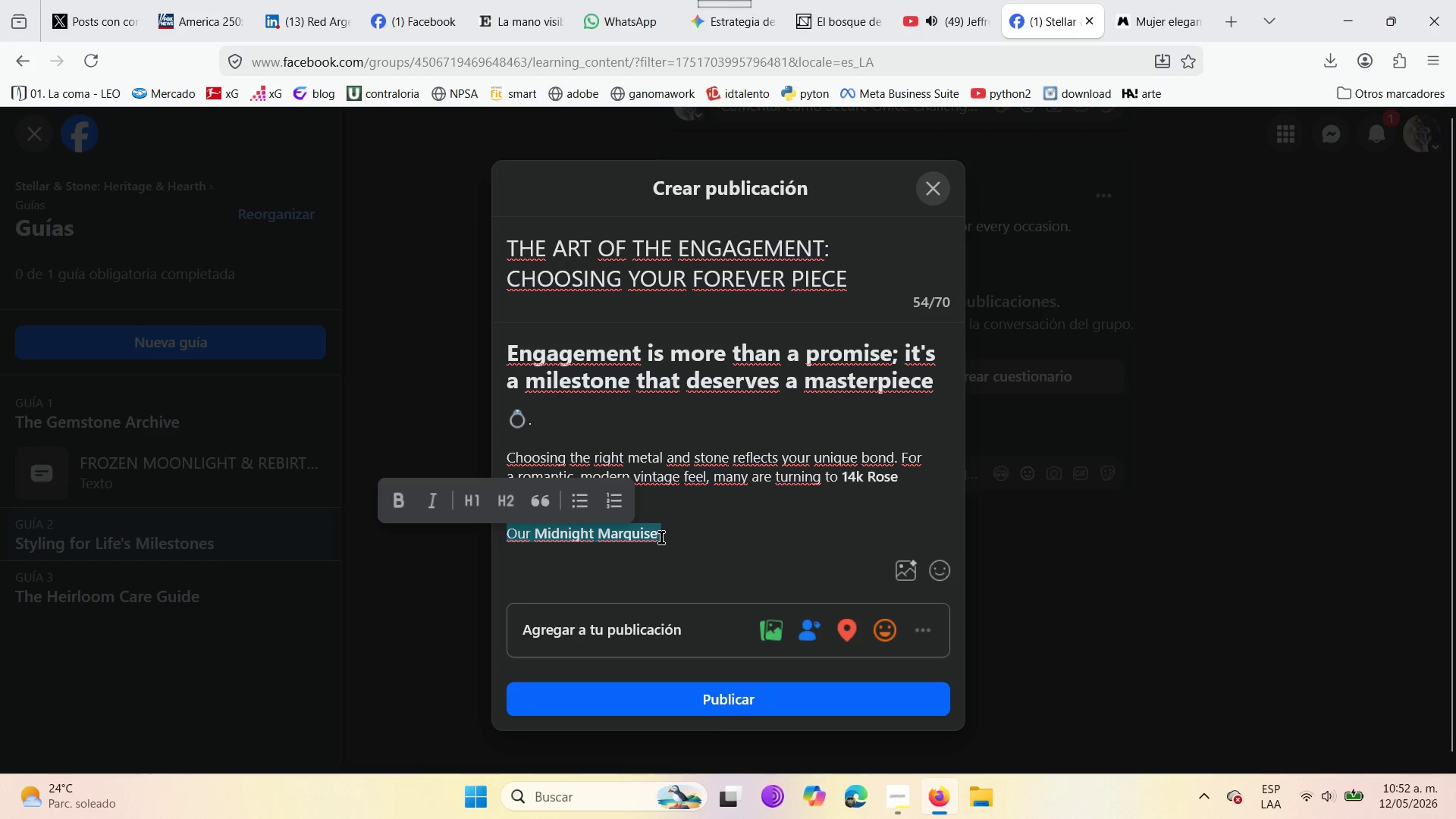 
triple_click([661, 538])
 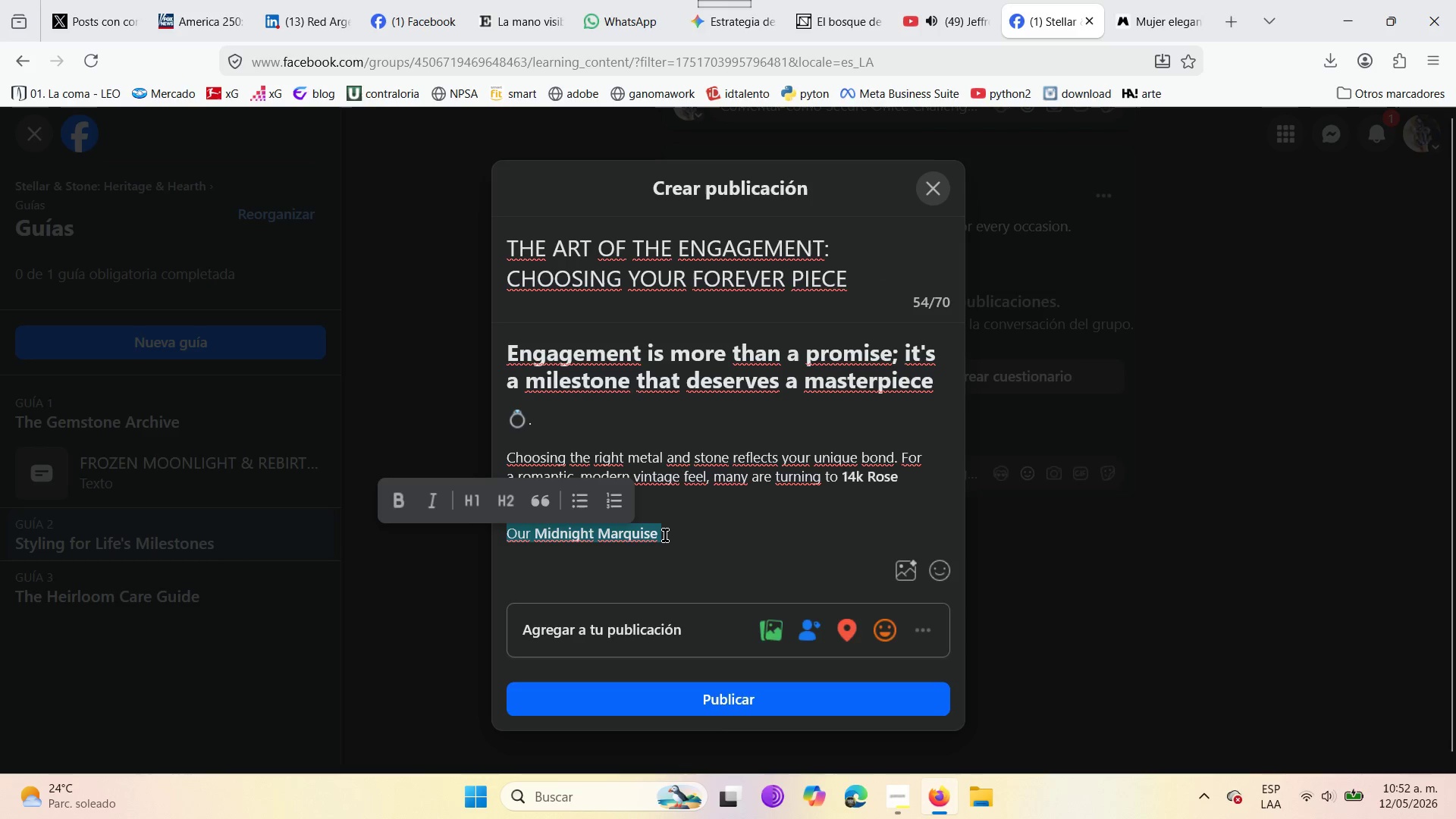 
triple_click([665, 535])
 